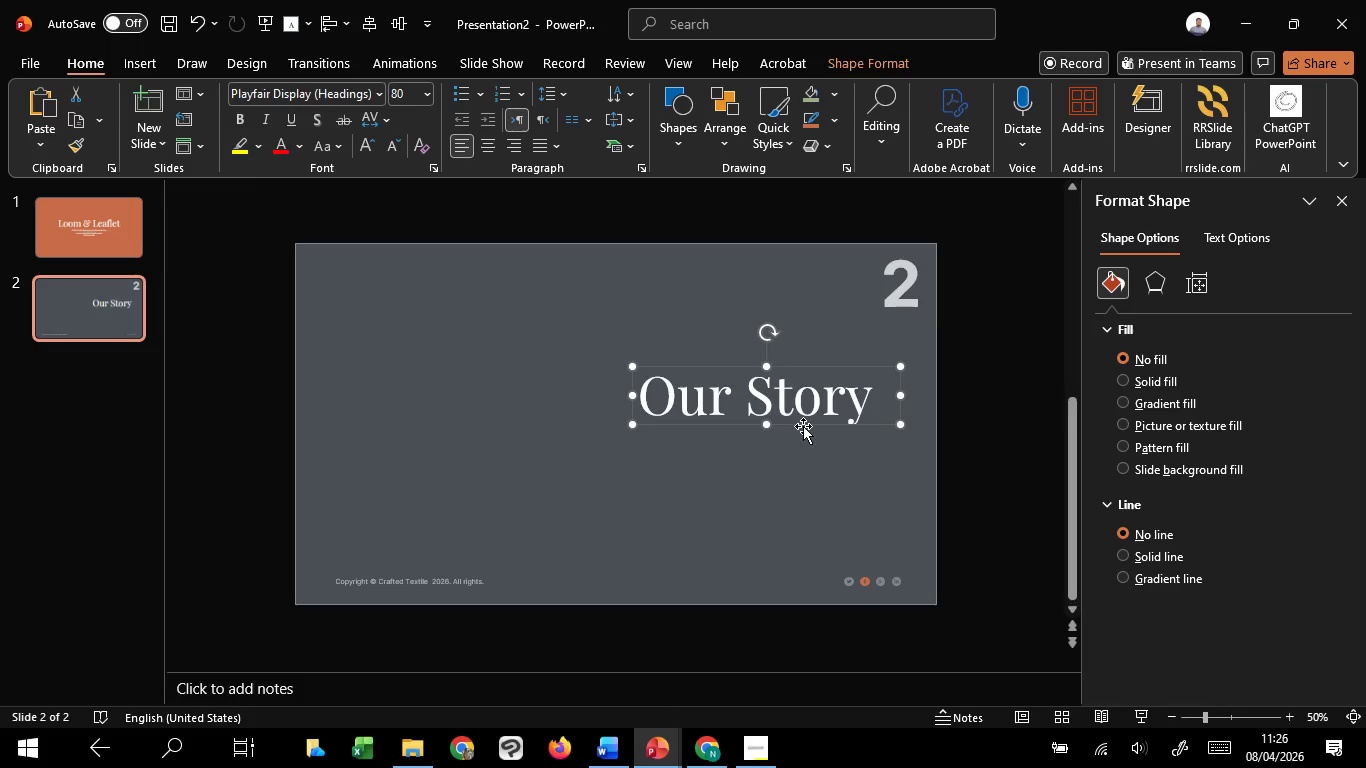 
scroll: coordinate [803, 426], scroll_direction: up, amount: 5.0
 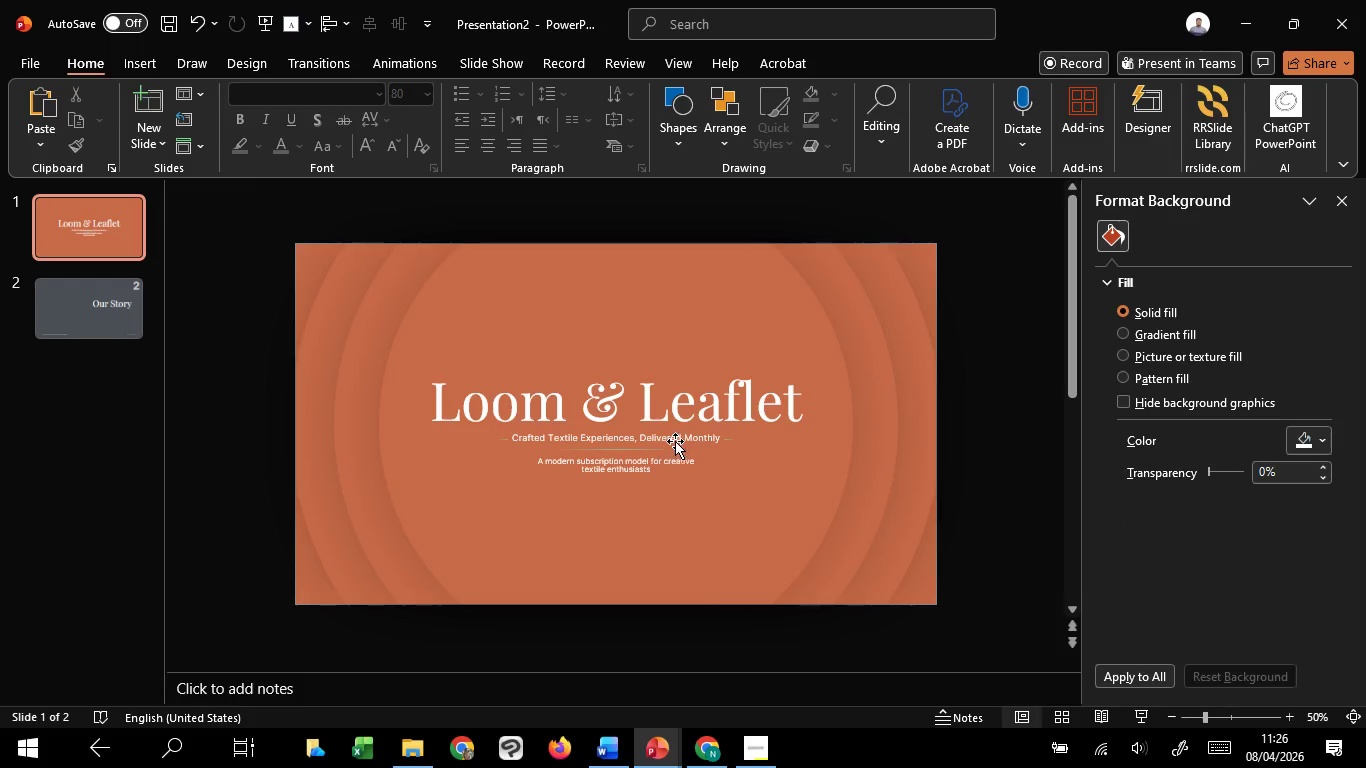 
left_click([675, 440])
 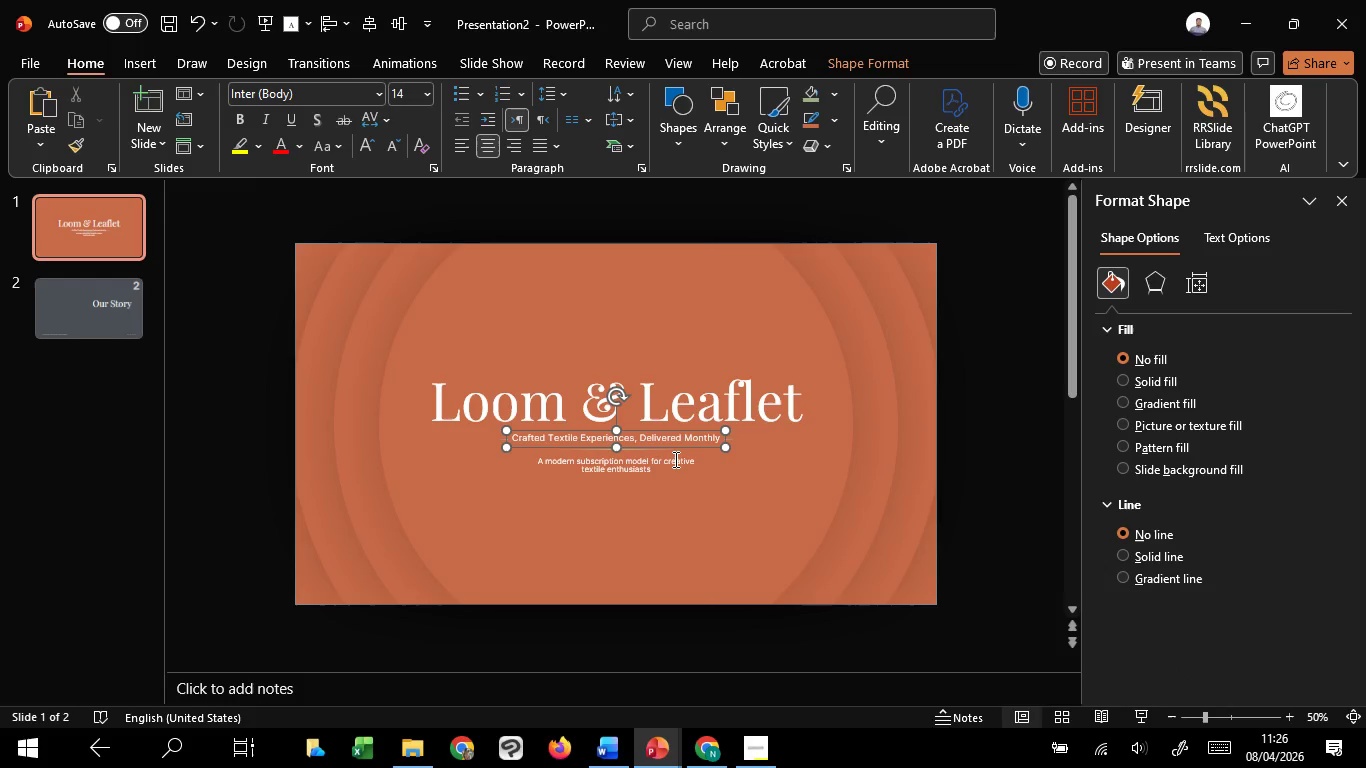 
left_click([674, 459])
 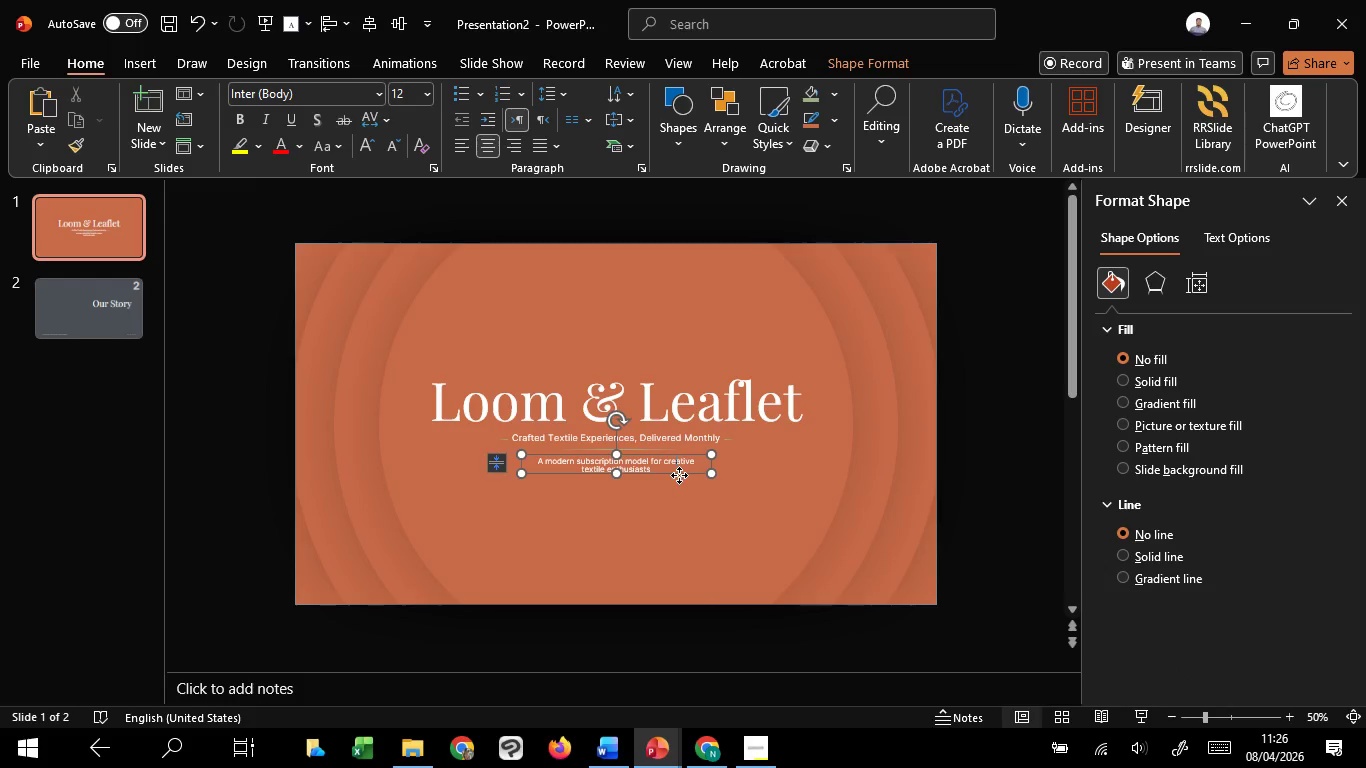 
left_click([679, 475])
 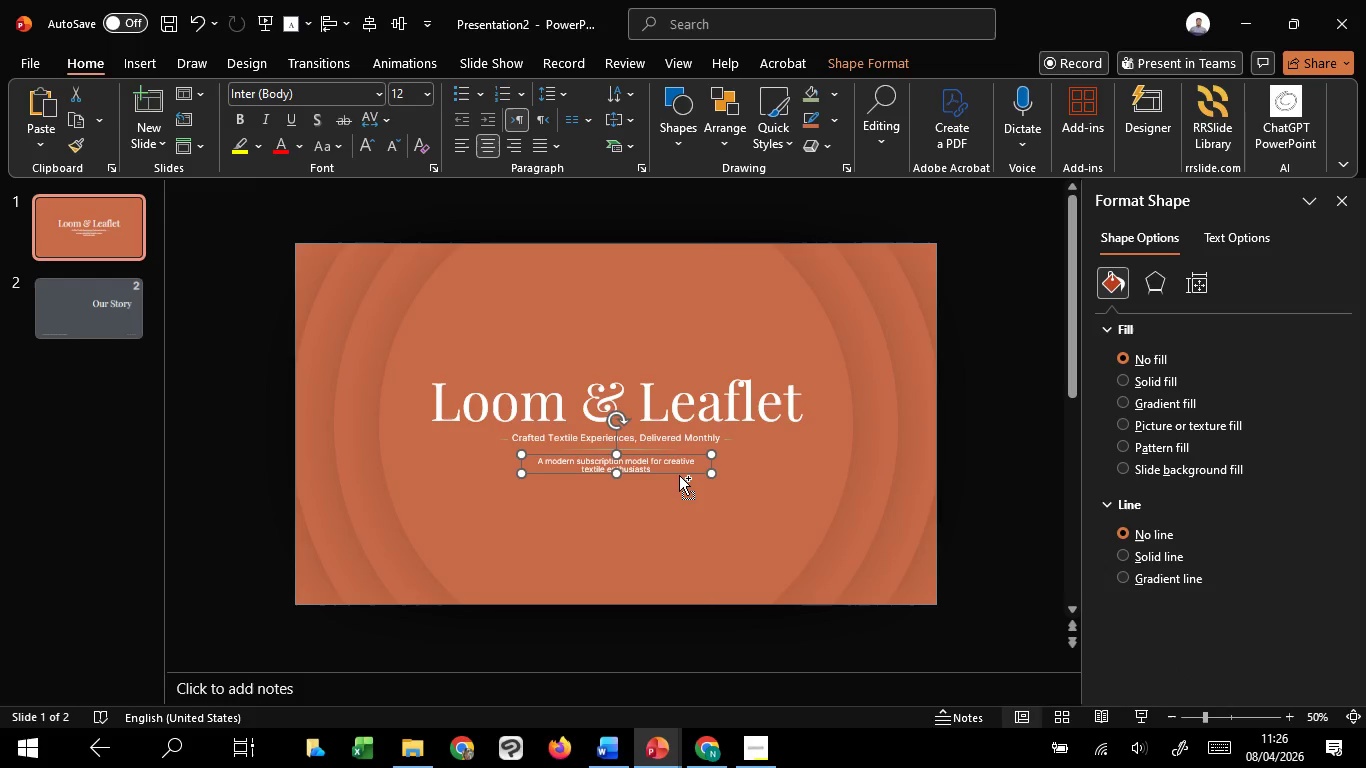 
key(Control+C)
 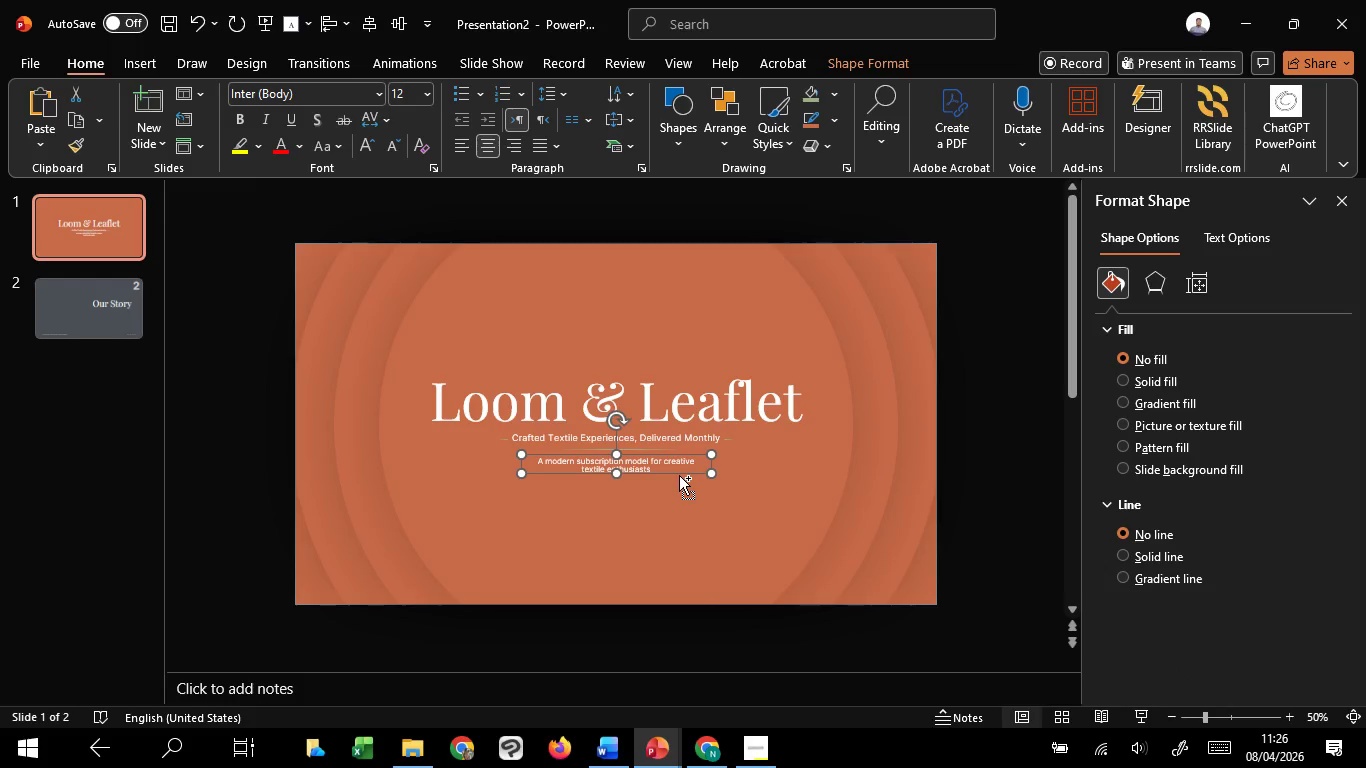 
key(Control+C)
 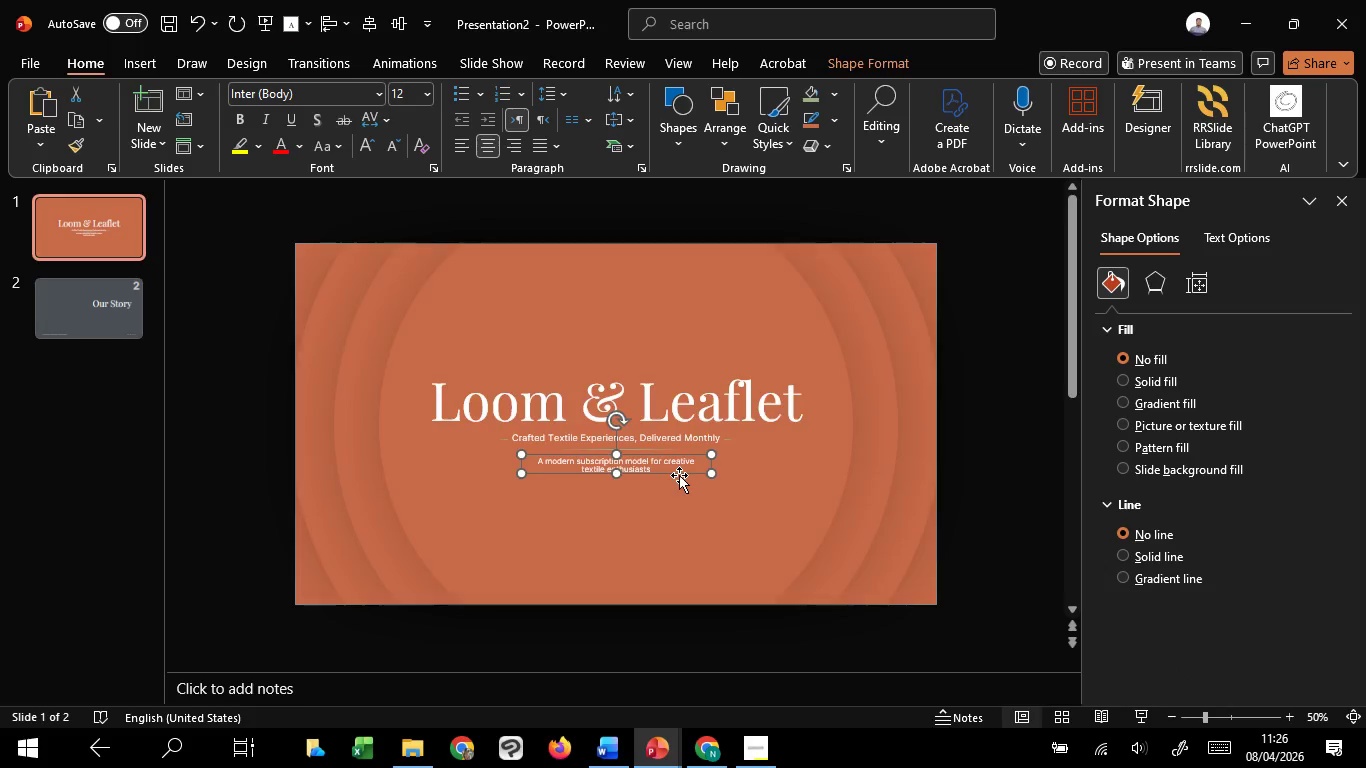 
scroll: coordinate [679, 475], scroll_direction: down, amount: 1.0
 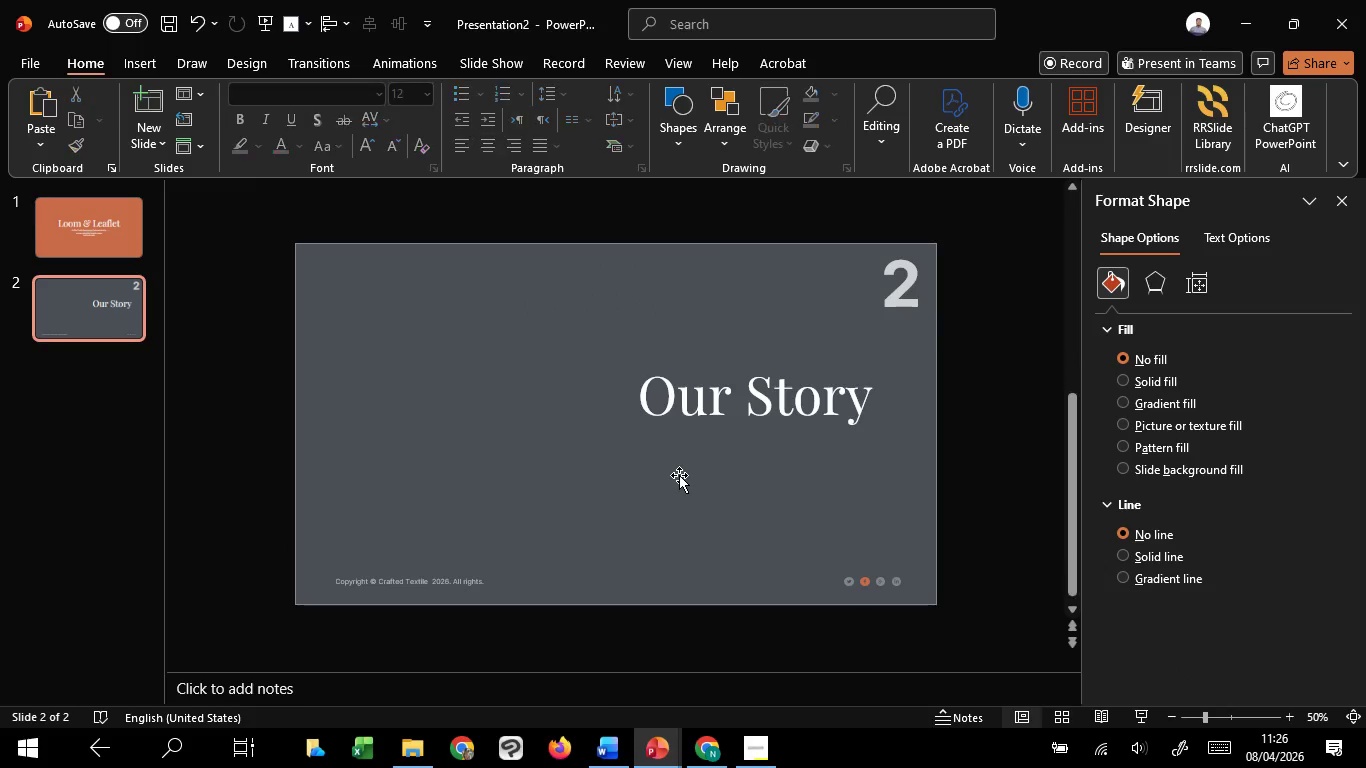 
key(Control+V)
 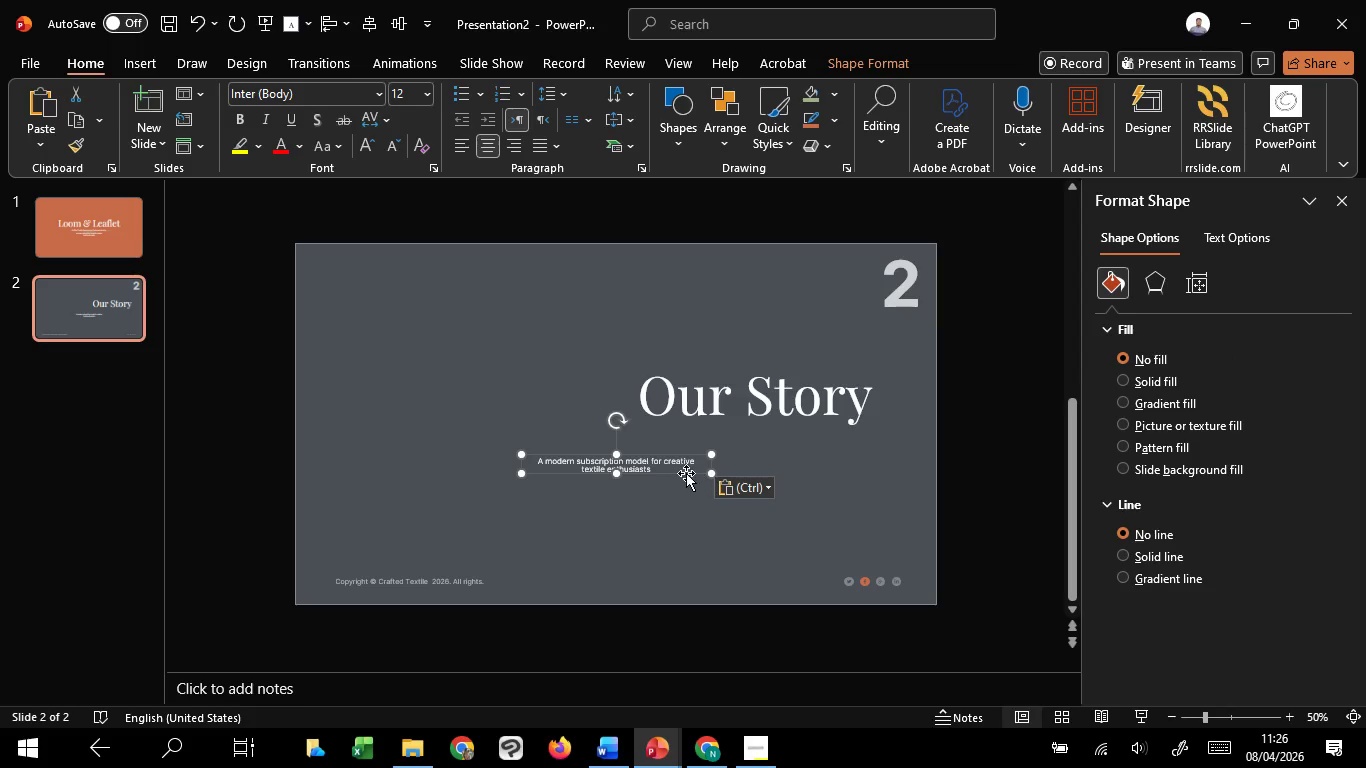 
left_click_drag(start_coordinate=[686, 473], to_coordinate=[794, 448])
 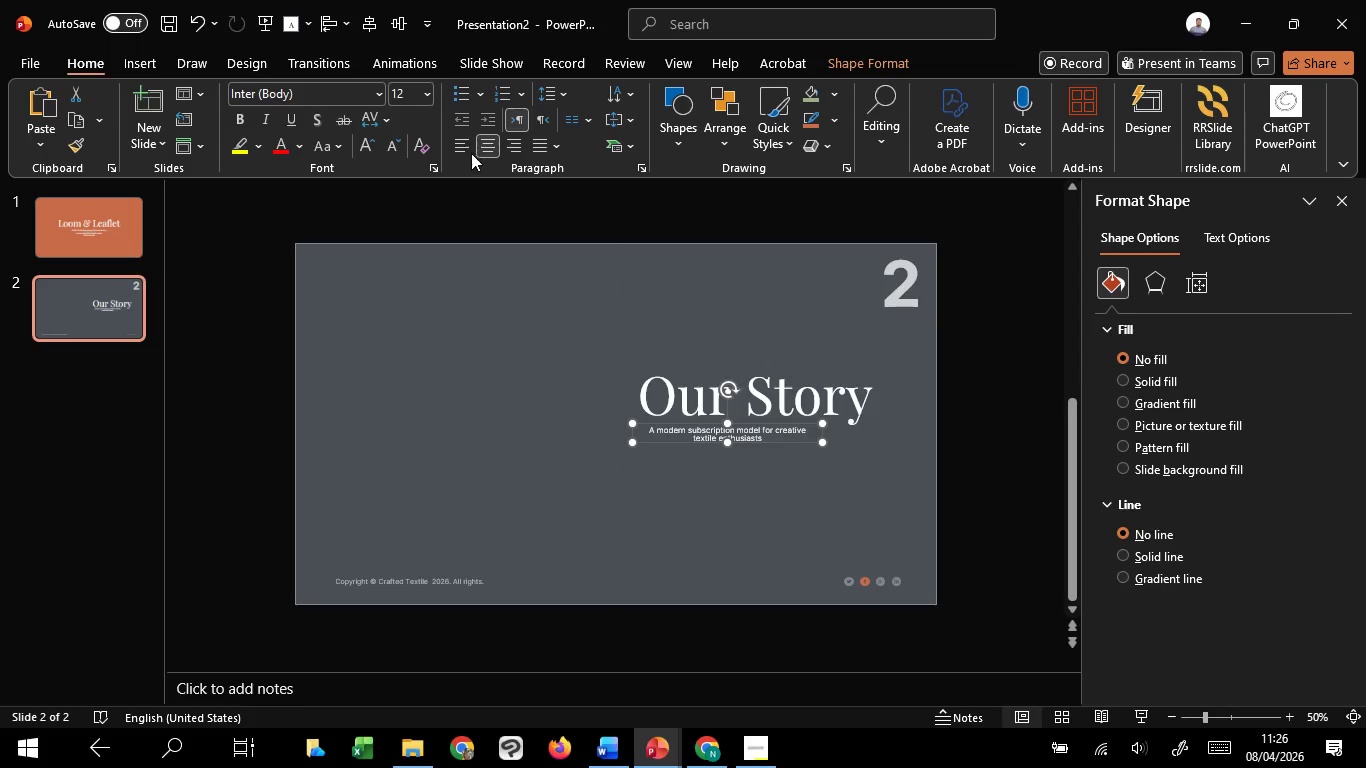 
left_click([461, 148])
 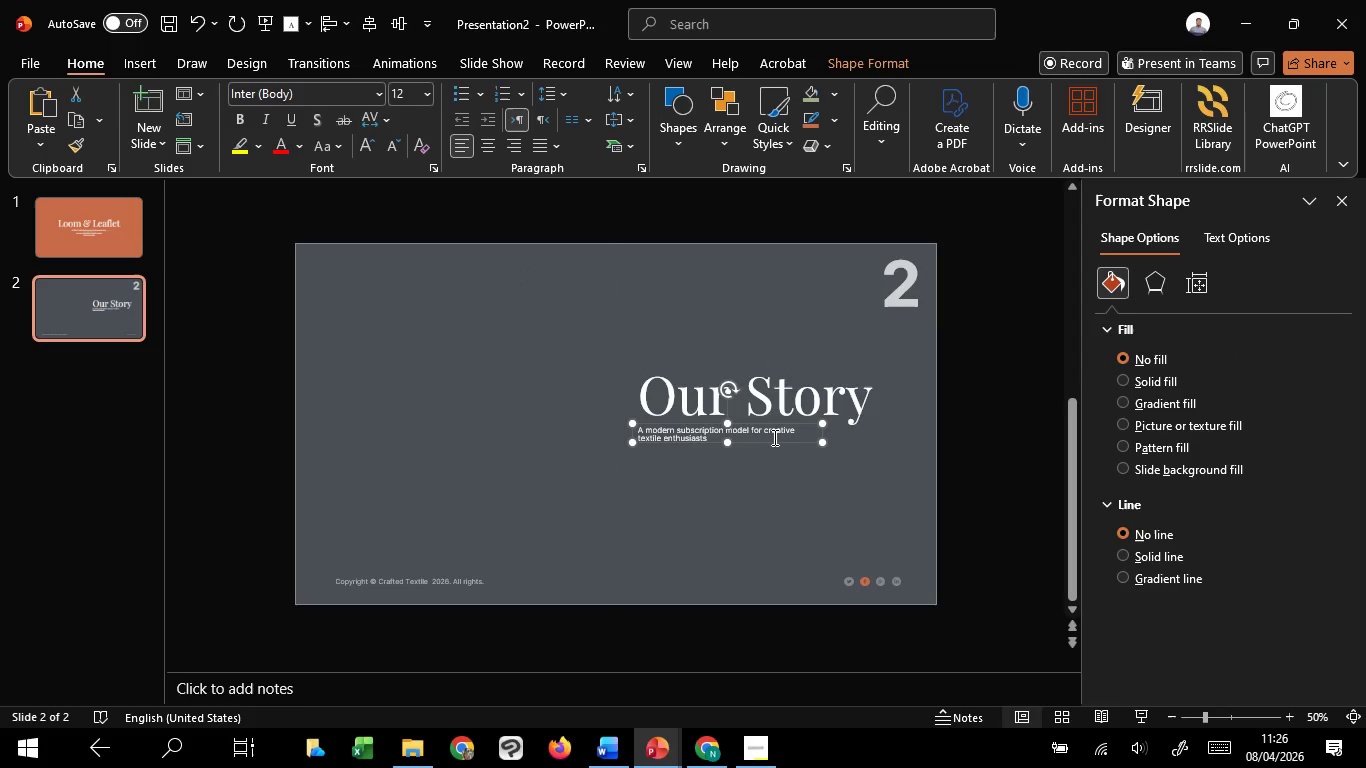 
left_click_drag(start_coordinate=[773, 441], to_coordinate=[773, 447])
 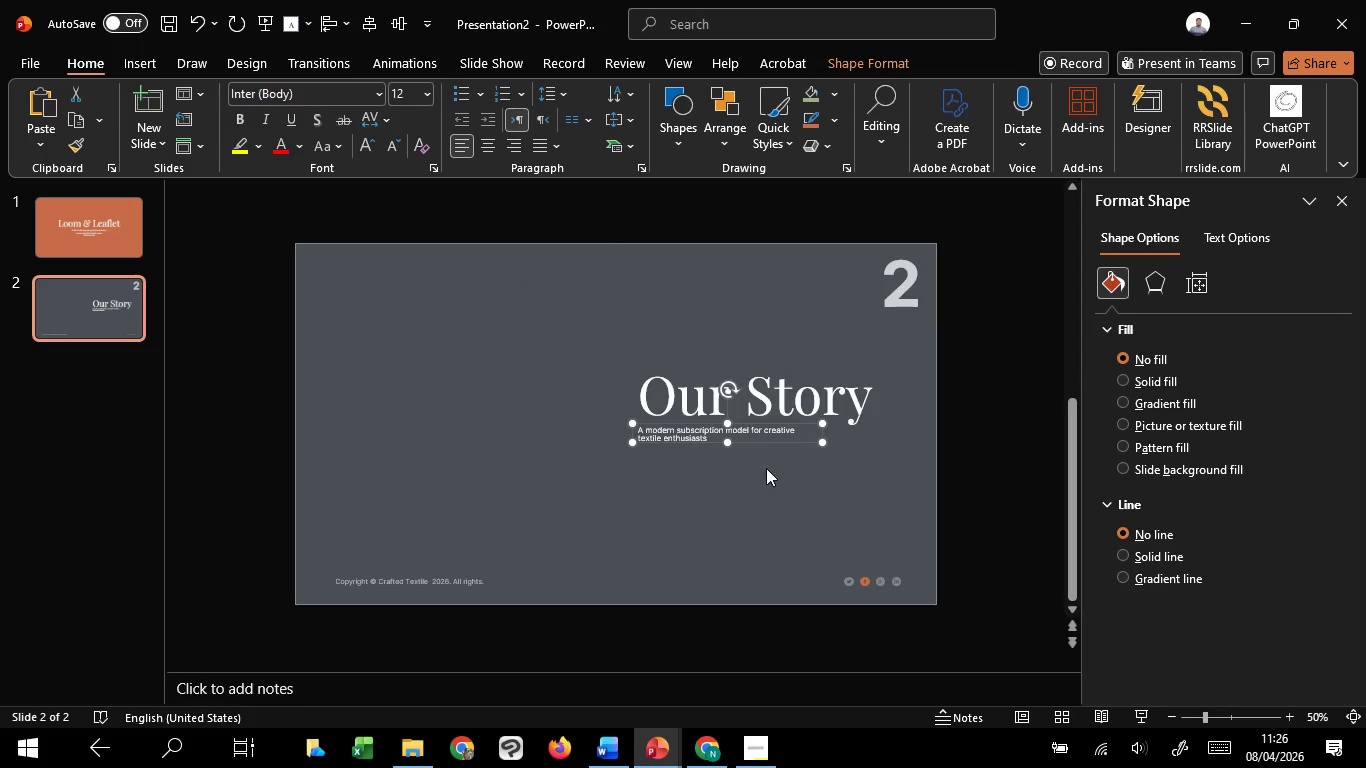 
hold_key(key=ShiftLeft, duration=1.06)
 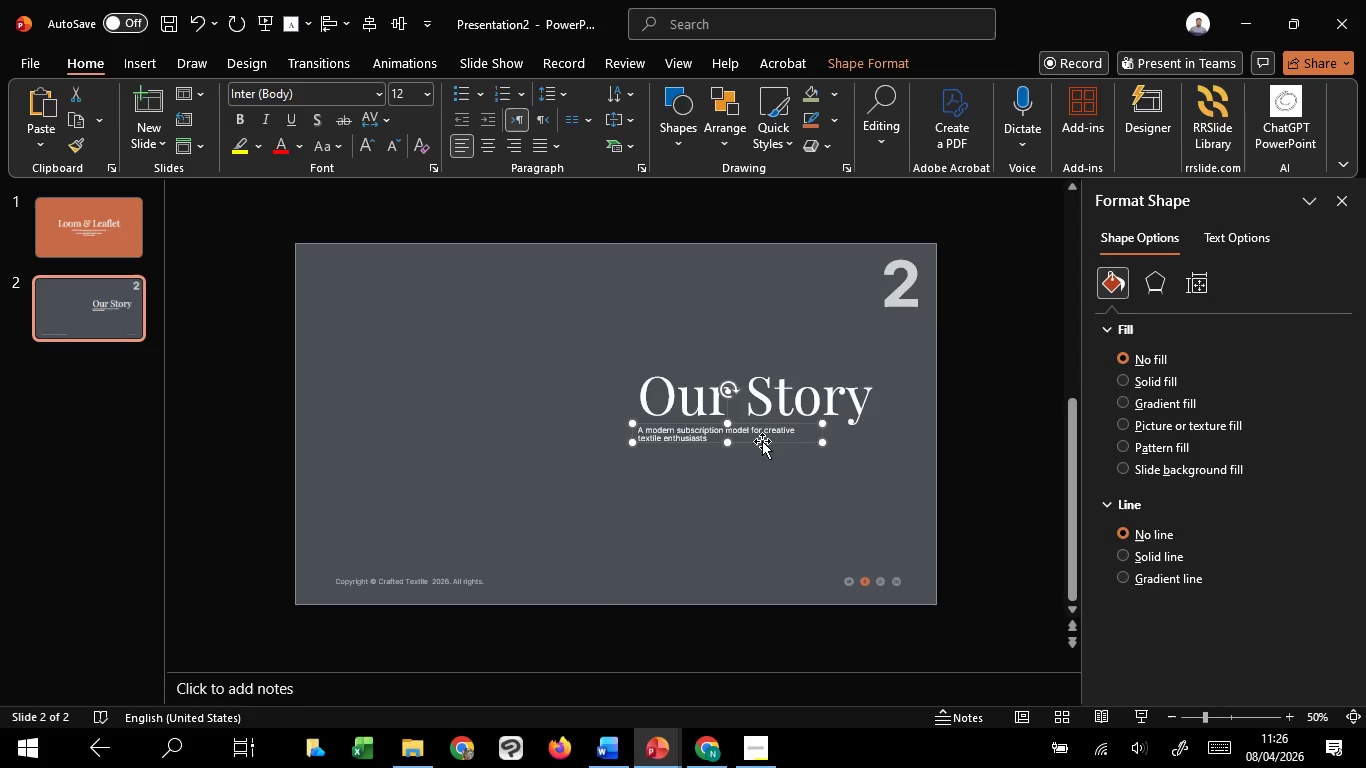 
hold_key(key=ShiftLeft, duration=0.95)
 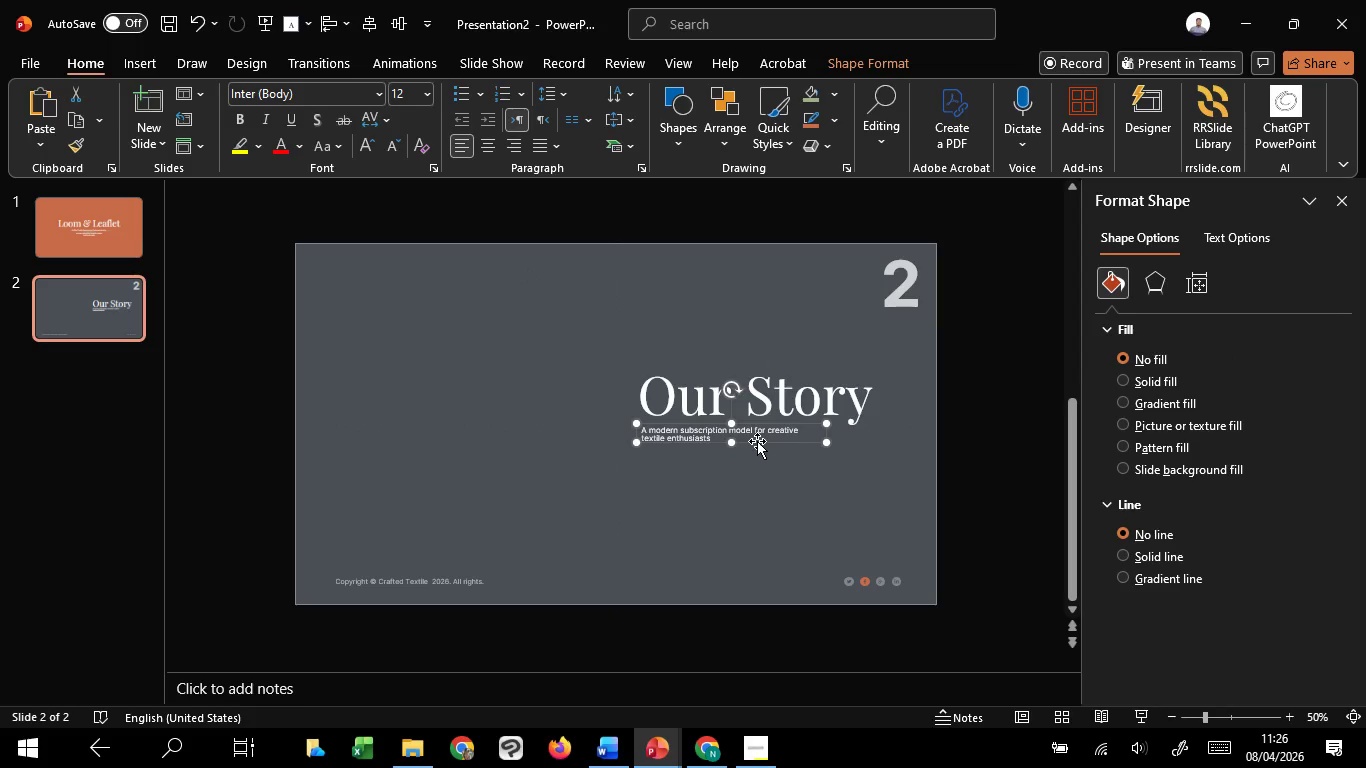 
scroll: coordinate [757, 441], scroll_direction: down, amount: 1.0
 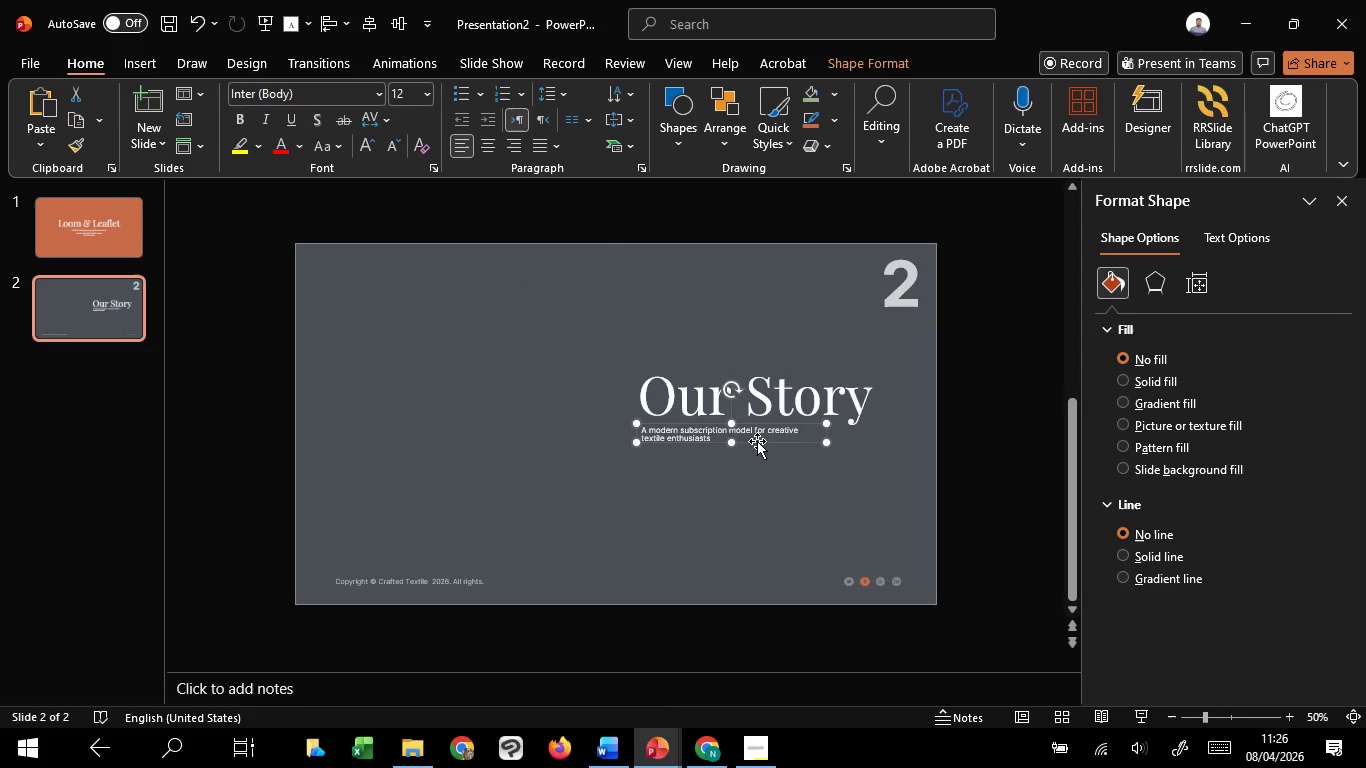 
scroll: coordinate [757, 441], scroll_direction: up, amount: 1.0
 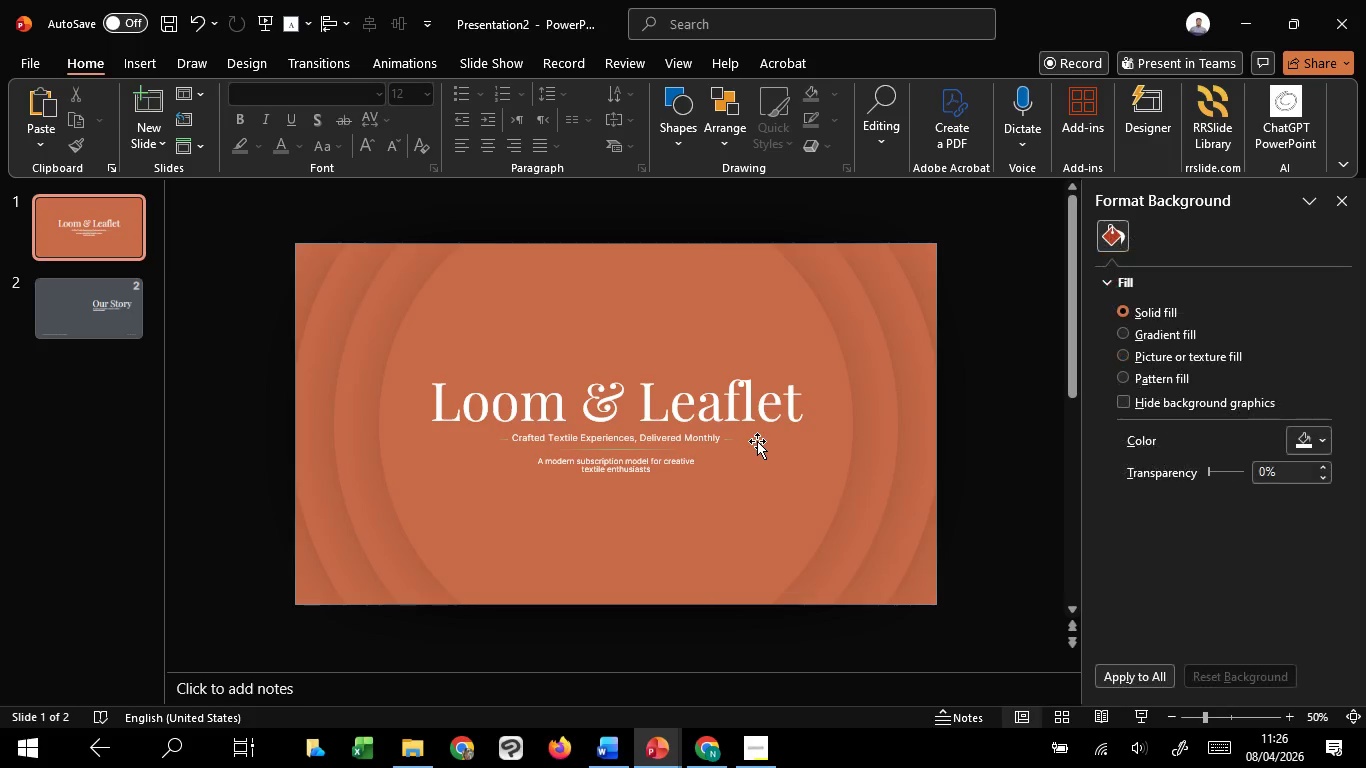 
scroll: coordinate [757, 441], scroll_direction: down, amount: 2.0
 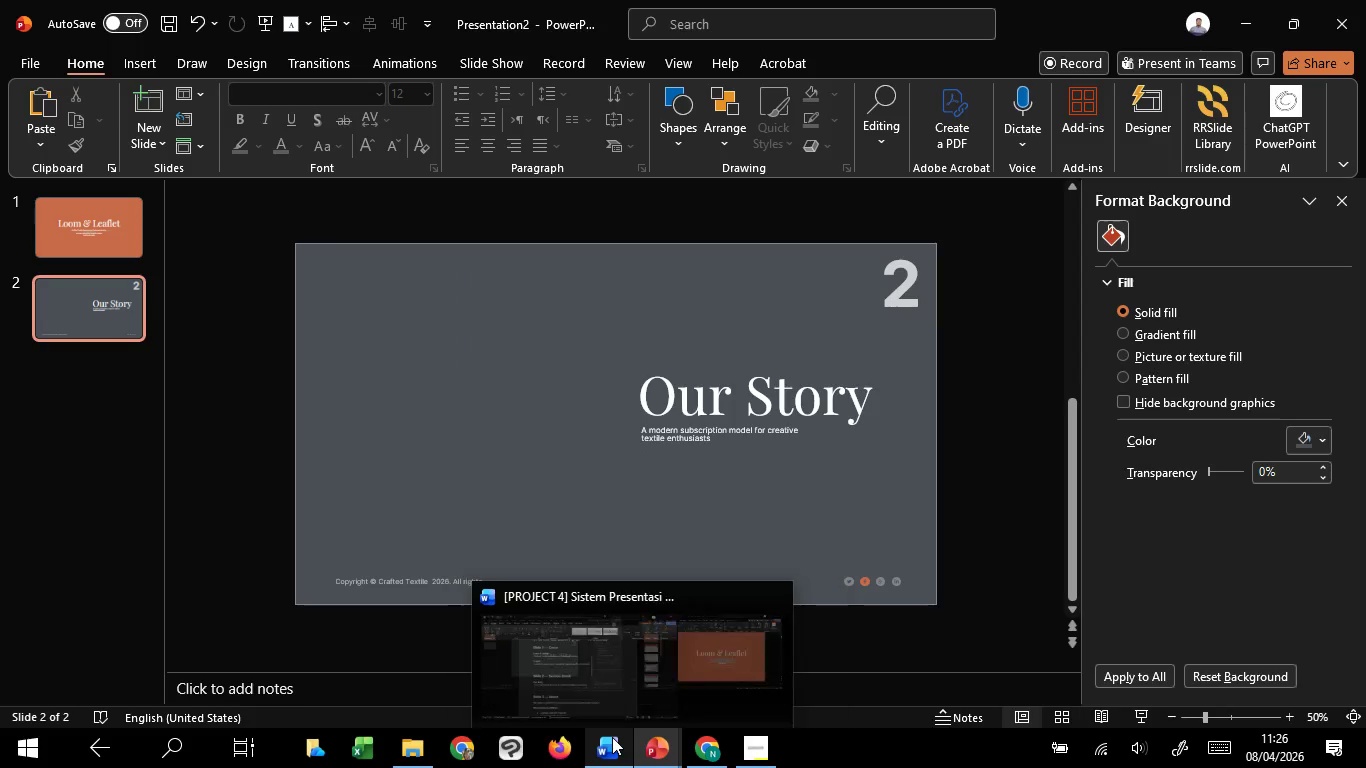 
left_click([616, 649])
 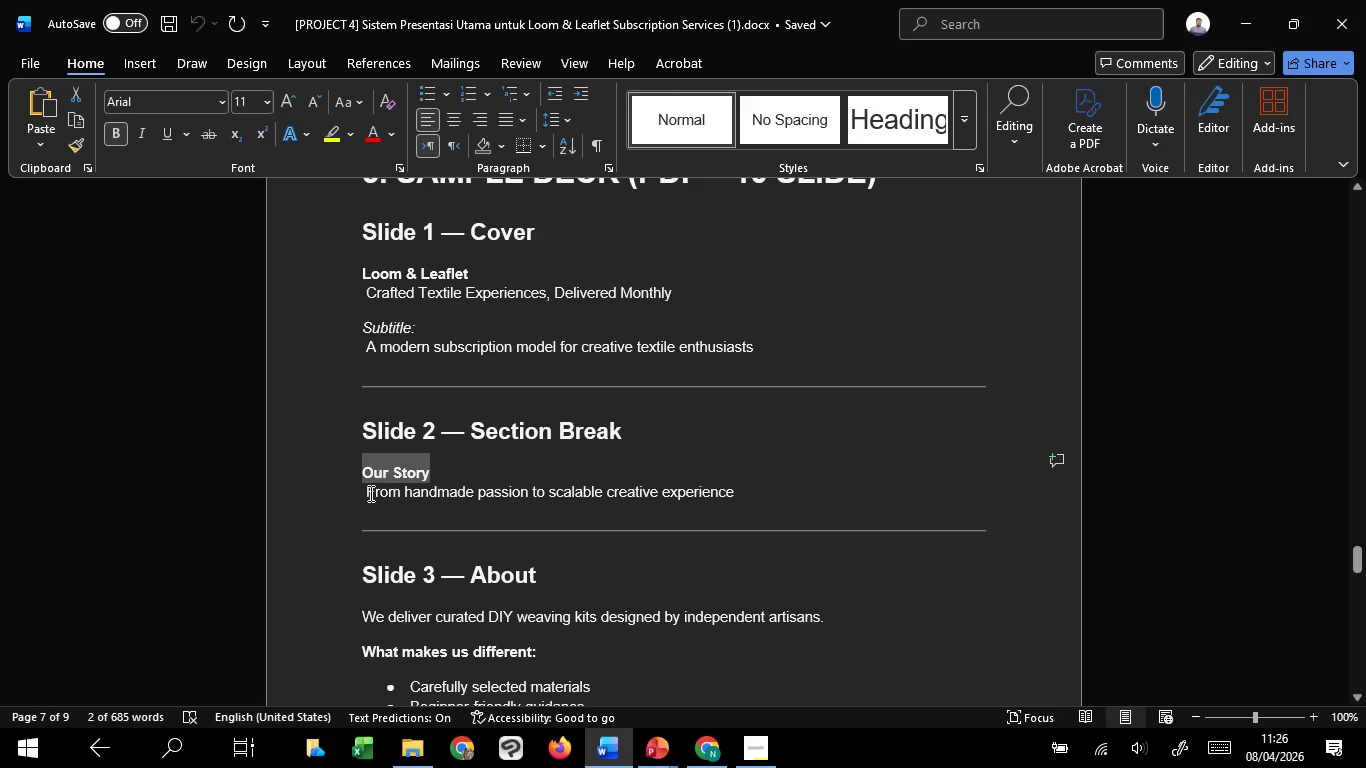 
left_click_drag(start_coordinate=[369, 493], to_coordinate=[732, 493])
 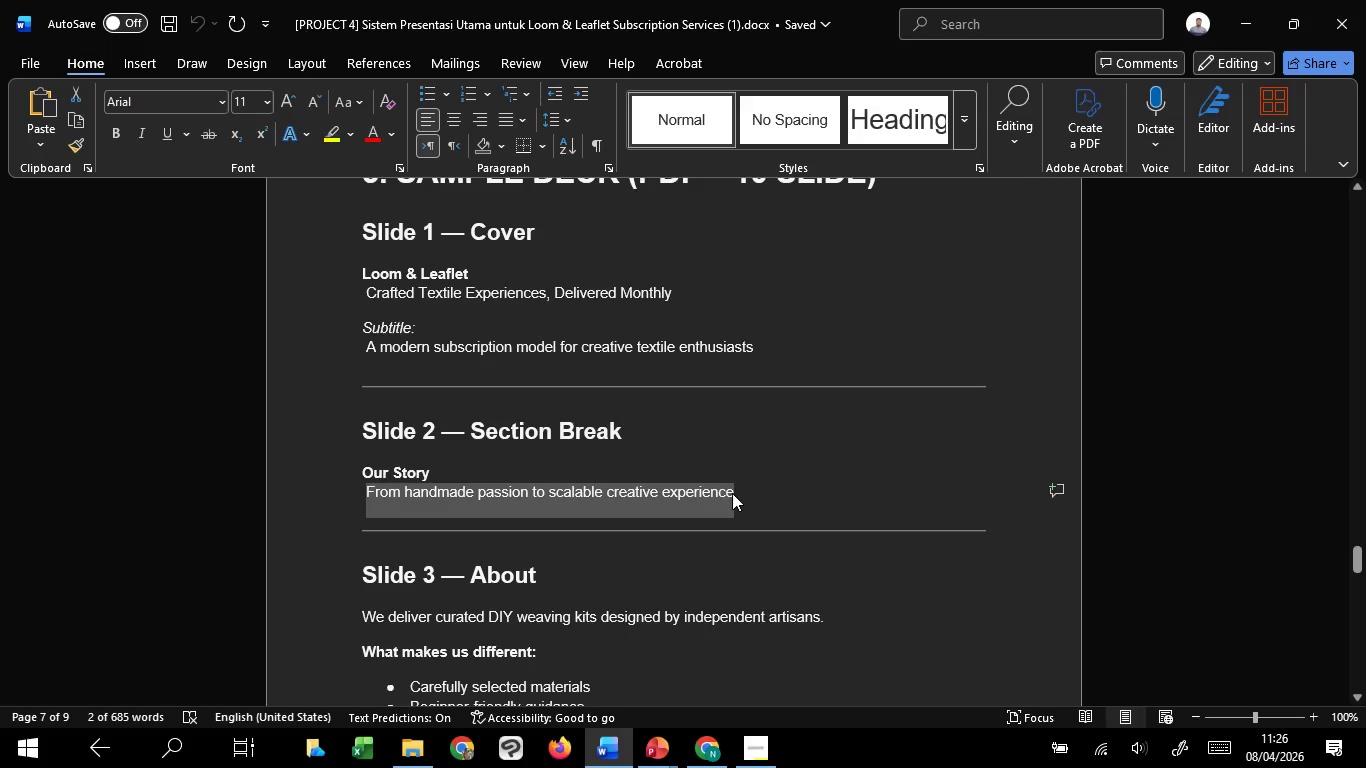 
key(Control+C)
 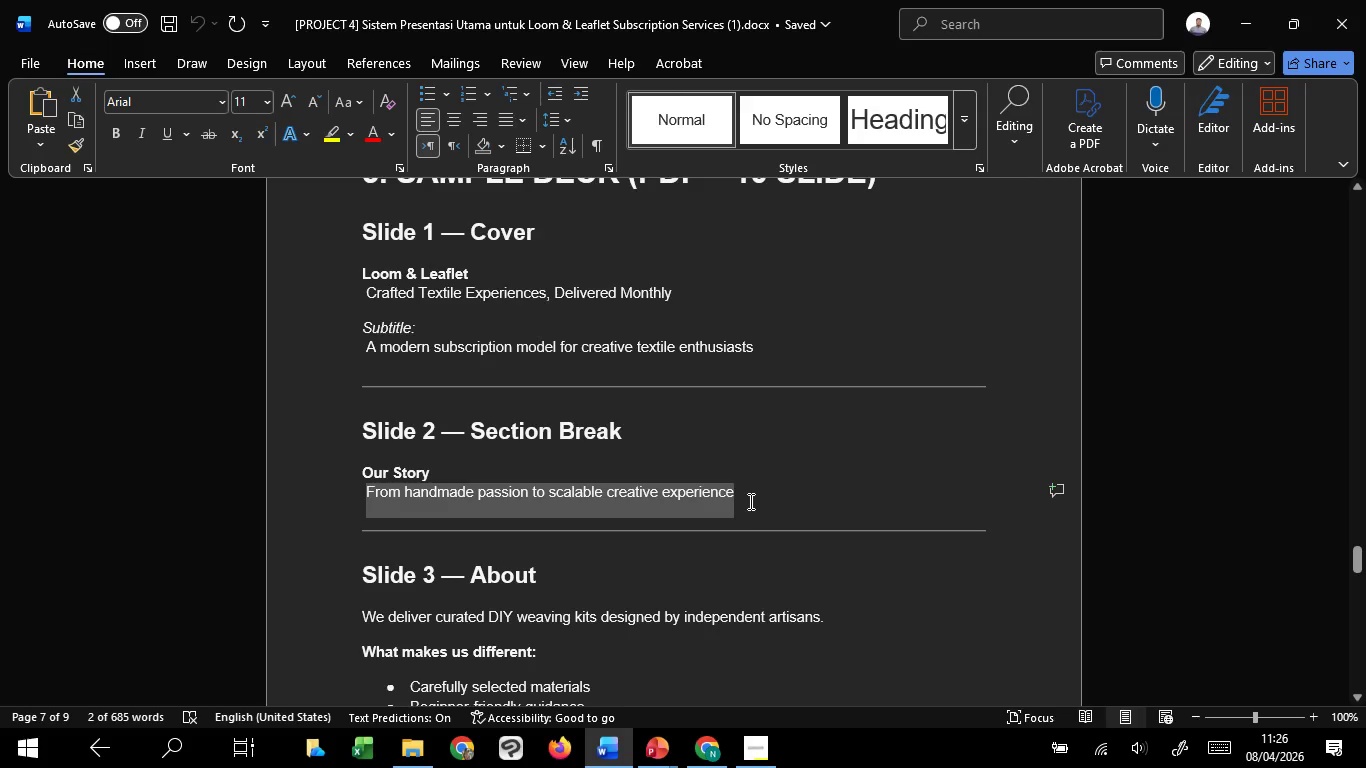 
key(Control+C)
 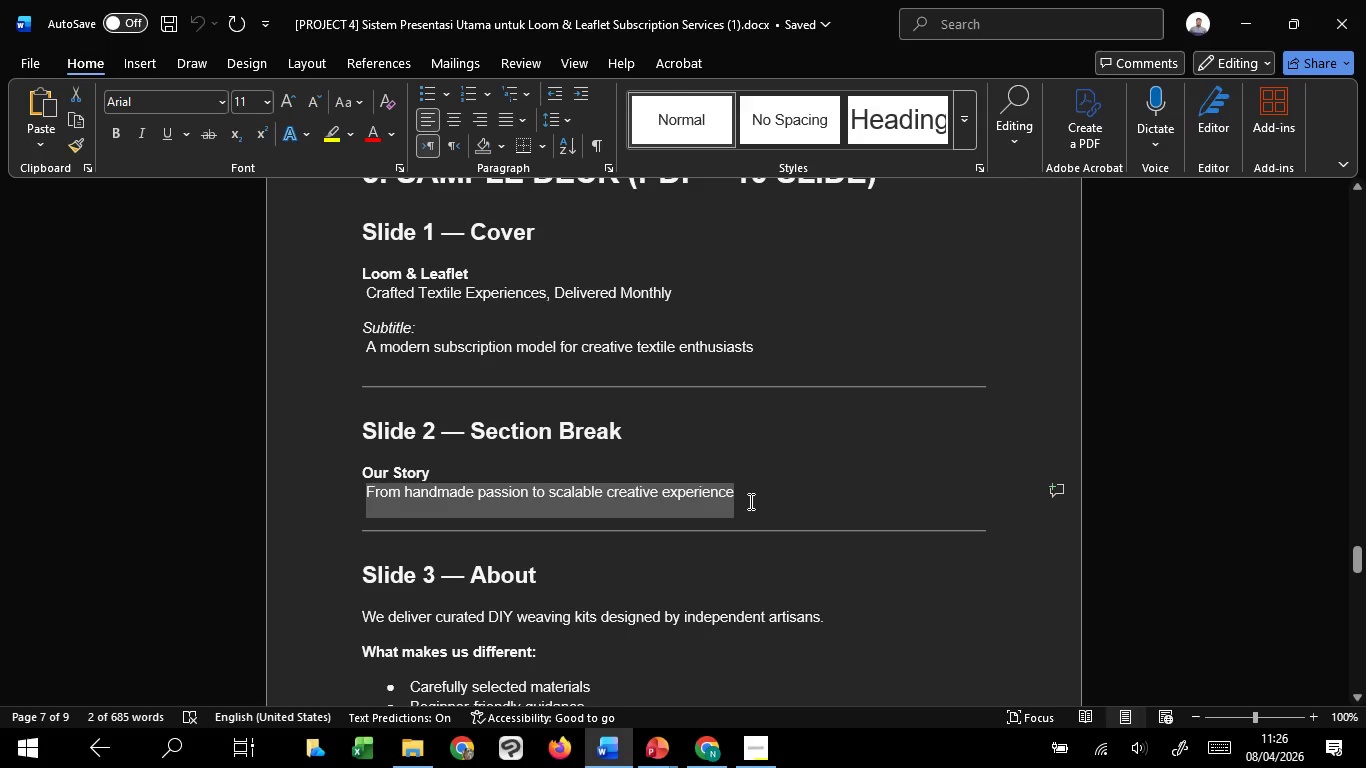 
key(Control+C)
 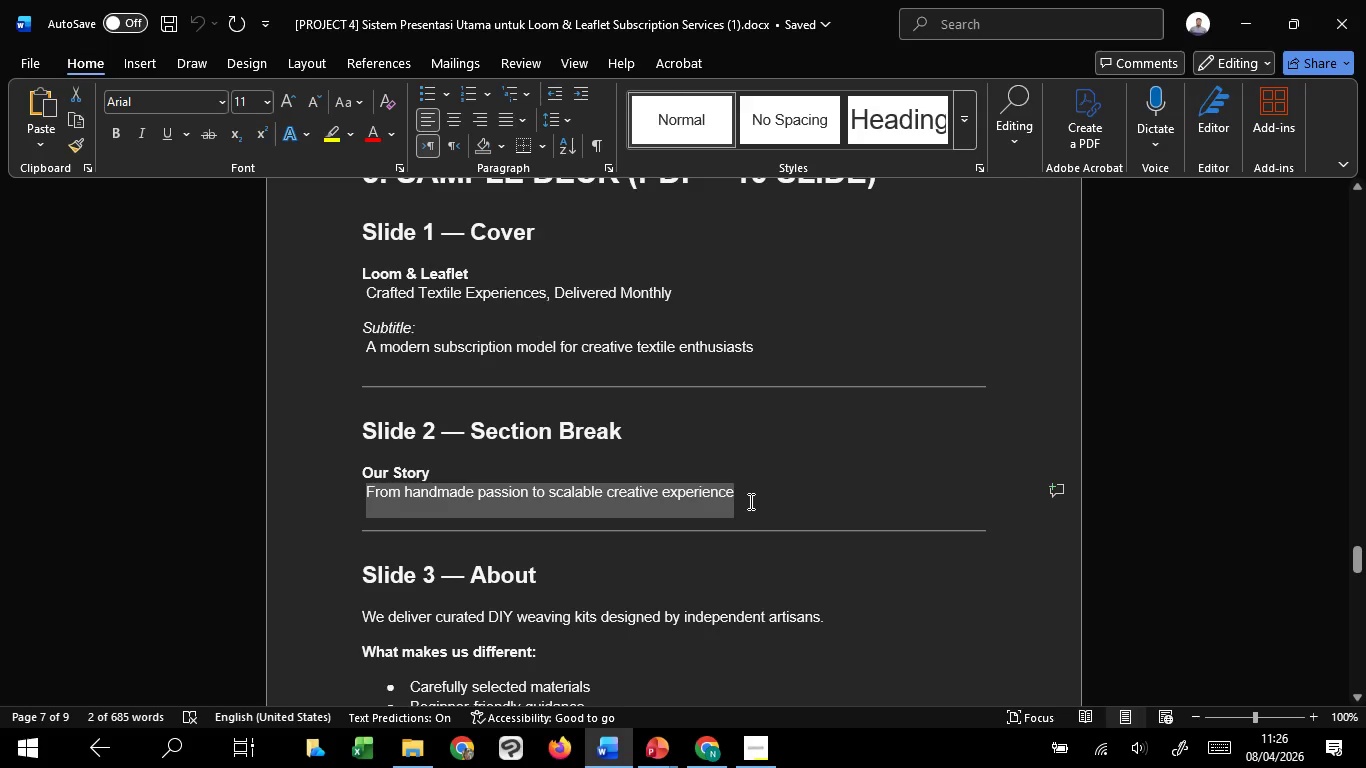 
key(Control+C)
 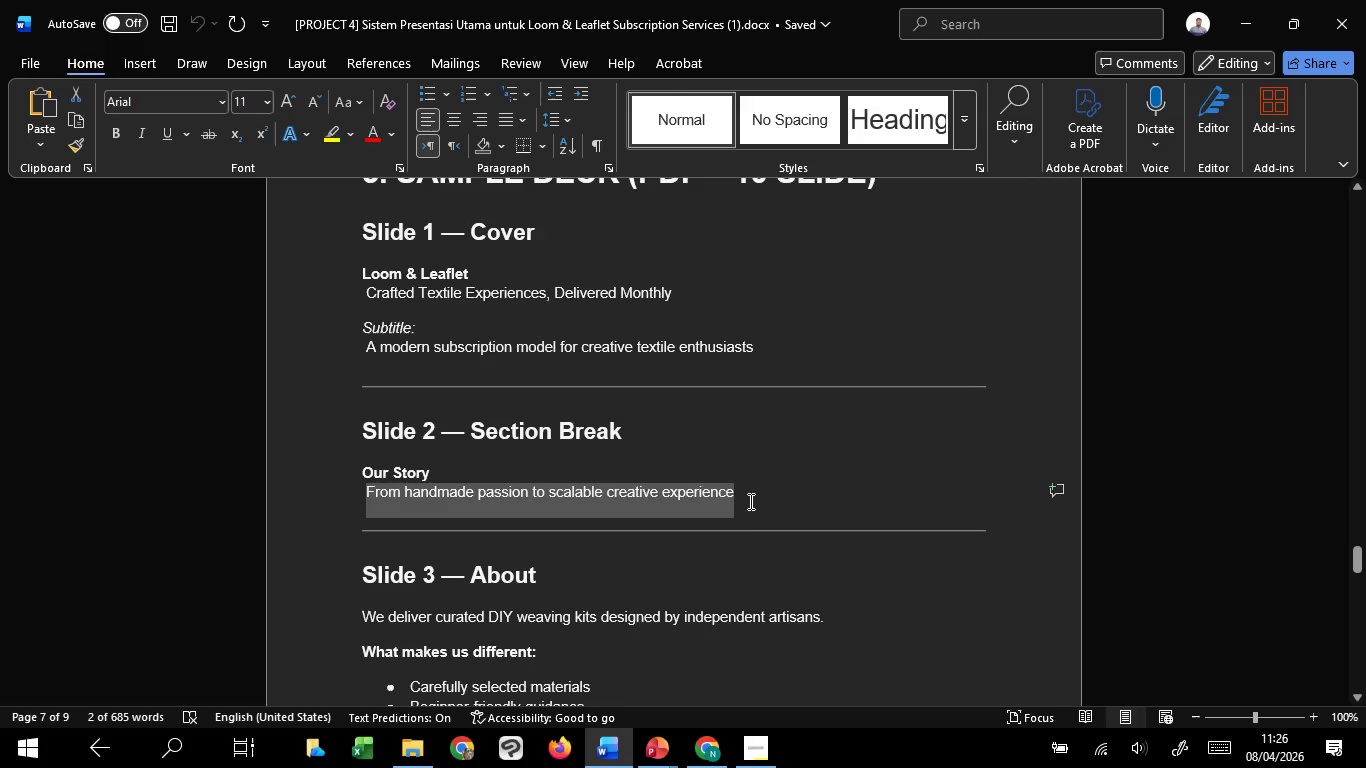 
key(Control+C)
 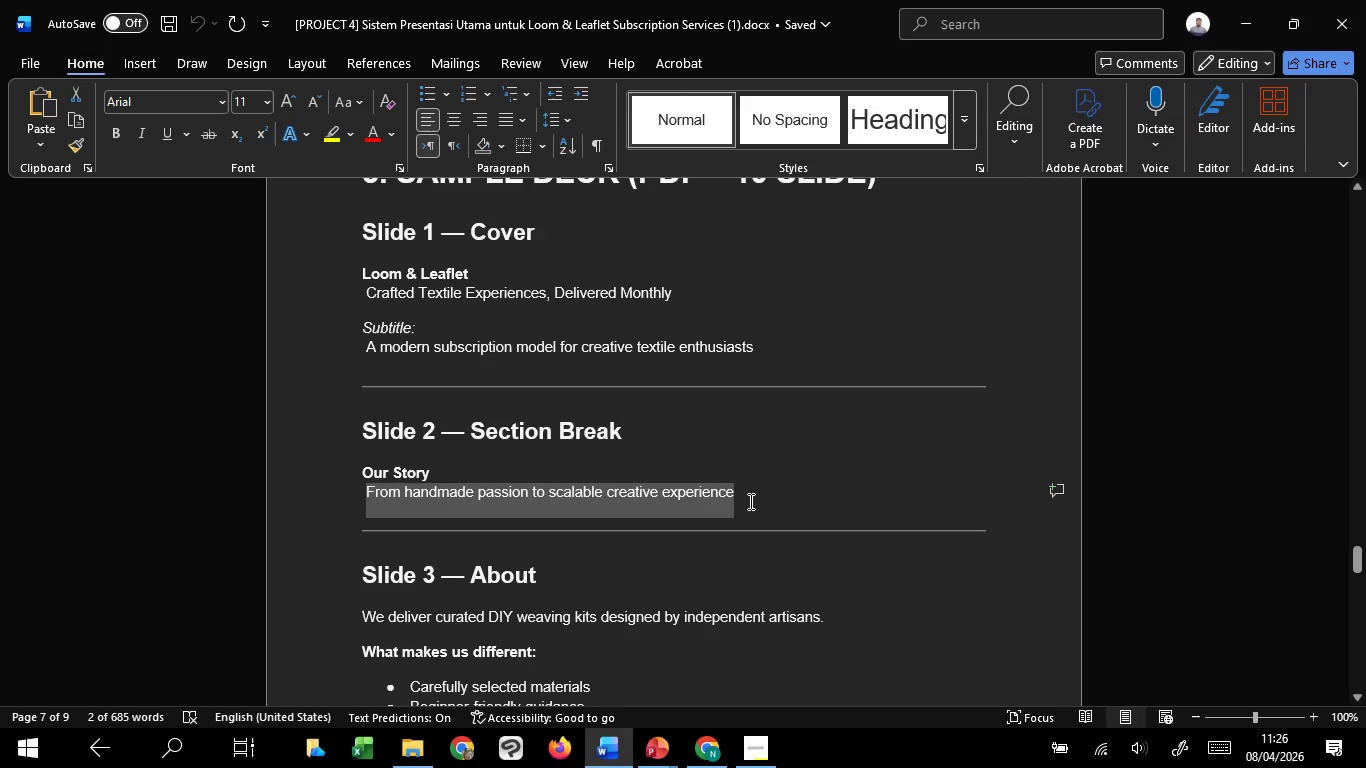 
key(Control+C)
 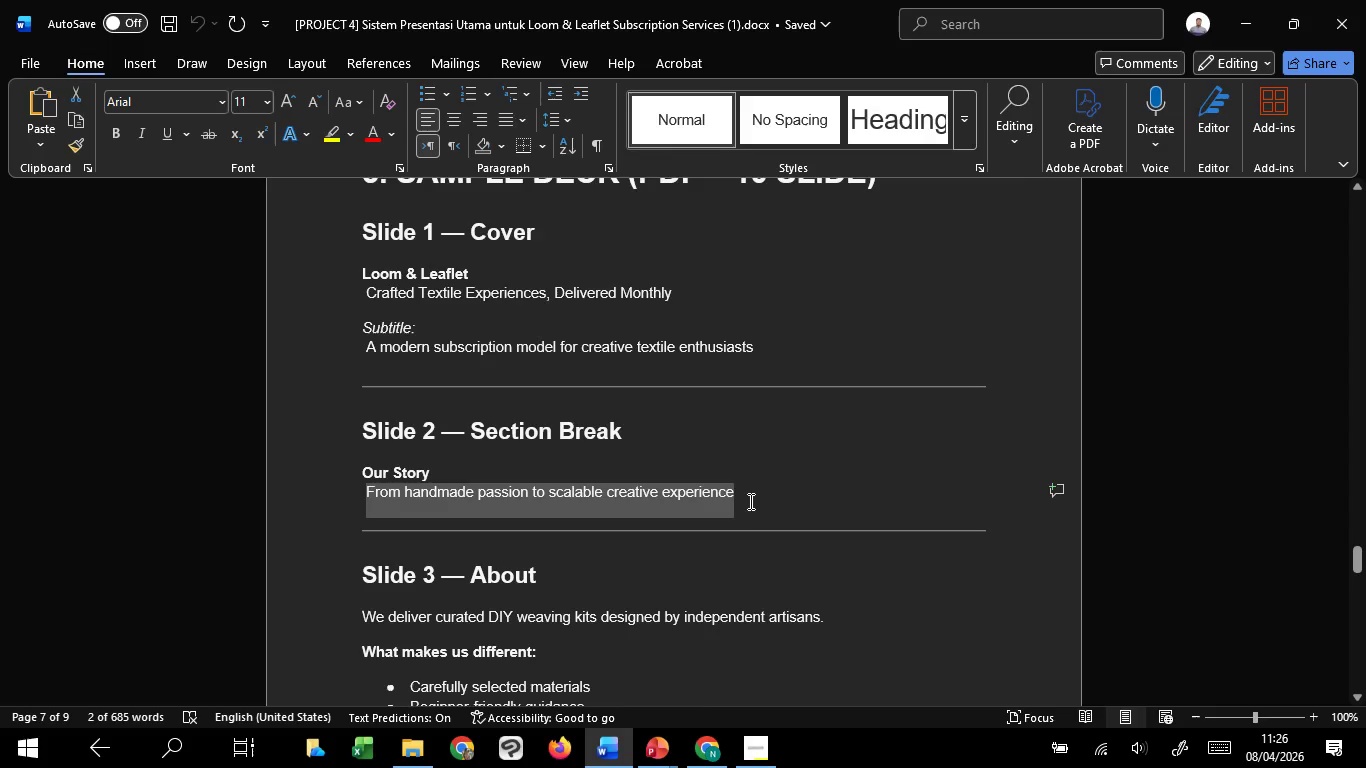 
key(Control+C)
 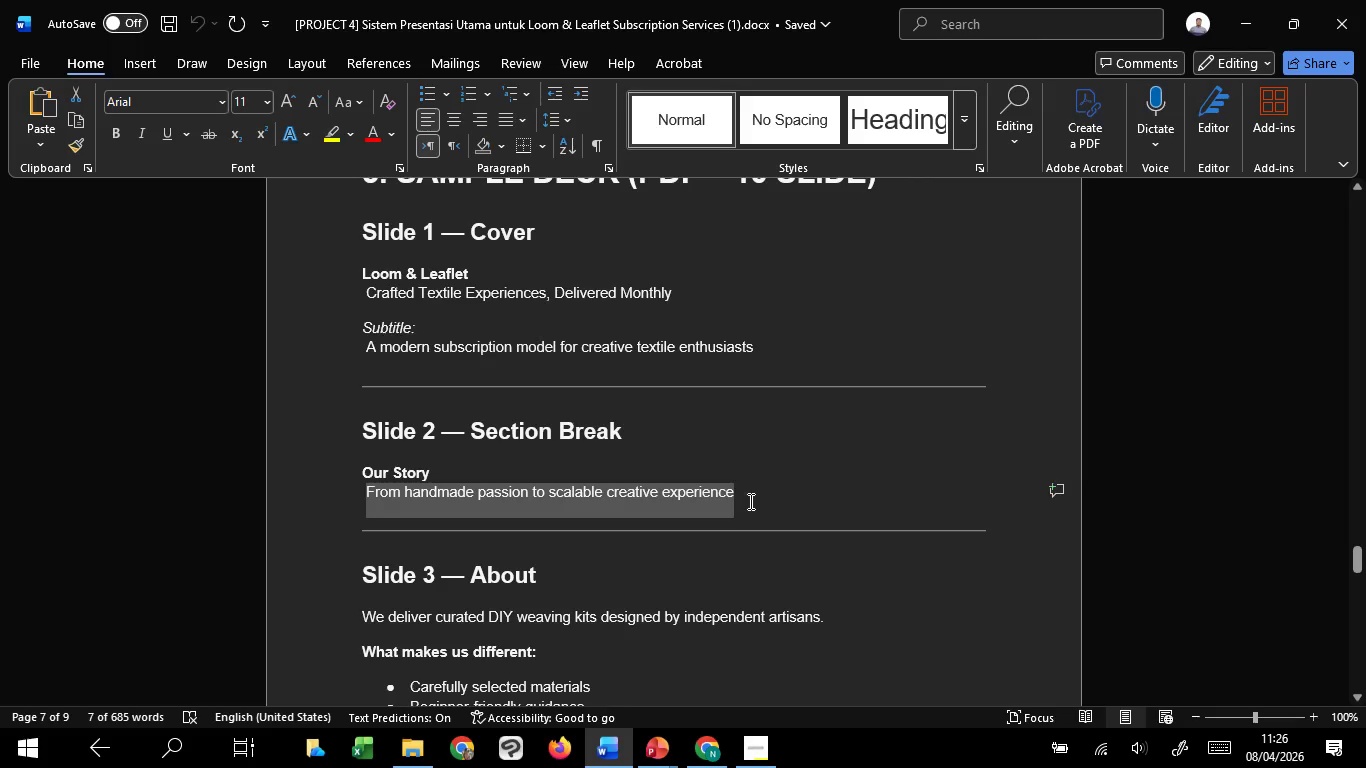 
key(Control+C)
 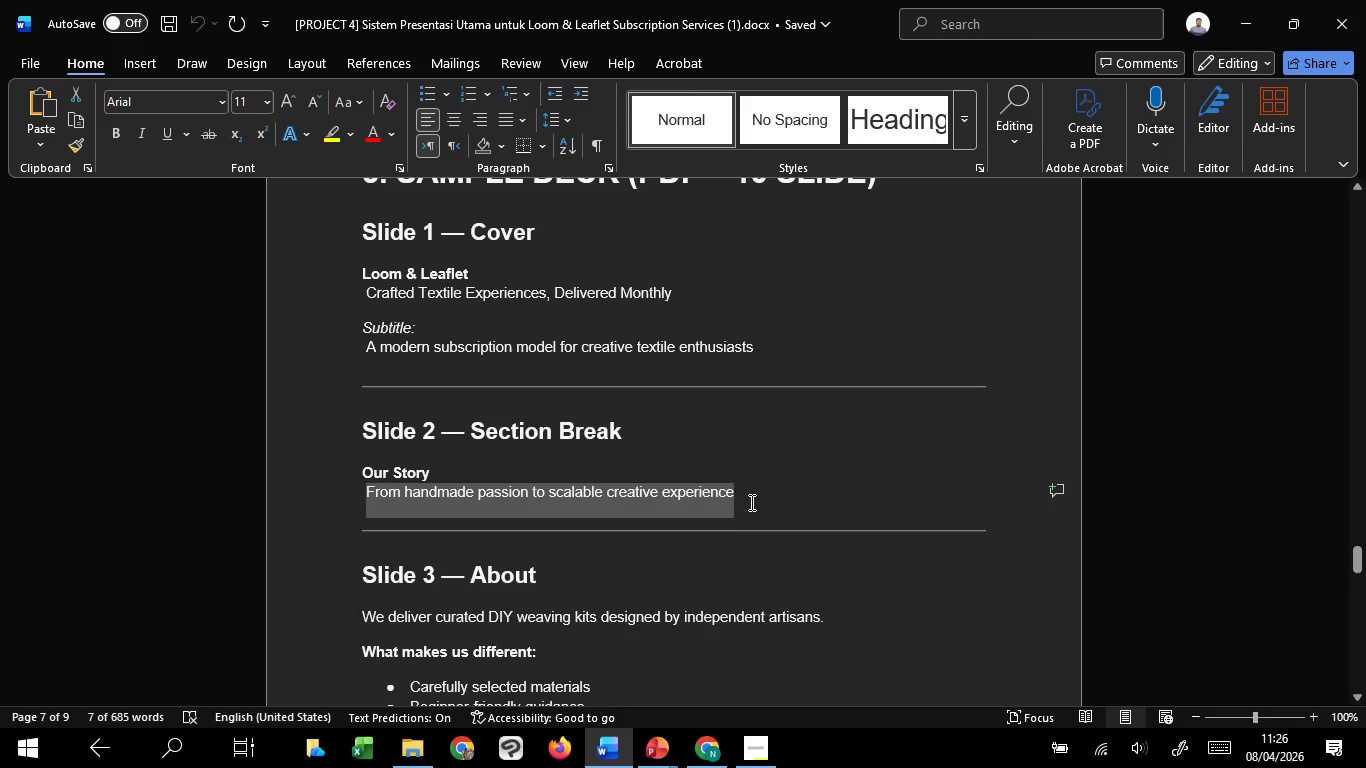 
scroll: coordinate [750, 502], scroll_direction: down, amount: 1.0
 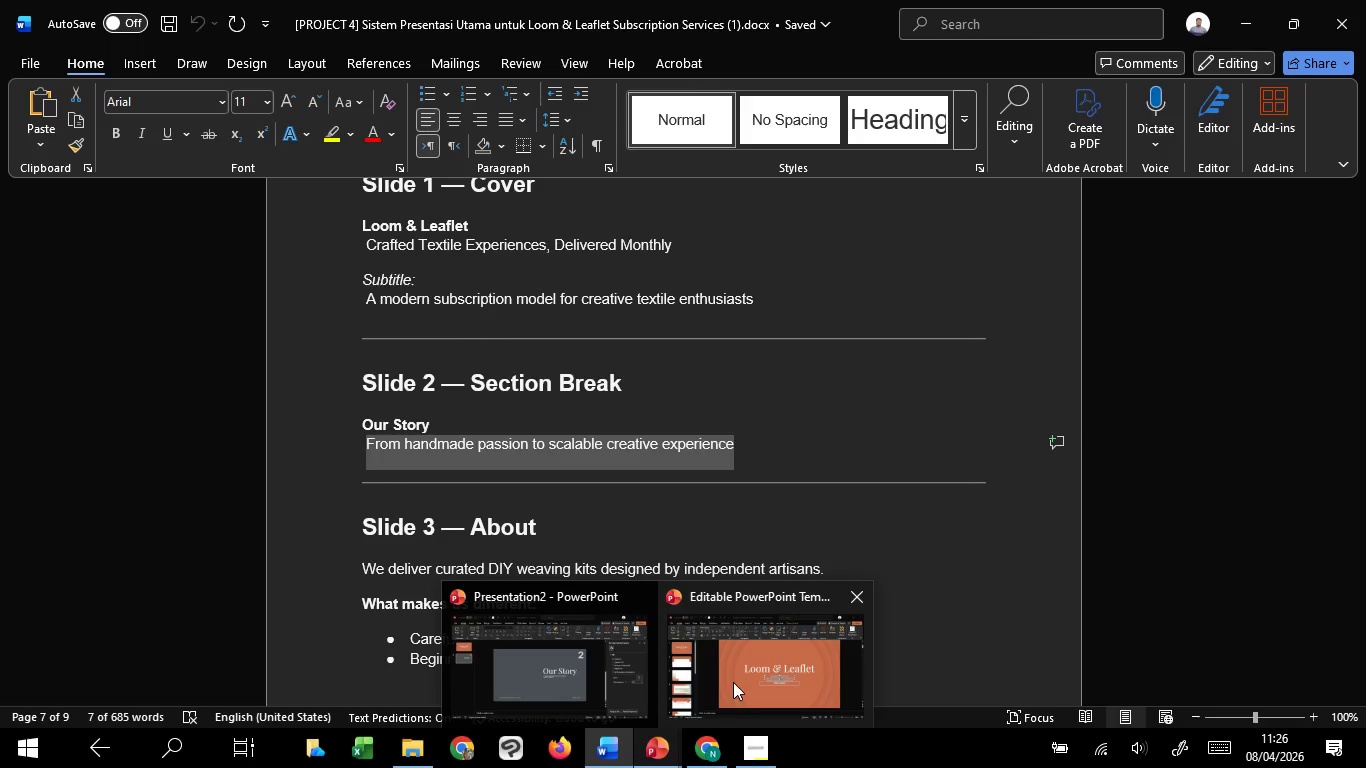 
left_click([564, 682])
 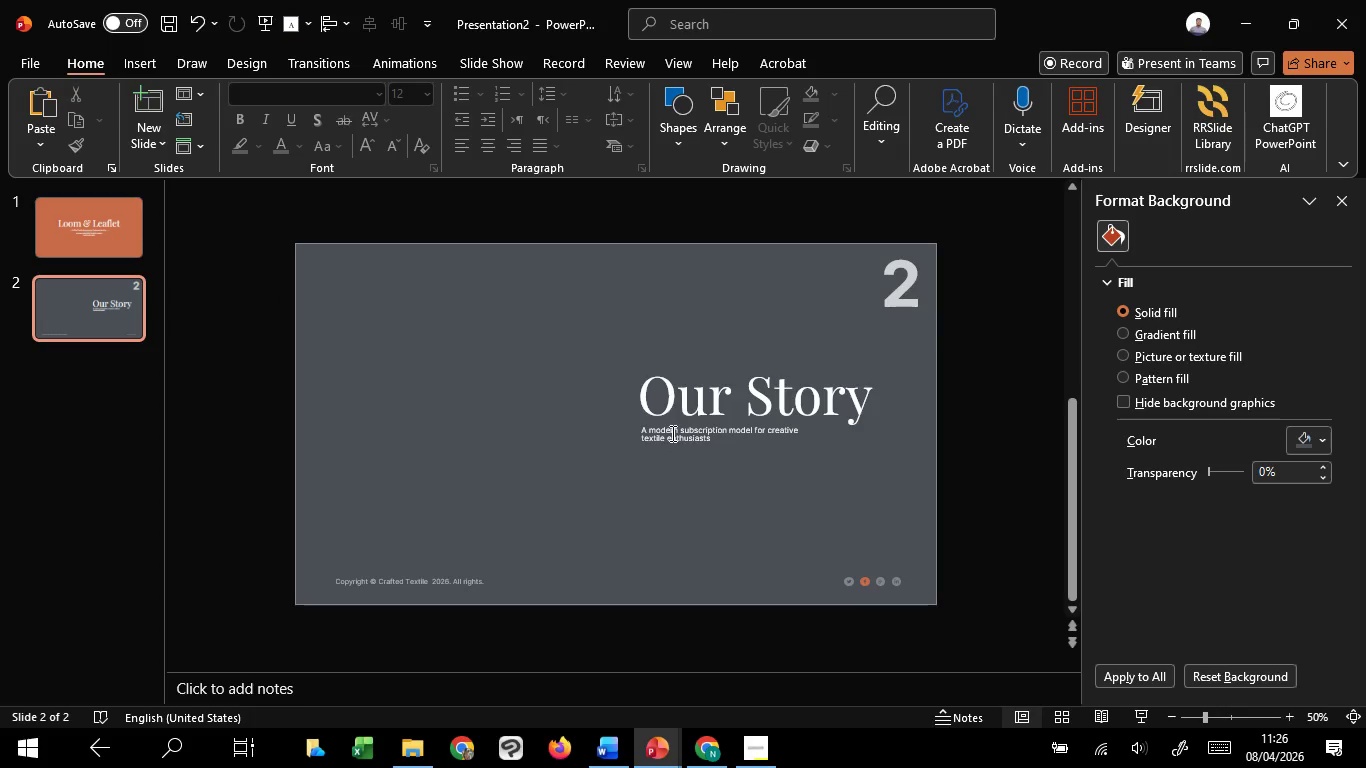 
left_click([671, 433])
 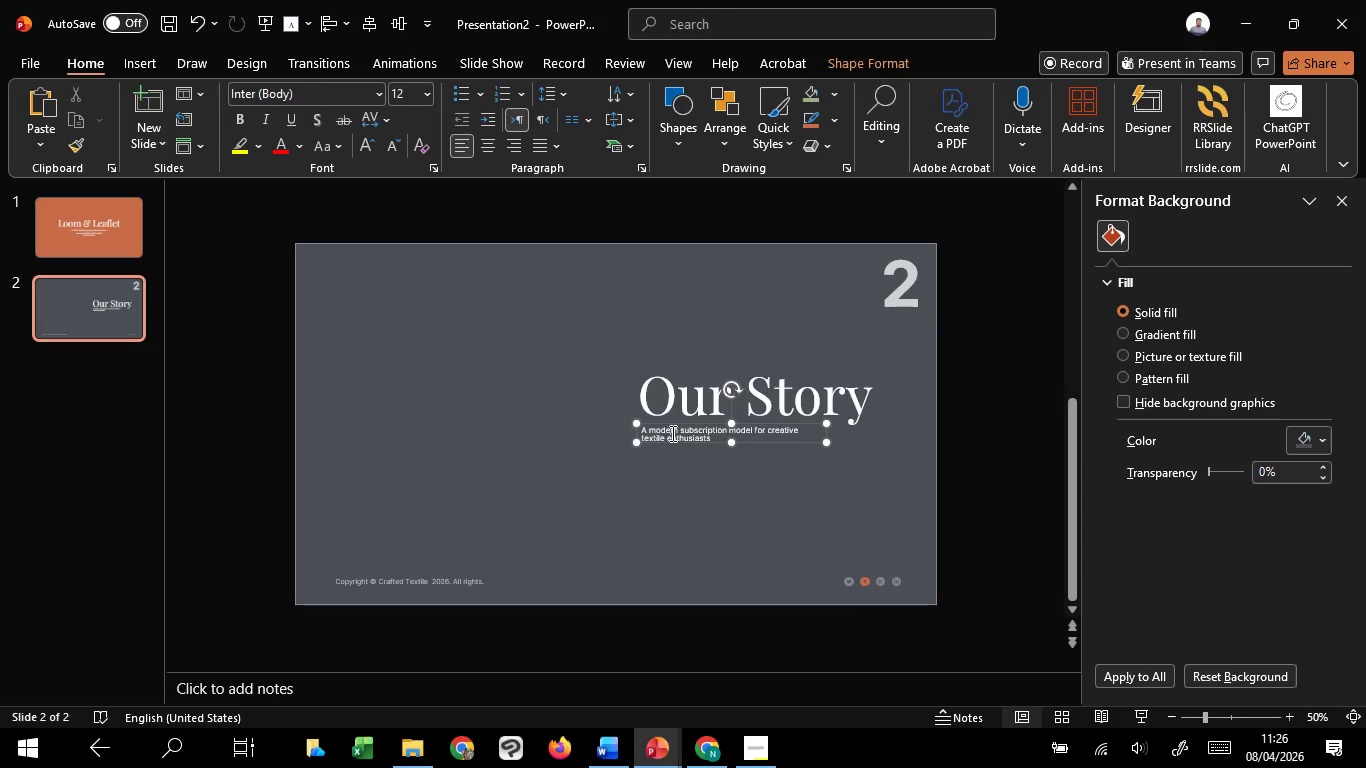 
key(Control+ControlLeft)
 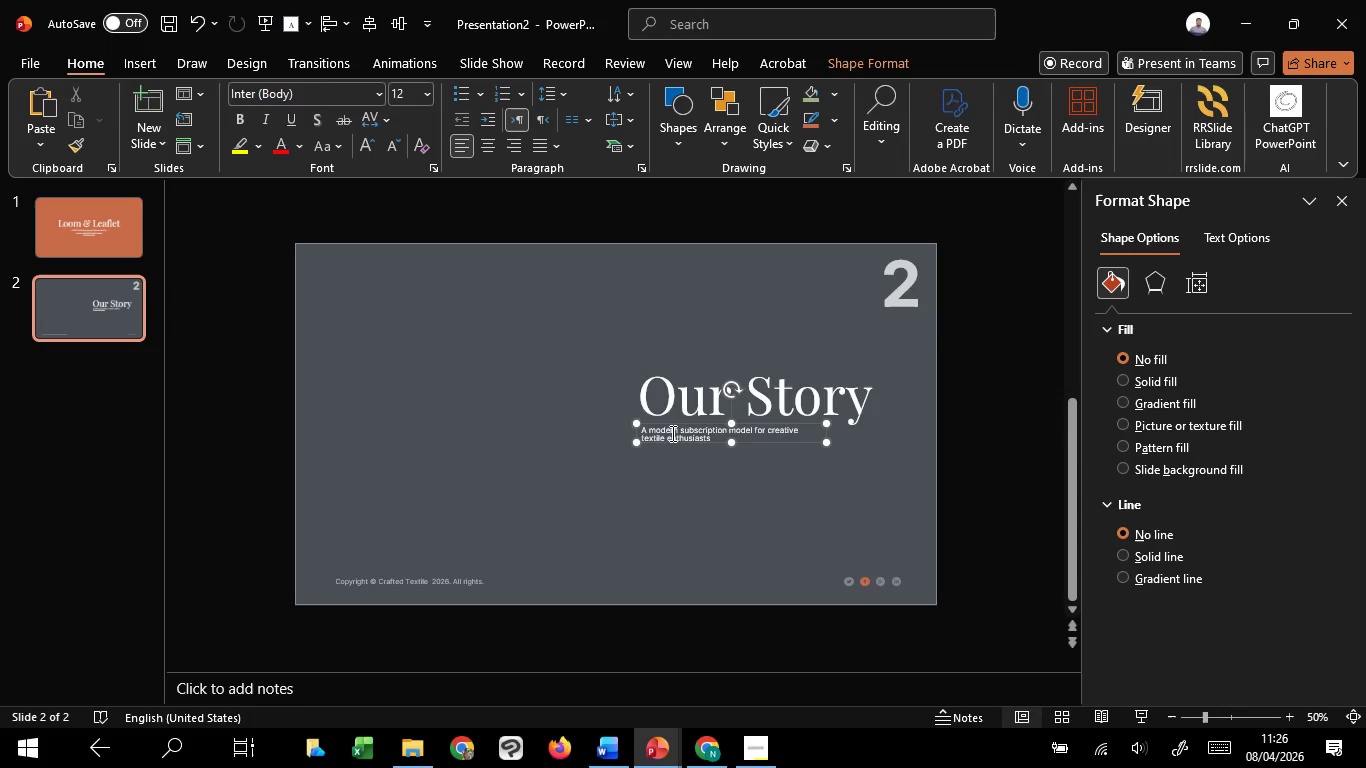 
key(Control+A)
 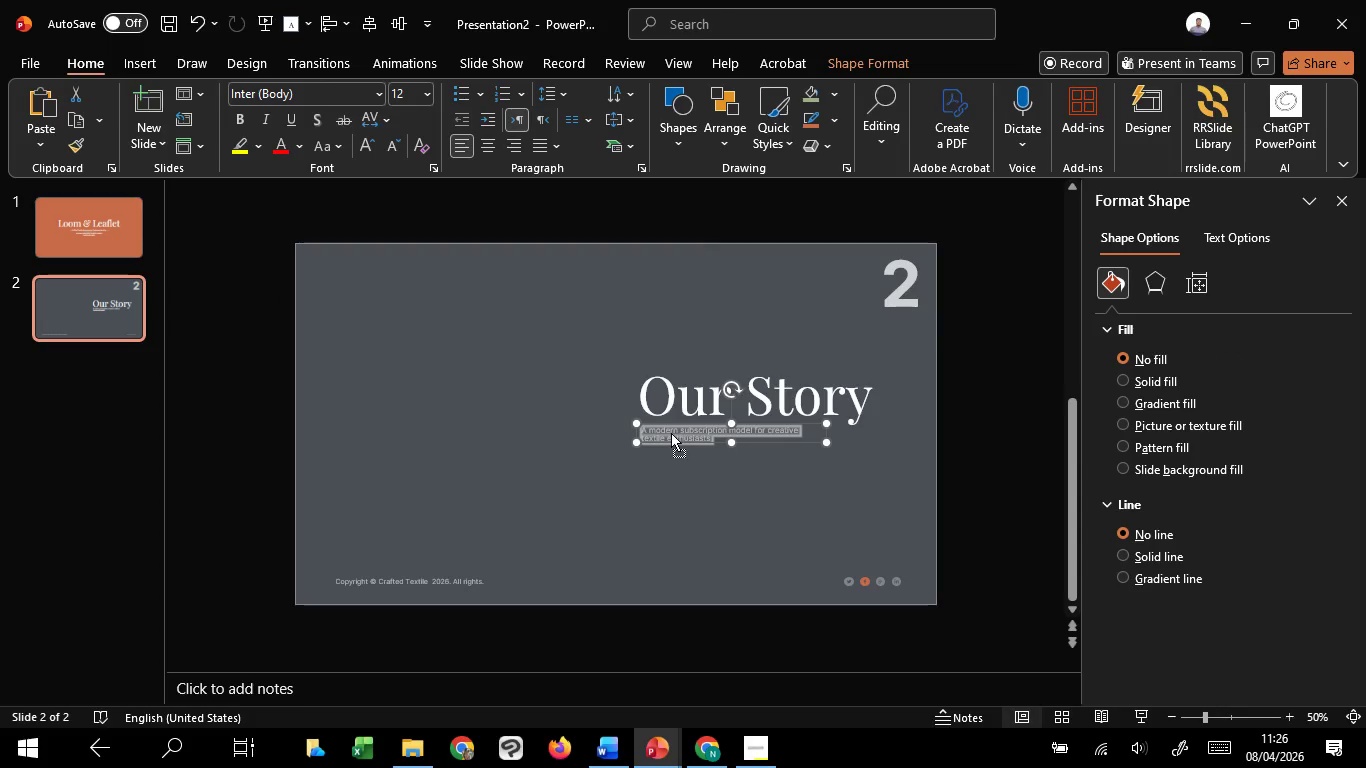 
right_click([671, 433])
 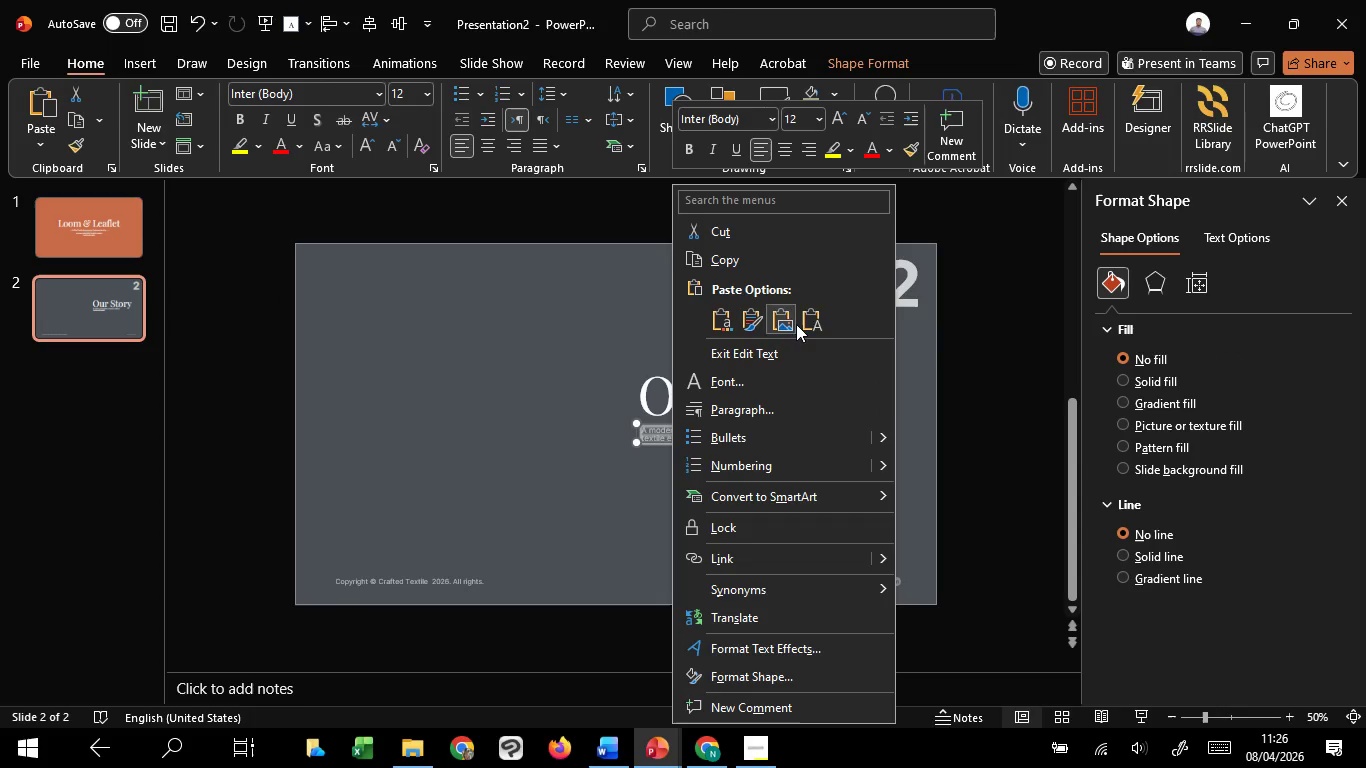 
left_click([814, 322])
 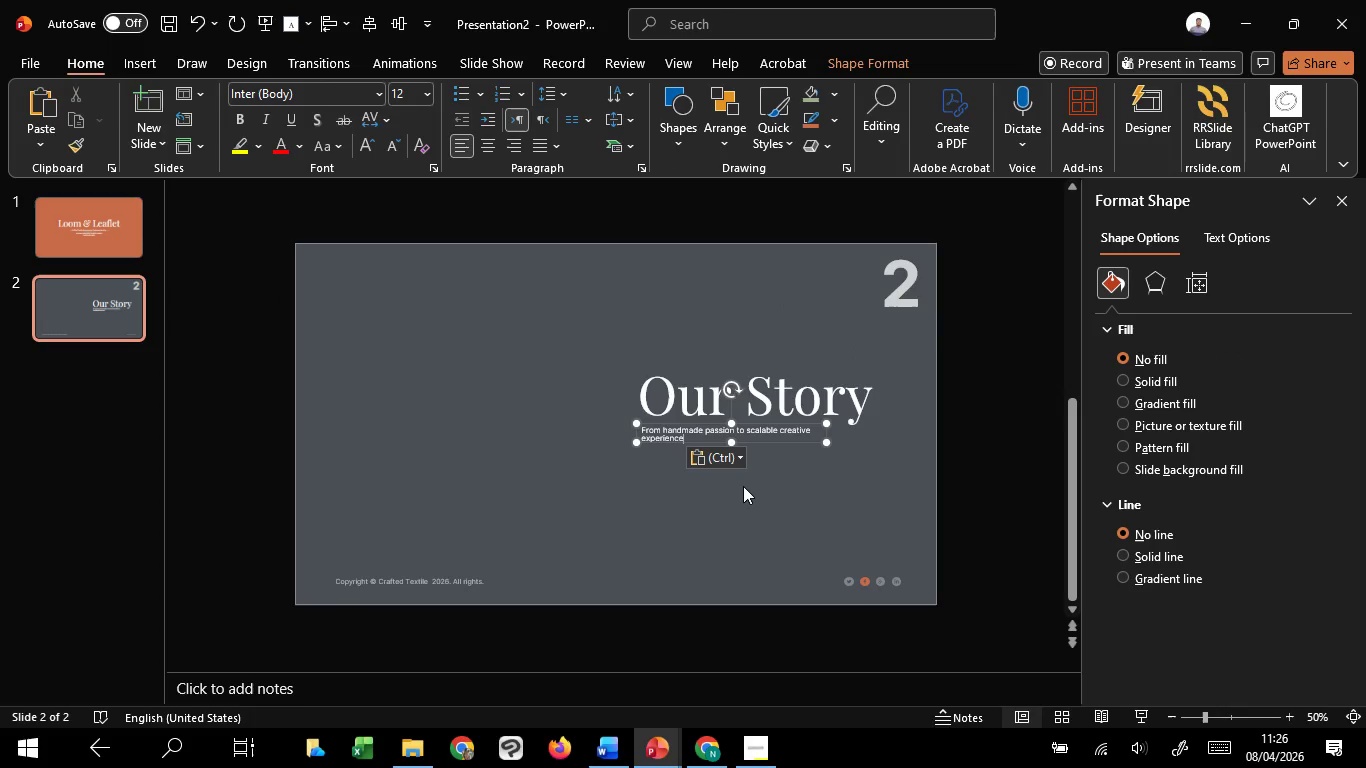 
scroll: coordinate [736, 496], scroll_direction: up, amount: 4.0
 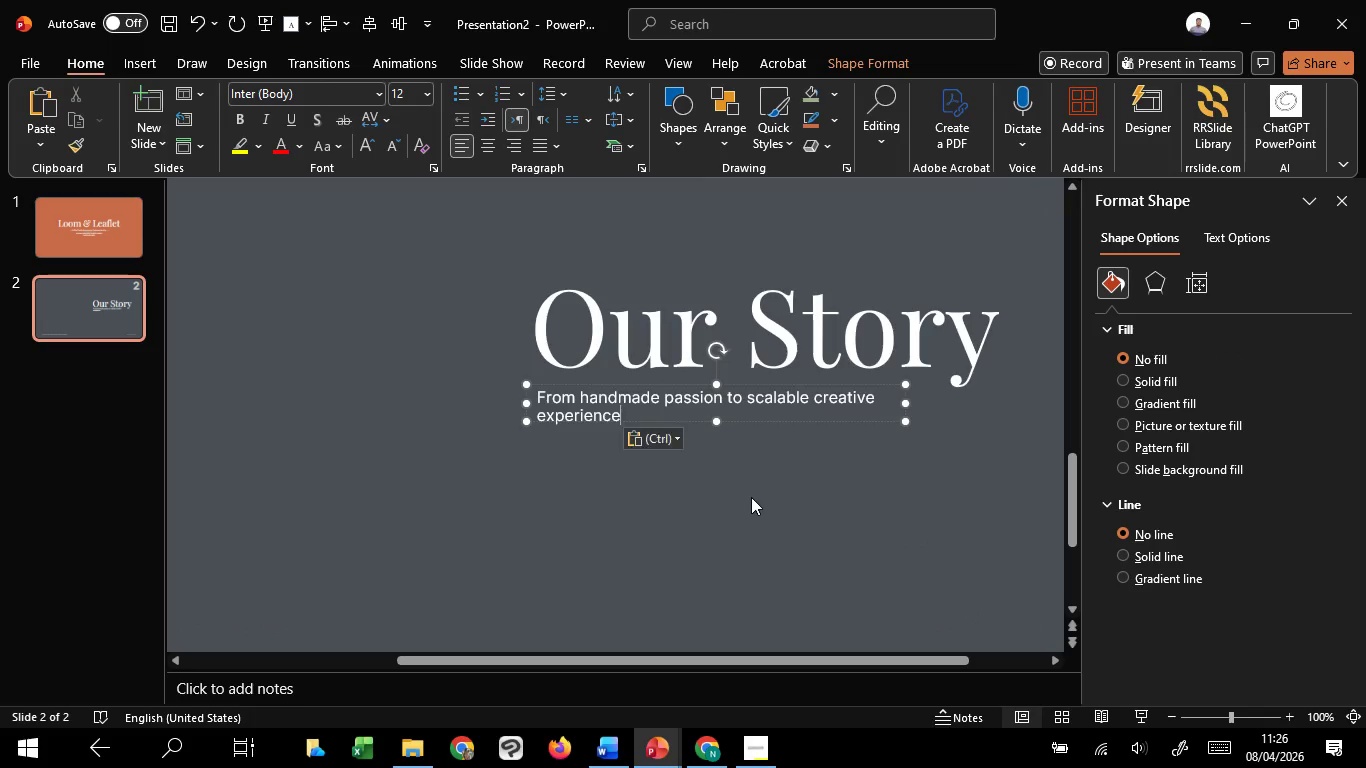 
key(Control+A)
 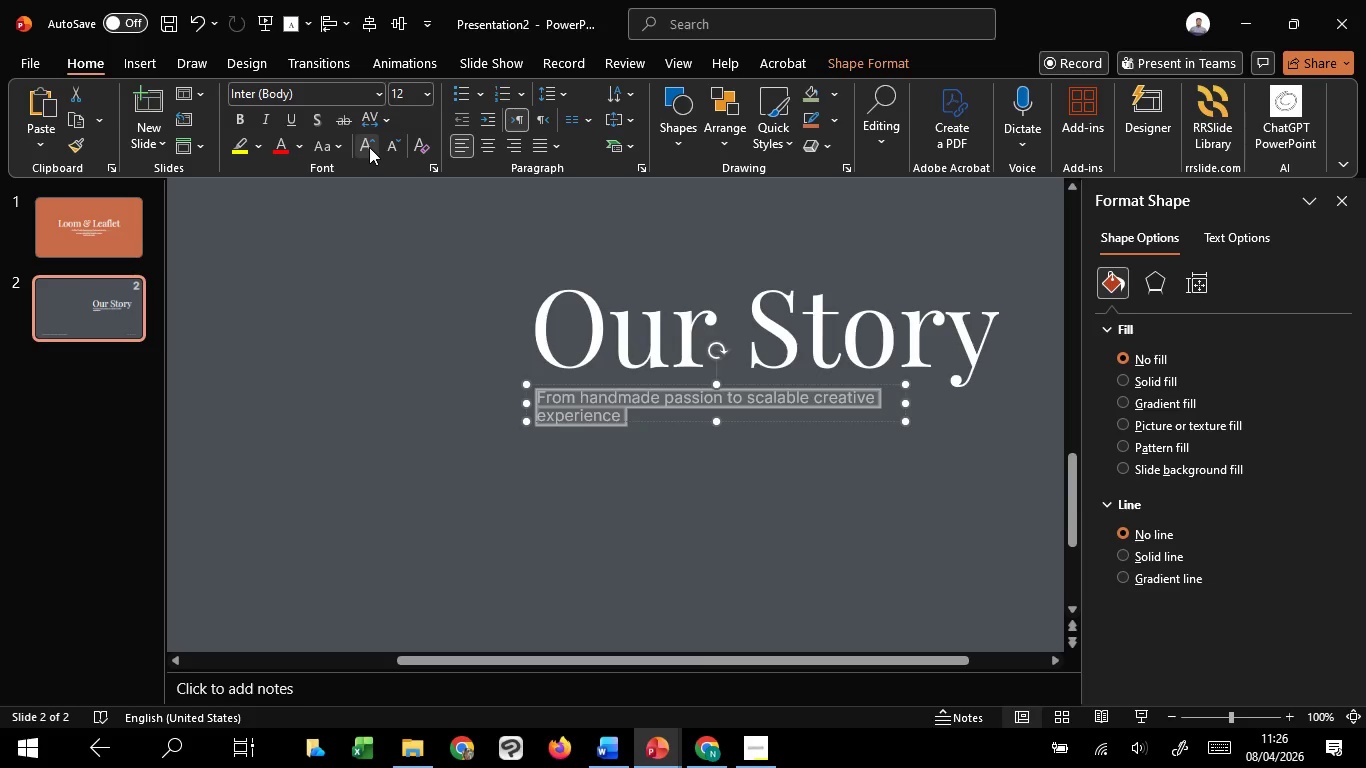 
double_click([369, 147])
 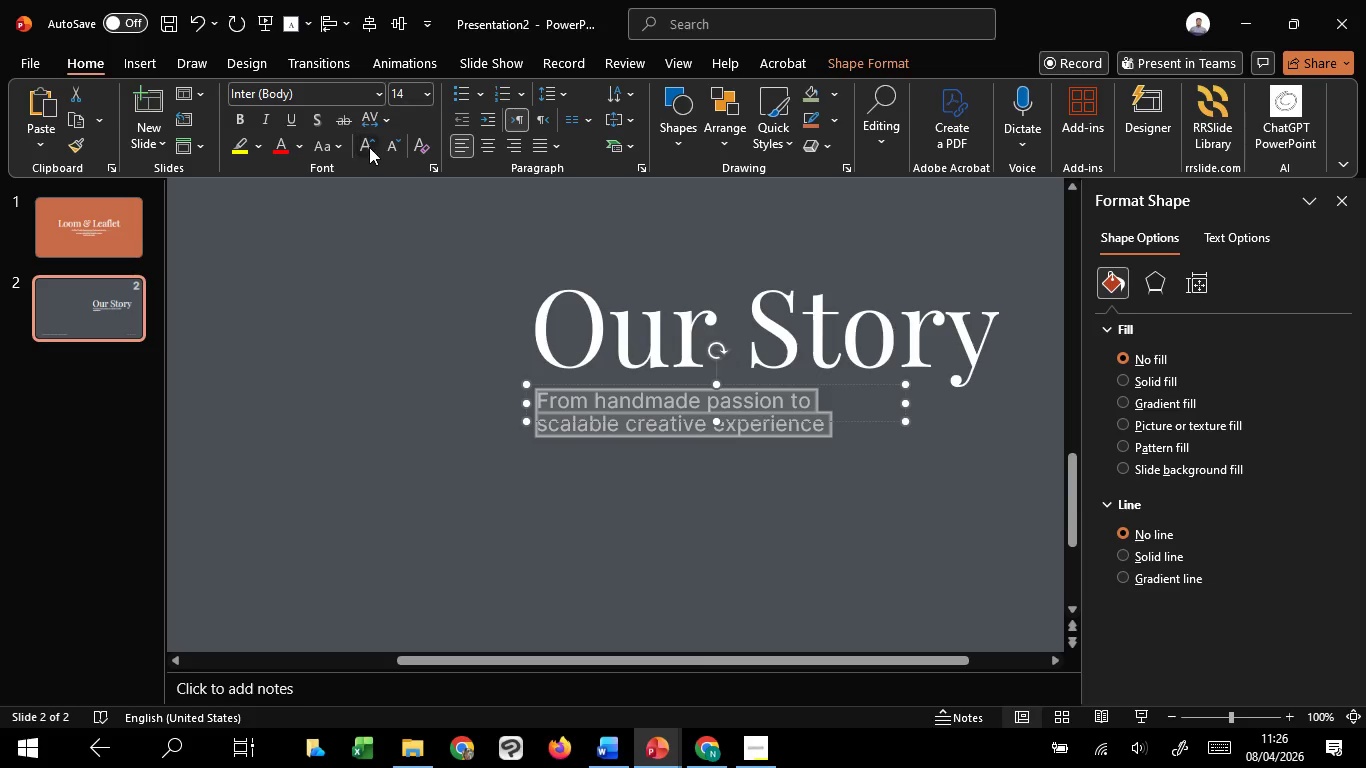 
triple_click([369, 147])
 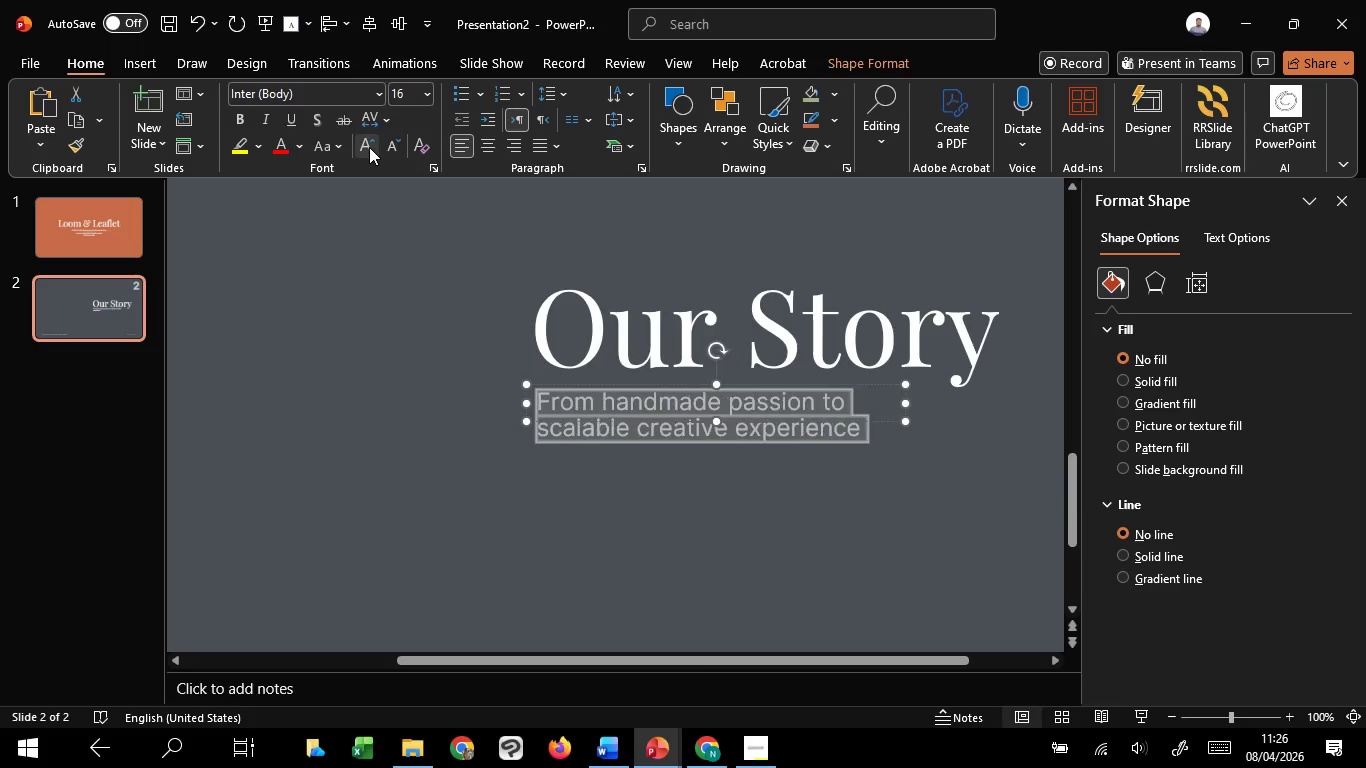 
triple_click([369, 147])
 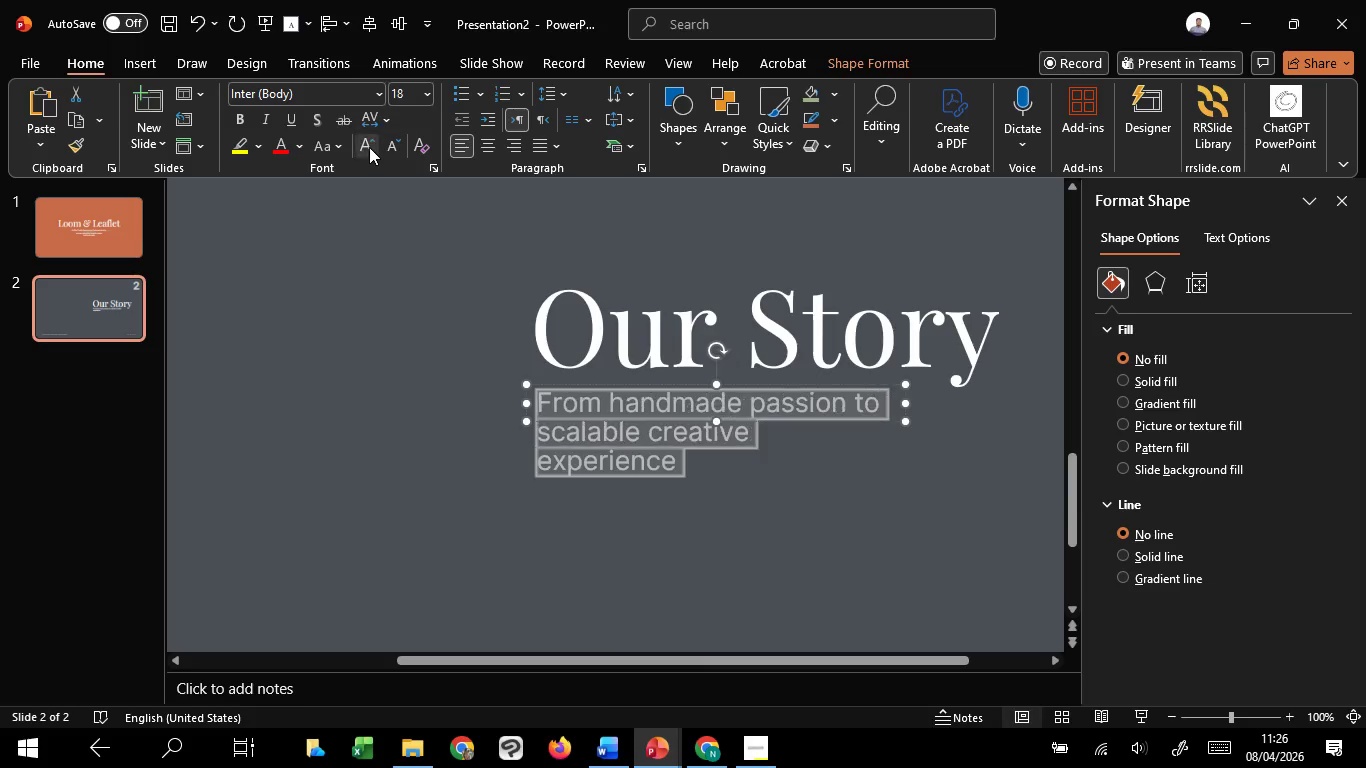 
triple_click([369, 147])
 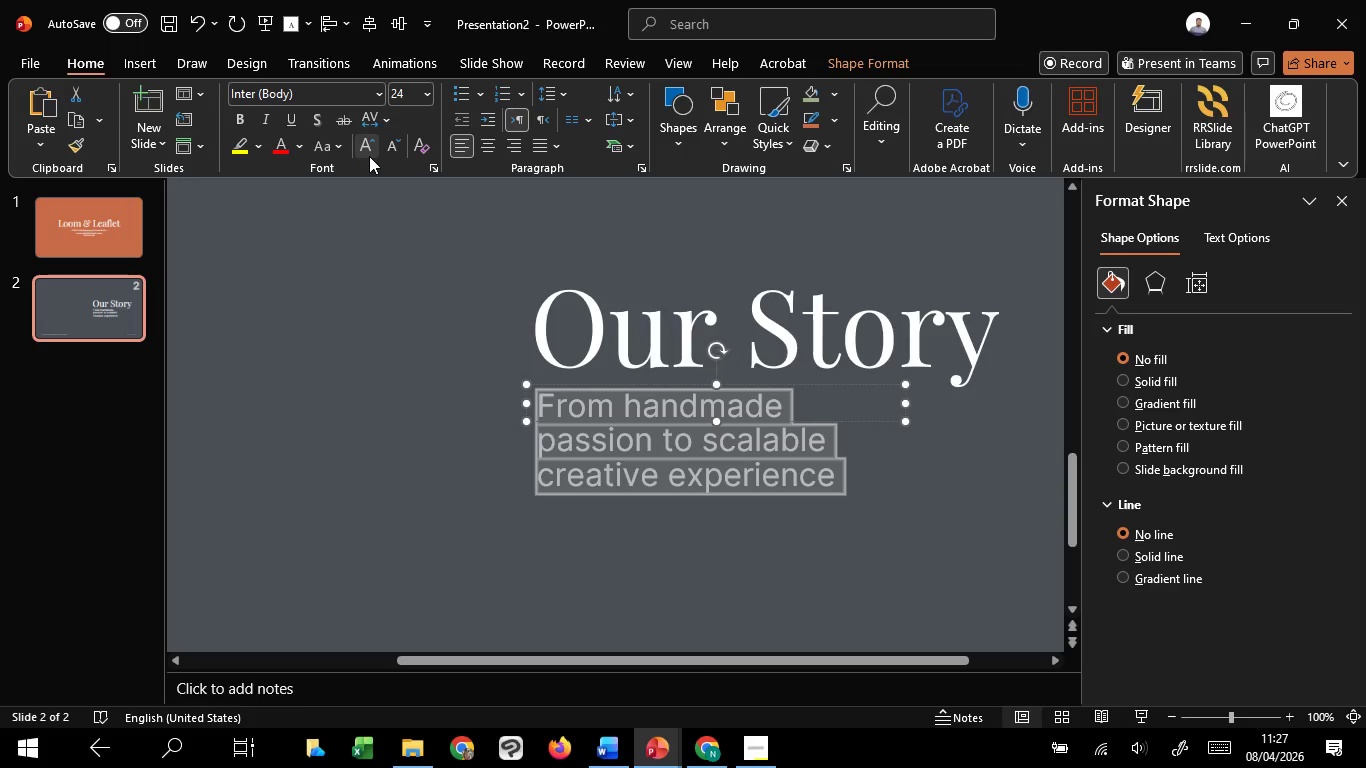 
wait(62.58)
 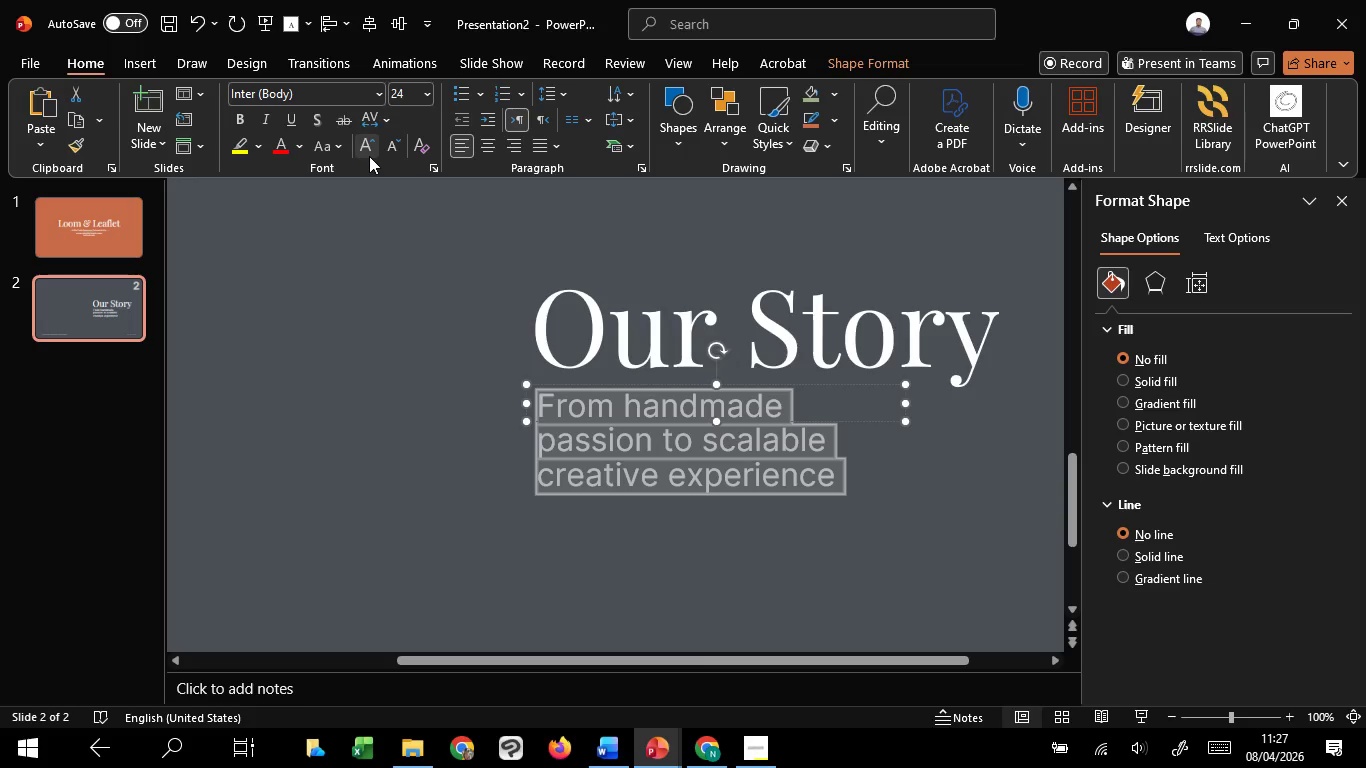 
hold_key(key=ControlLeft, duration=0.64)
scroll: coordinate [561, 454], scroll_direction: down, amount: 2.0
 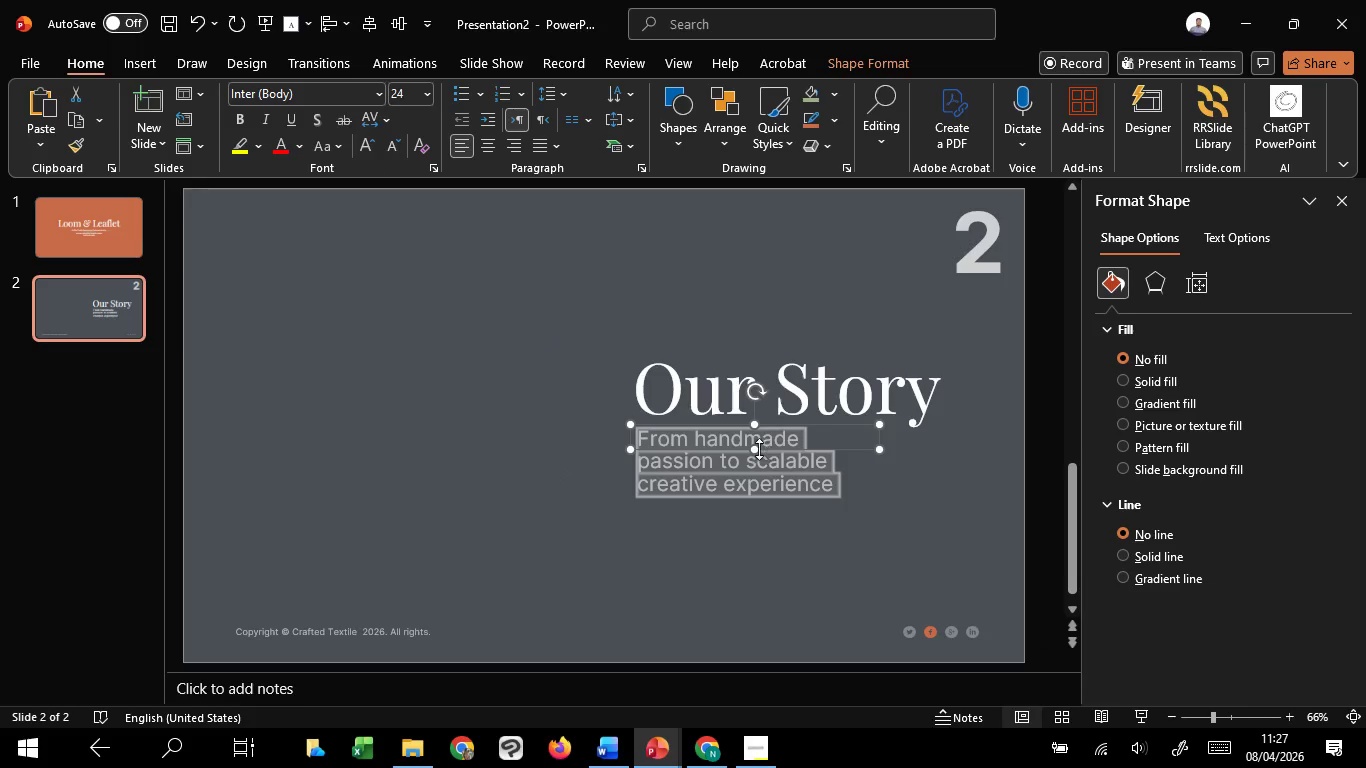 
left_click_drag(start_coordinate=[759, 449], to_coordinate=[779, 502])
 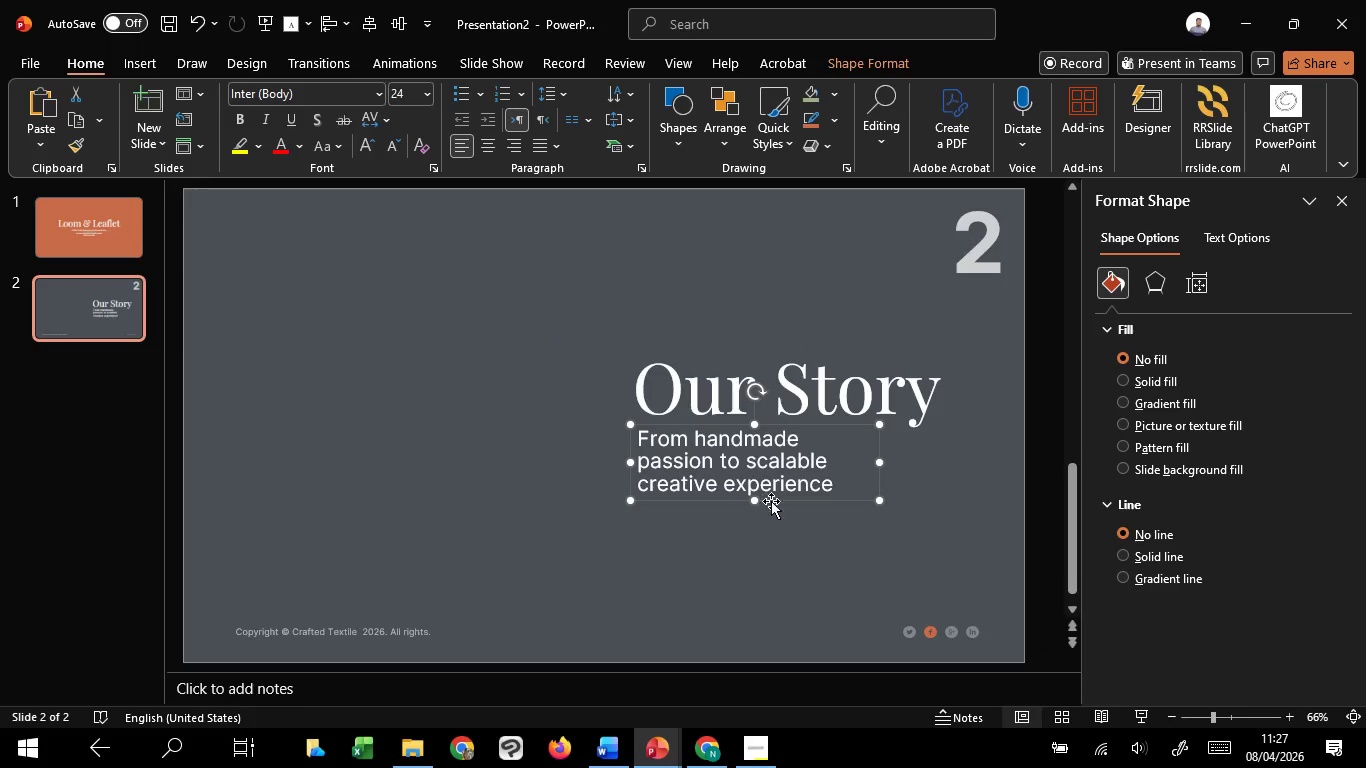 
hold_key(key=ControlLeft, duration=0.66)
scroll: coordinate [778, 500], scroll_direction: down, amount: 1.0
 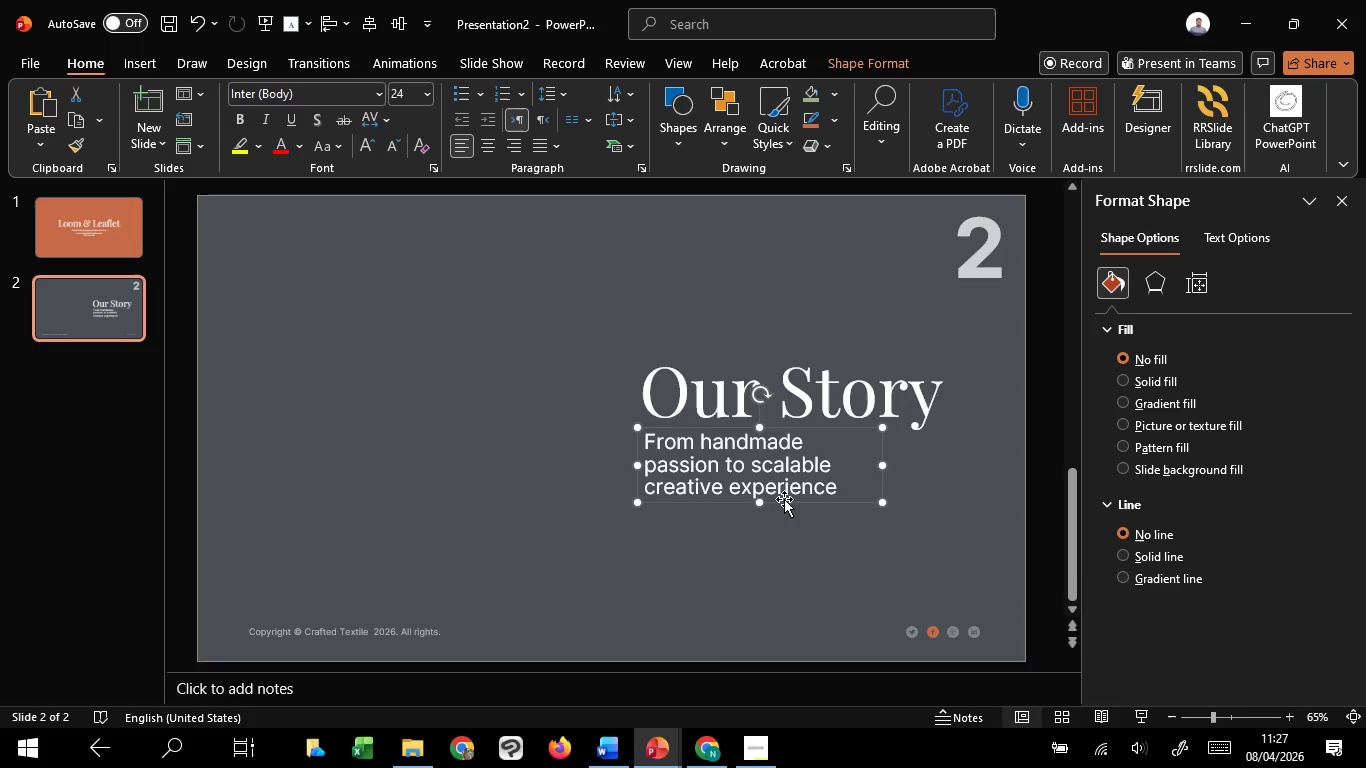 
left_click_drag(start_coordinate=[785, 499], to_coordinate=[789, 514])
 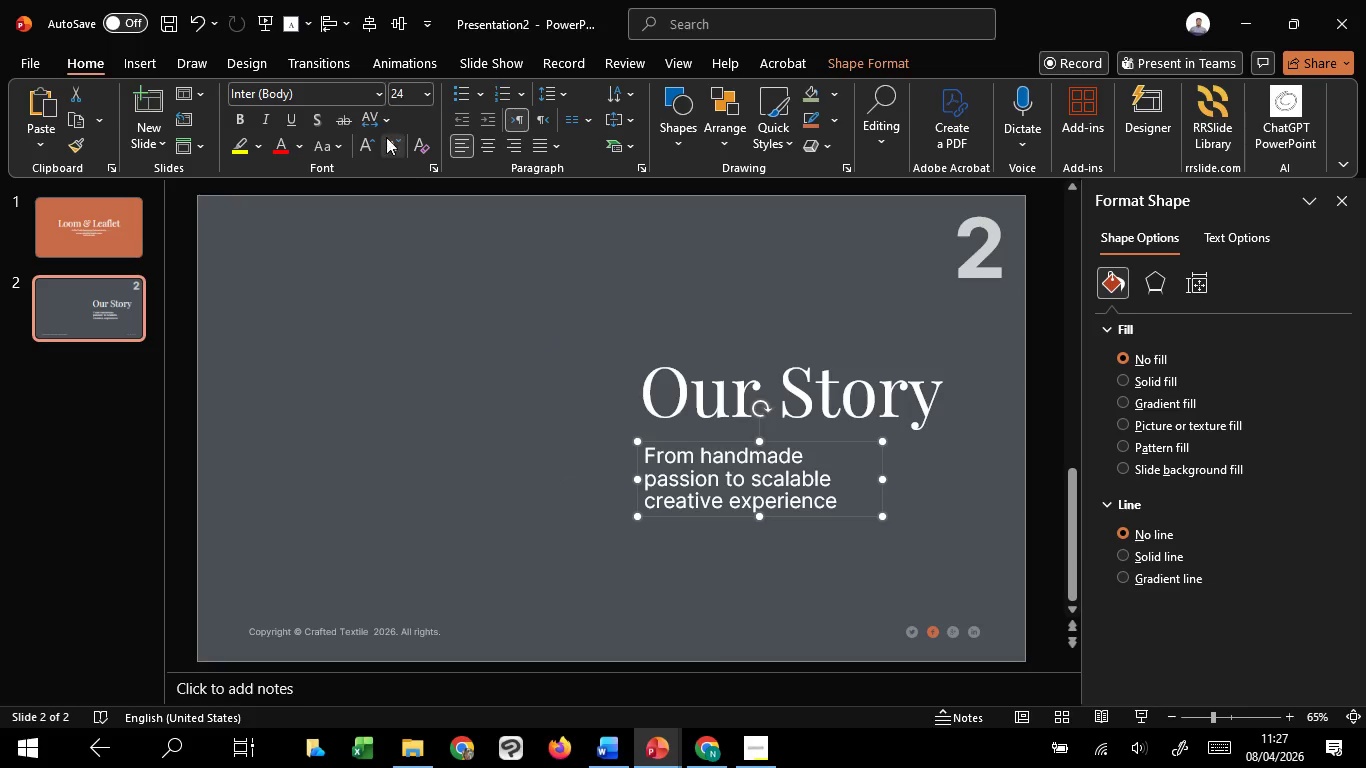 
hold_key(key=ShiftLeft, duration=0.56)
 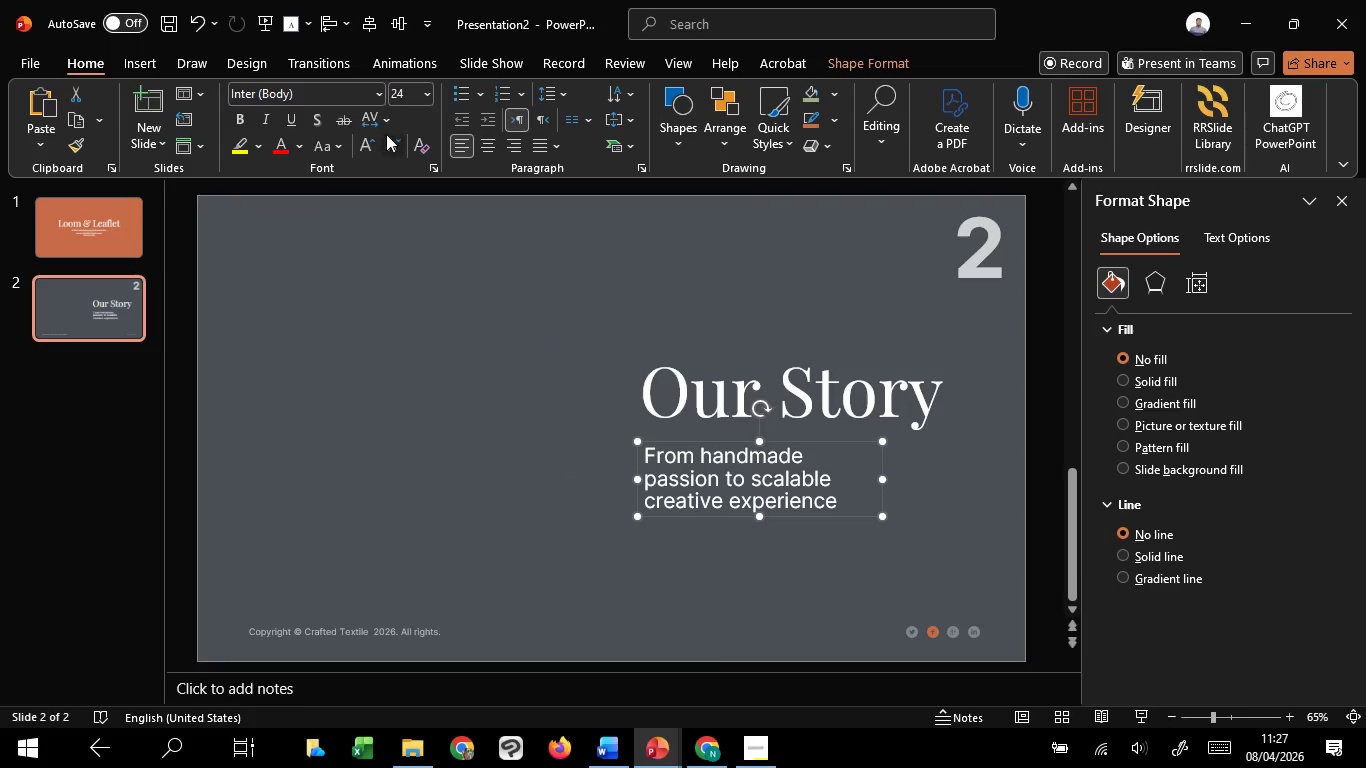 
double_click([386, 134])
 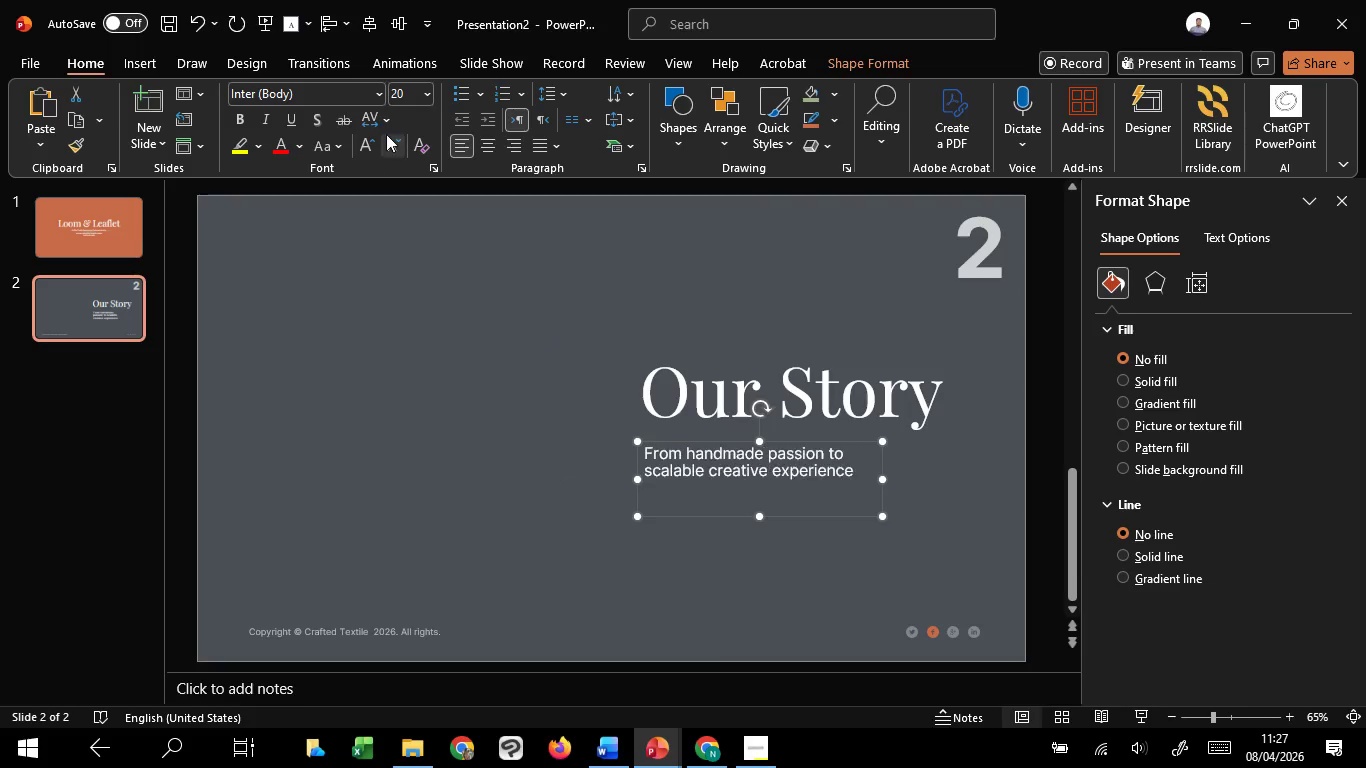 
triple_click([386, 134])
 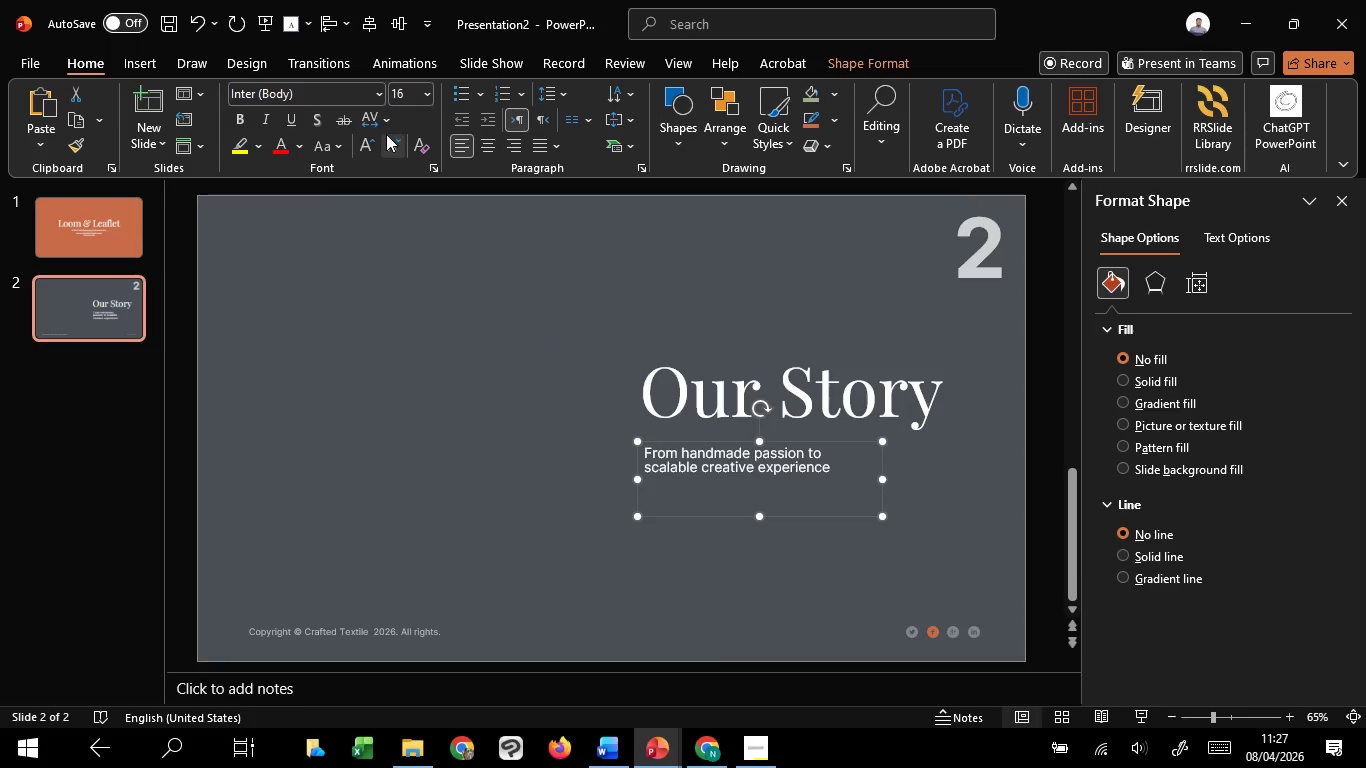 
triple_click([386, 134])
 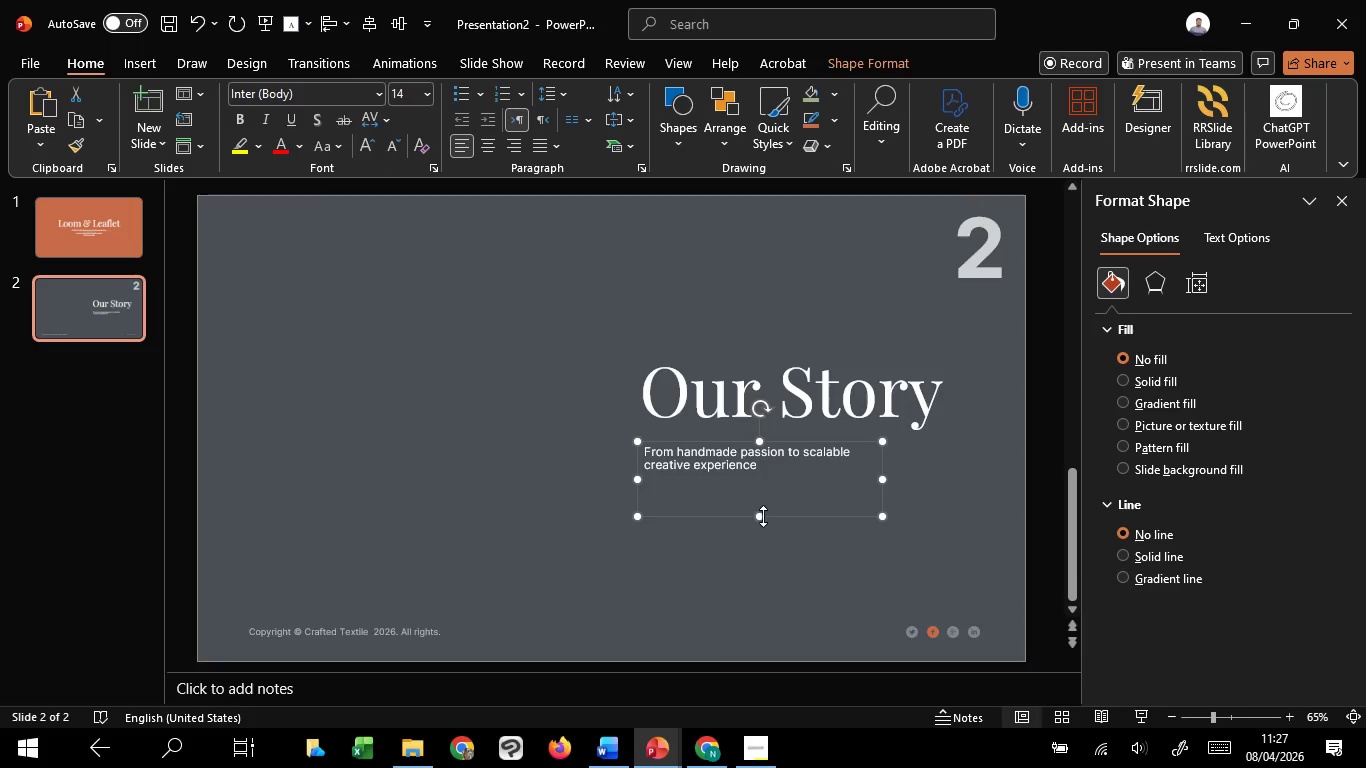 
left_click_drag(start_coordinate=[758, 516], to_coordinate=[766, 478])
 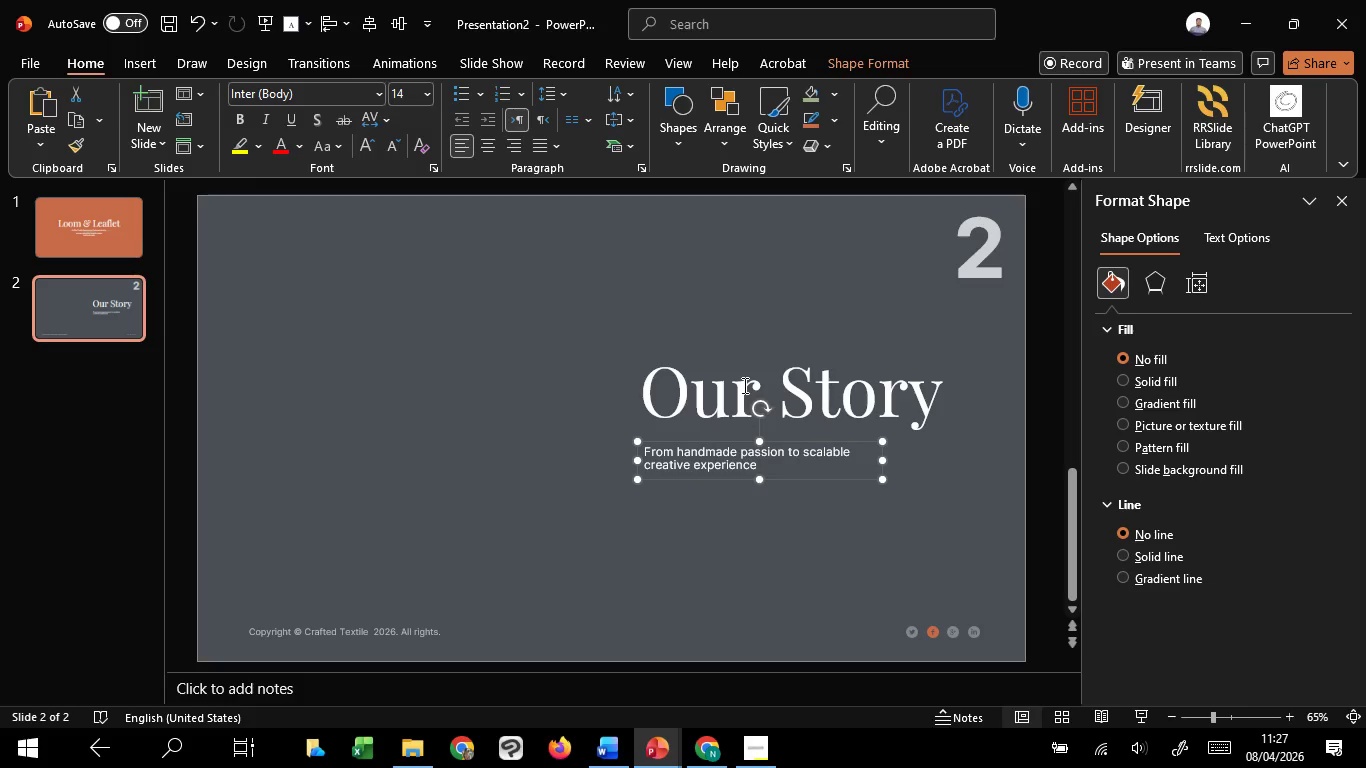 
left_click([743, 385])
 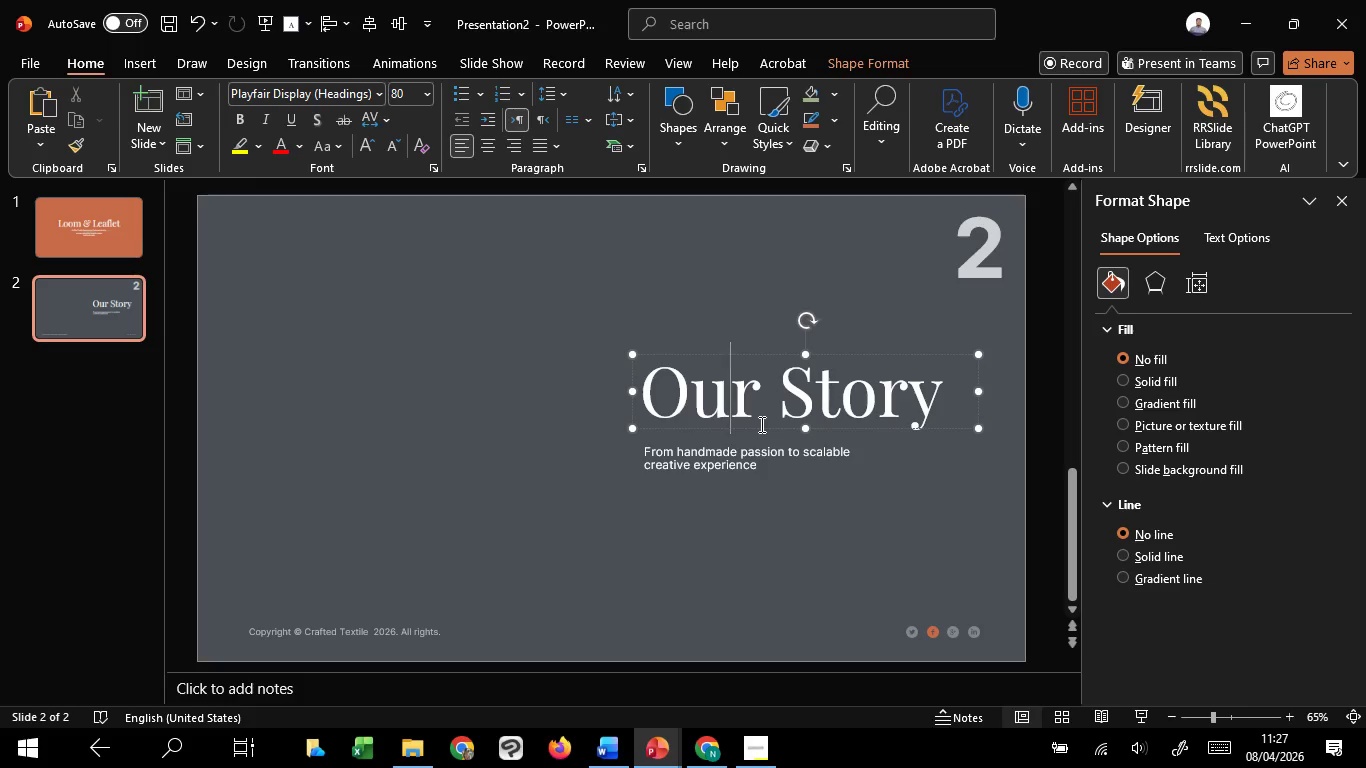 
key(Control+A)
 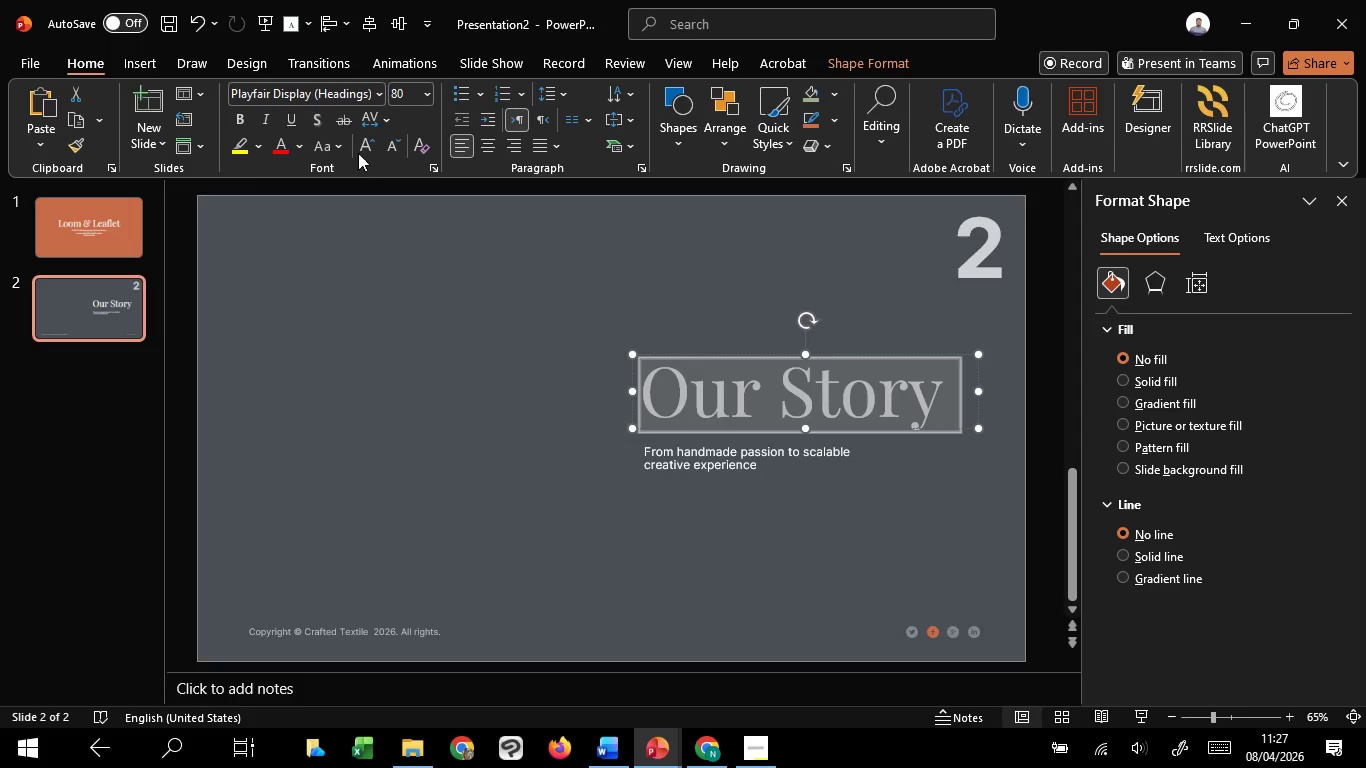 
left_click([359, 147])
 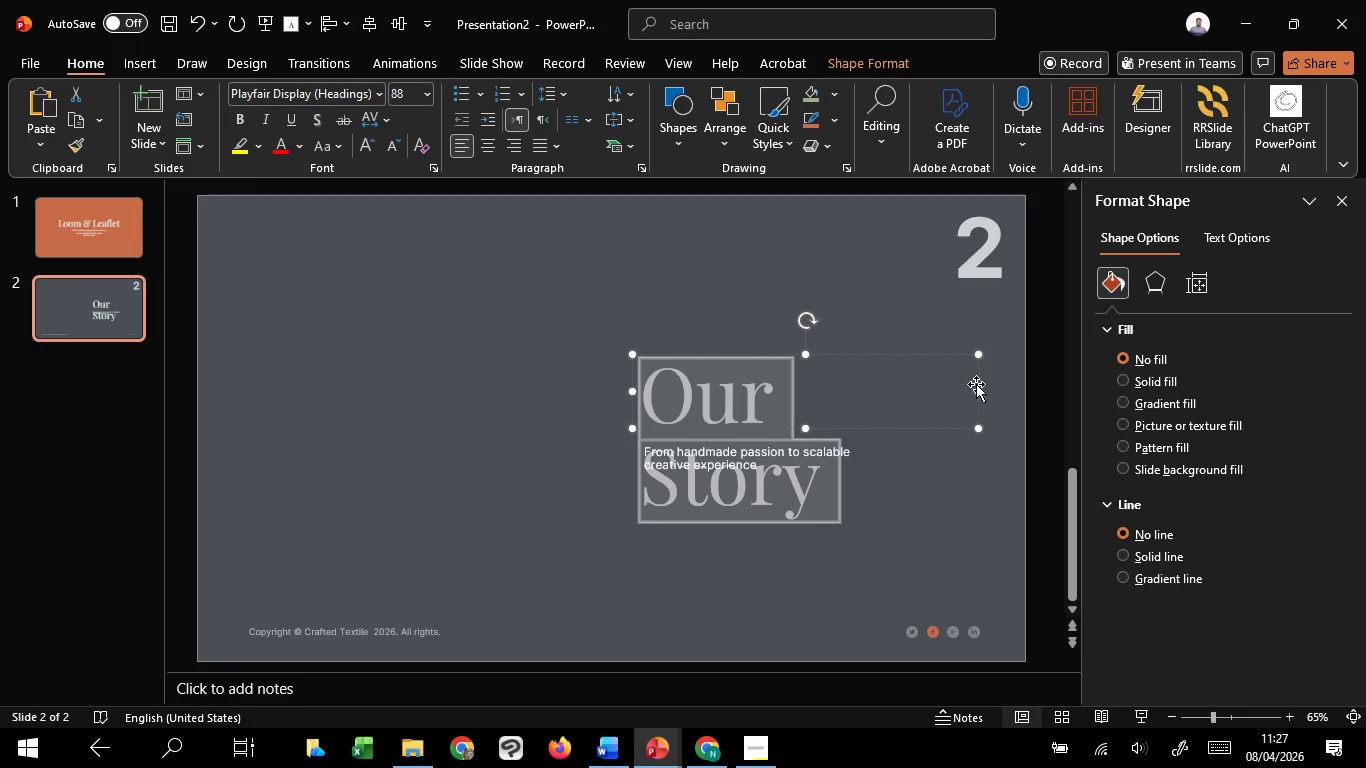 
left_click_drag(start_coordinate=[979, 390], to_coordinate=[1019, 385])
 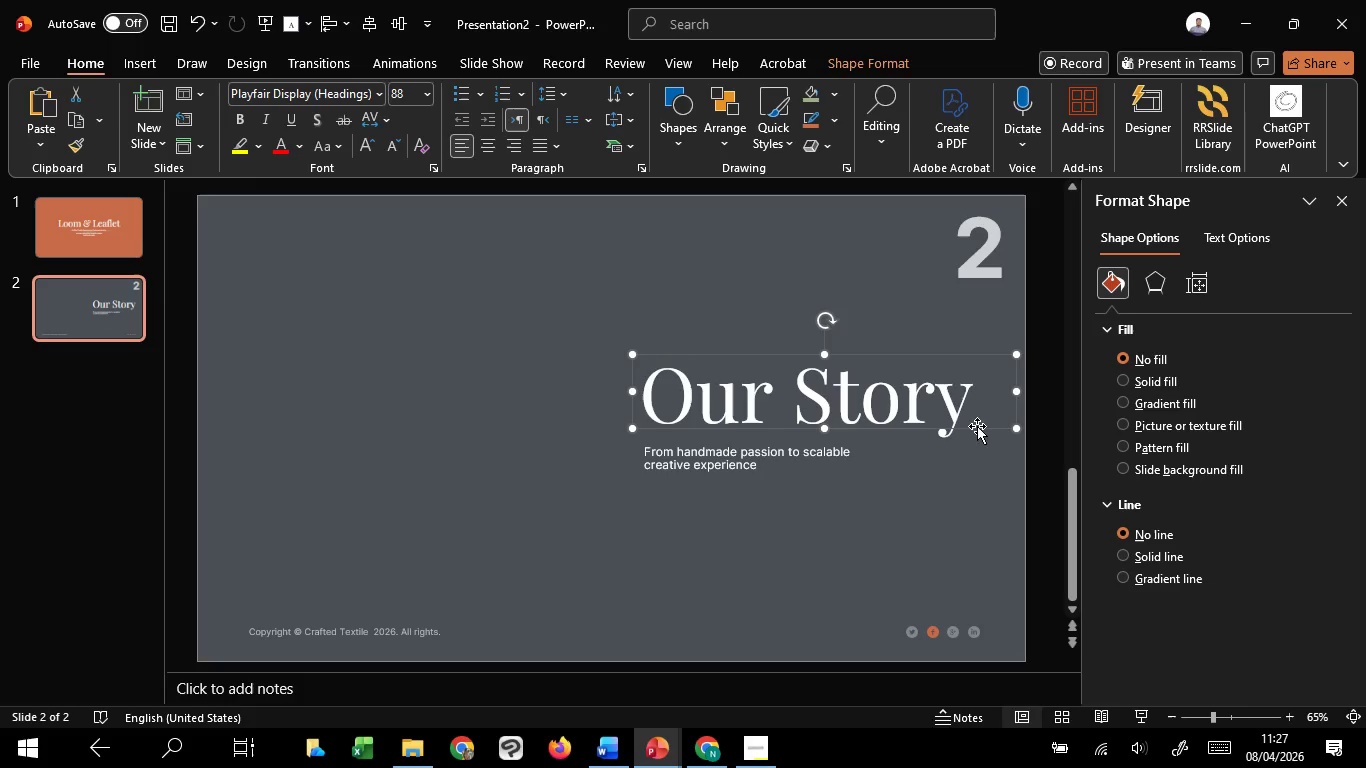 
left_click_drag(start_coordinate=[977, 426], to_coordinate=[905, 430])
 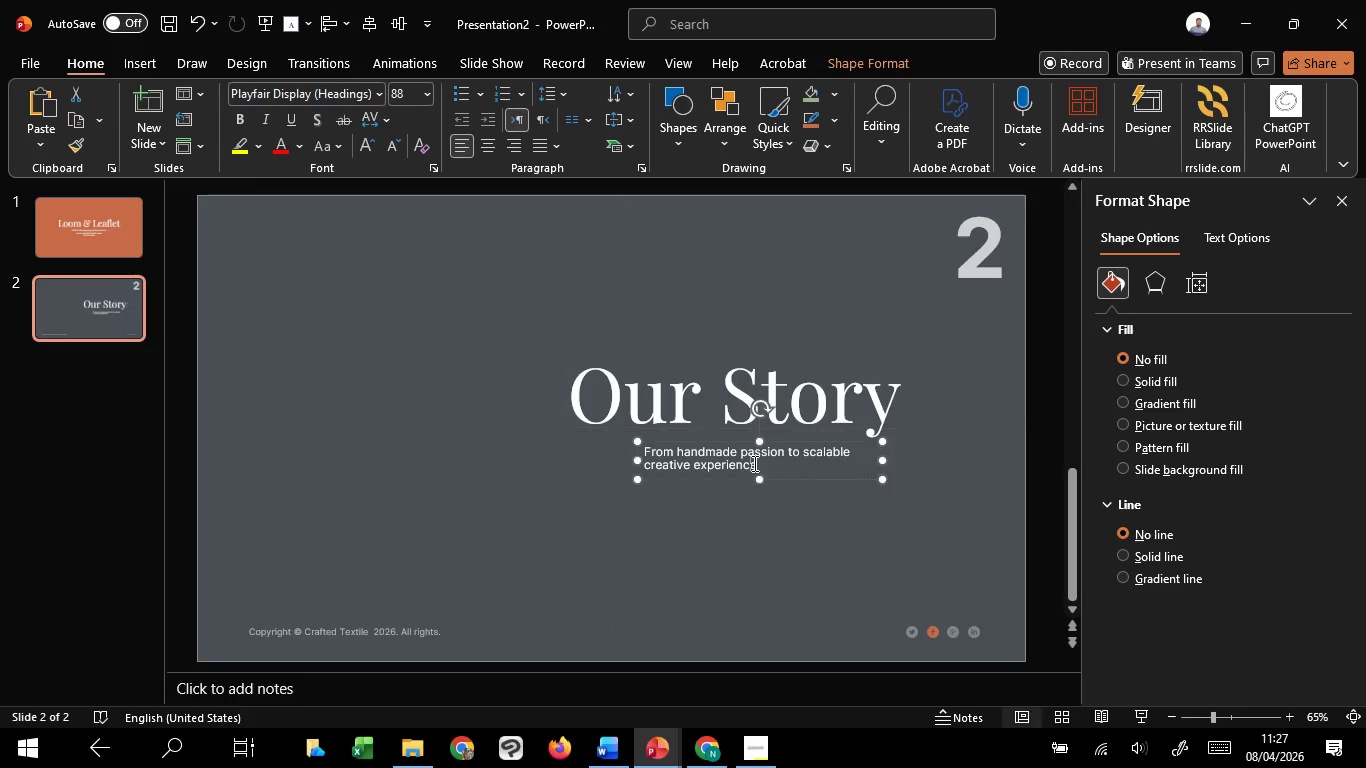 
hold_key(key=ShiftLeft, duration=1.22)
 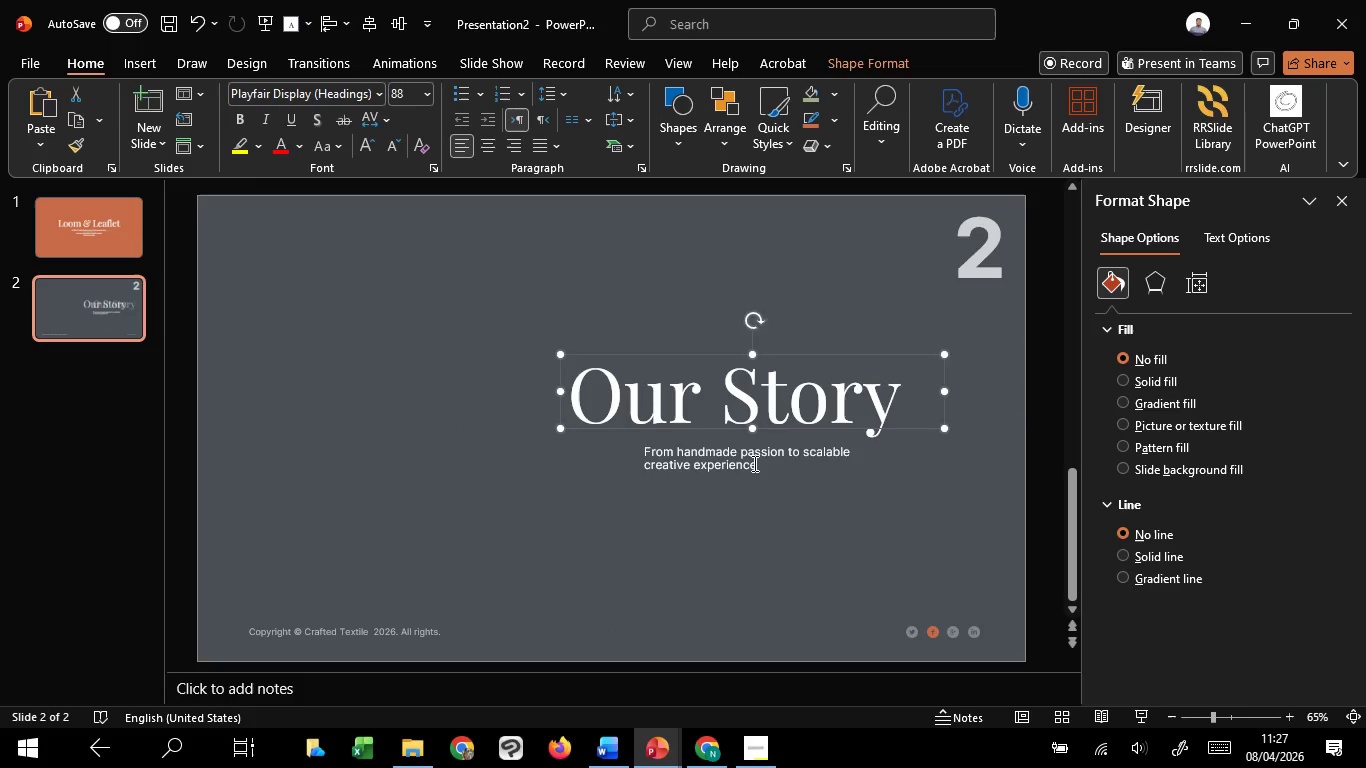 
left_click([753, 463])
 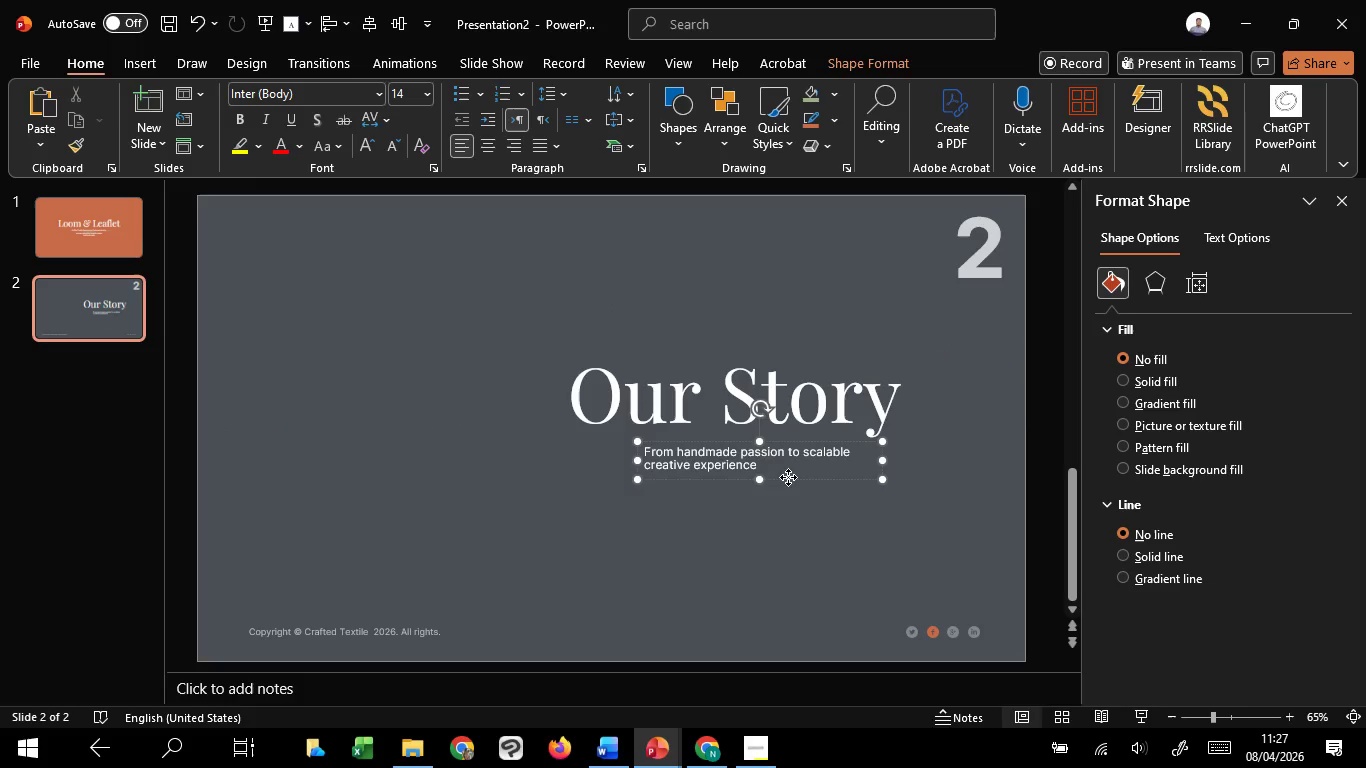 
left_click_drag(start_coordinate=[788, 477], to_coordinate=[717, 471])
 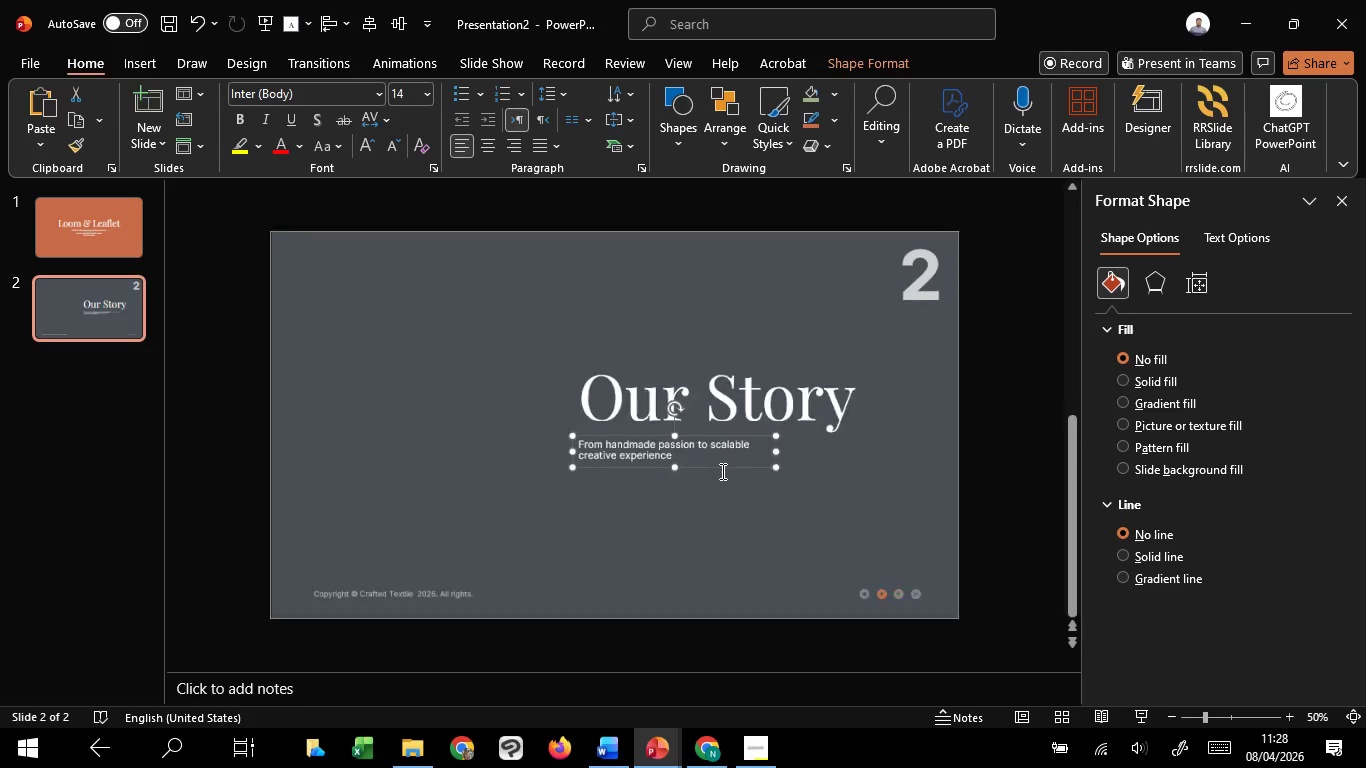 
hold_key(key=ShiftLeft, duration=1.5)
 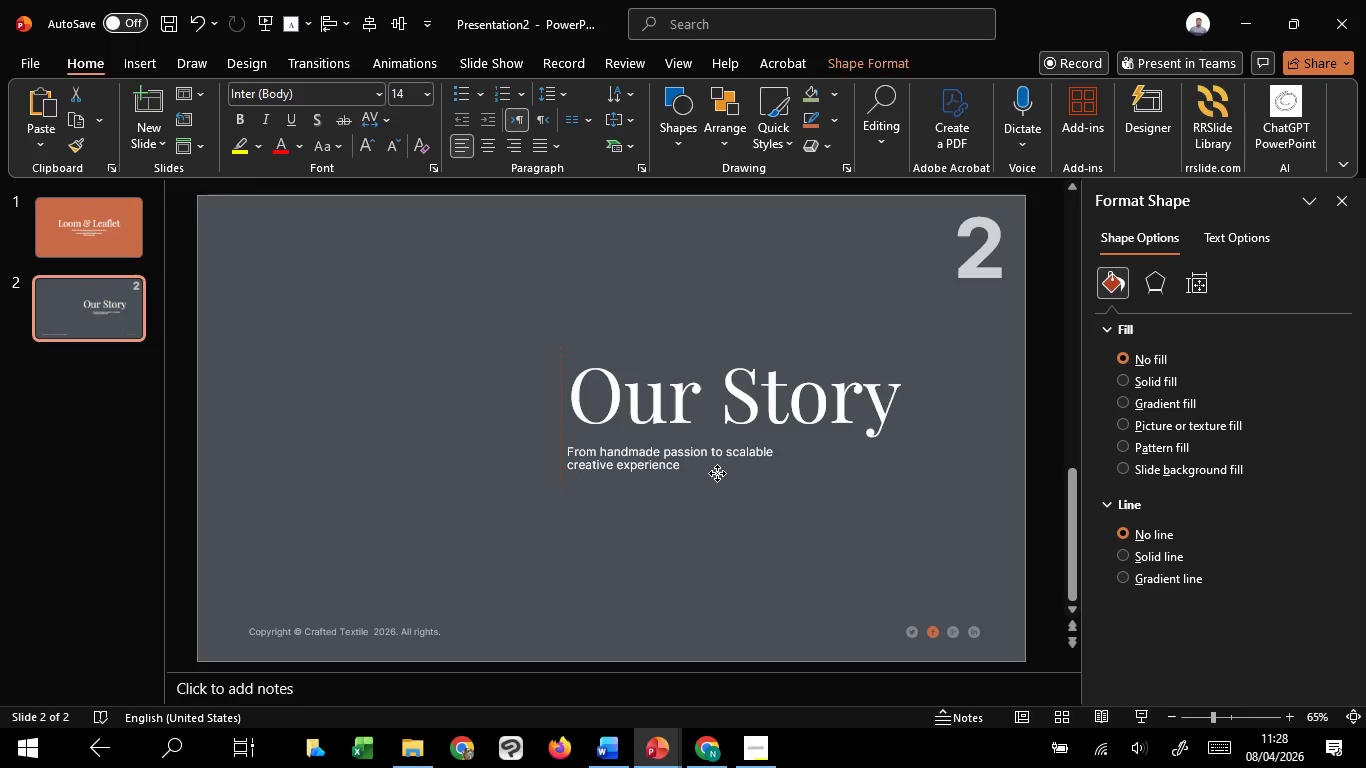 
hold_key(key=ShiftLeft, duration=1.5)
 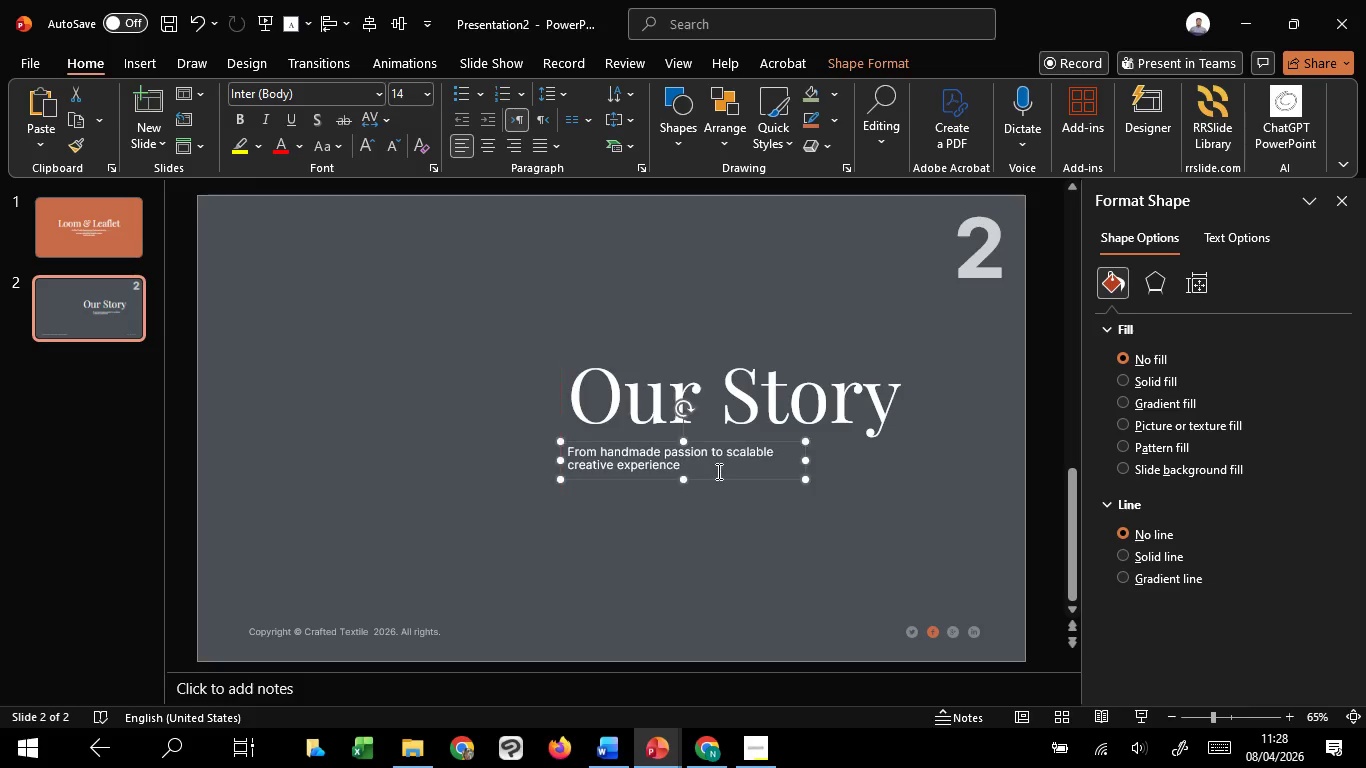 
hold_key(key=ShiftLeft, duration=0.59)
 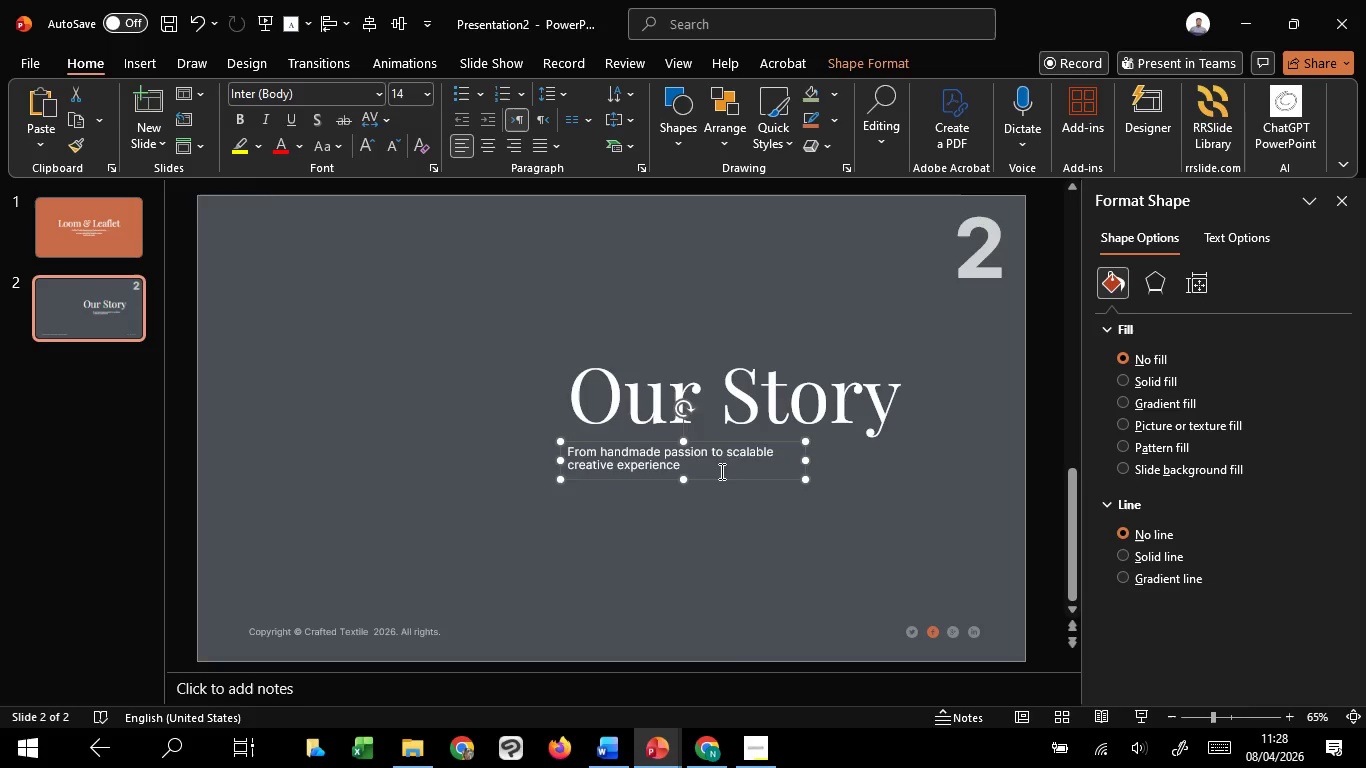 
hold_key(key=ControlLeft, duration=0.81)
scroll: coordinate [721, 471], scroll_direction: down, amount: 1.0
 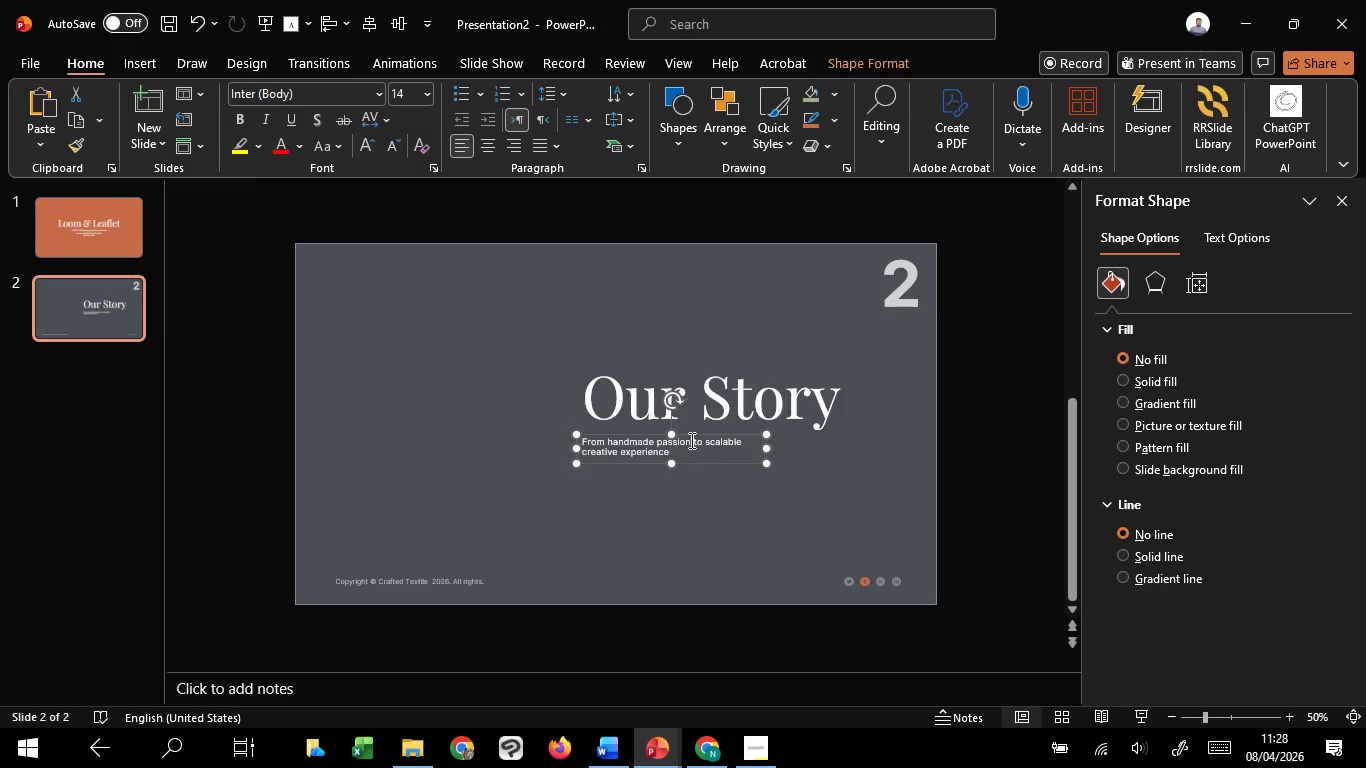 
hold_key(key=ShiftLeft, duration=1.39)
left_click([703, 408])
 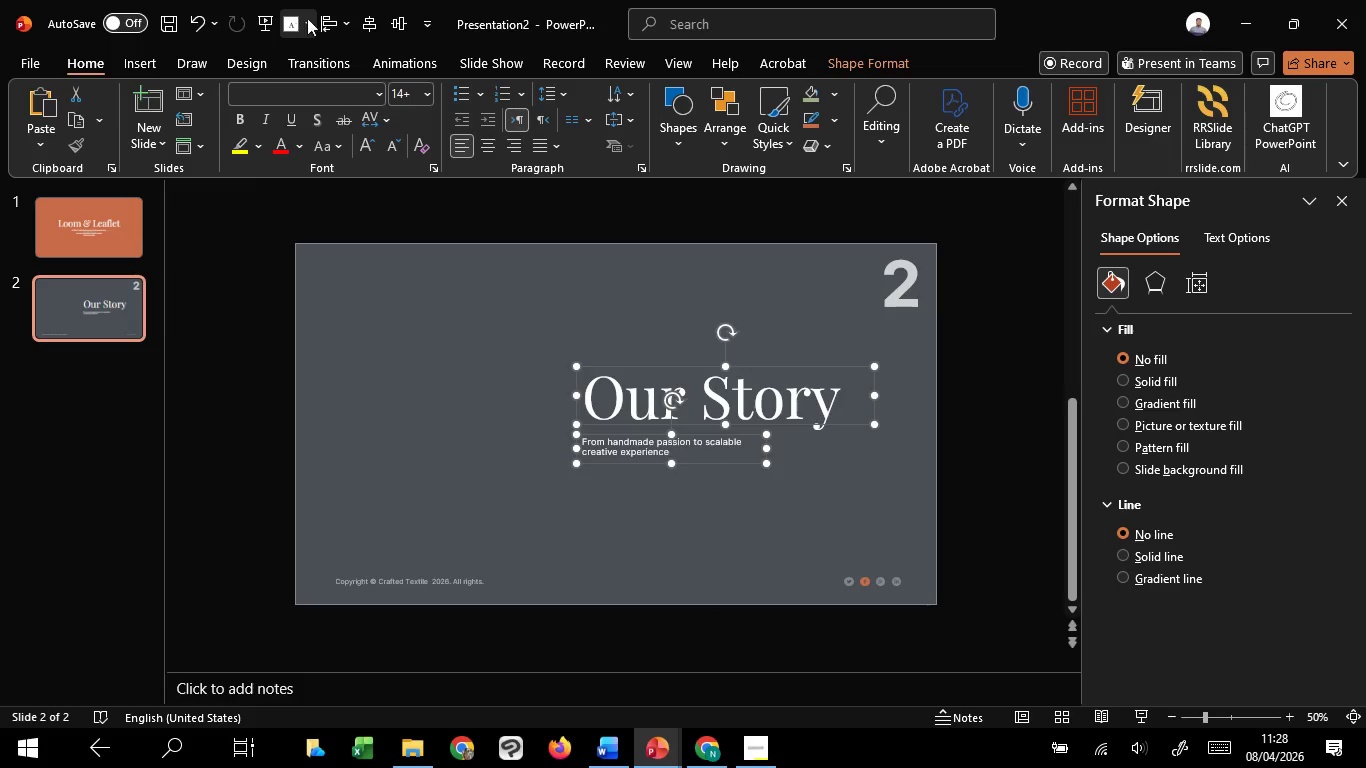 
left_click_drag(start_coordinate=[337, 19], to_coordinate=[337, 27])
 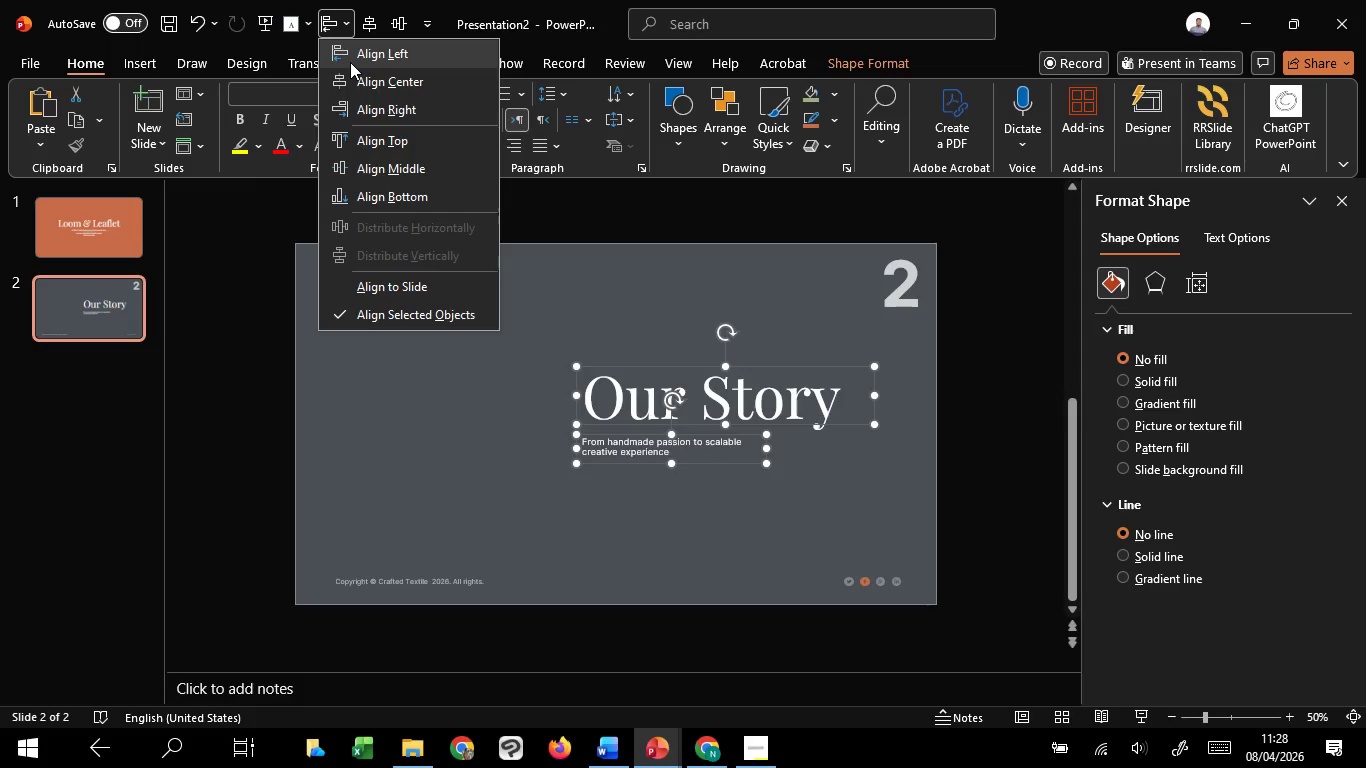 
left_click([350, 62])
 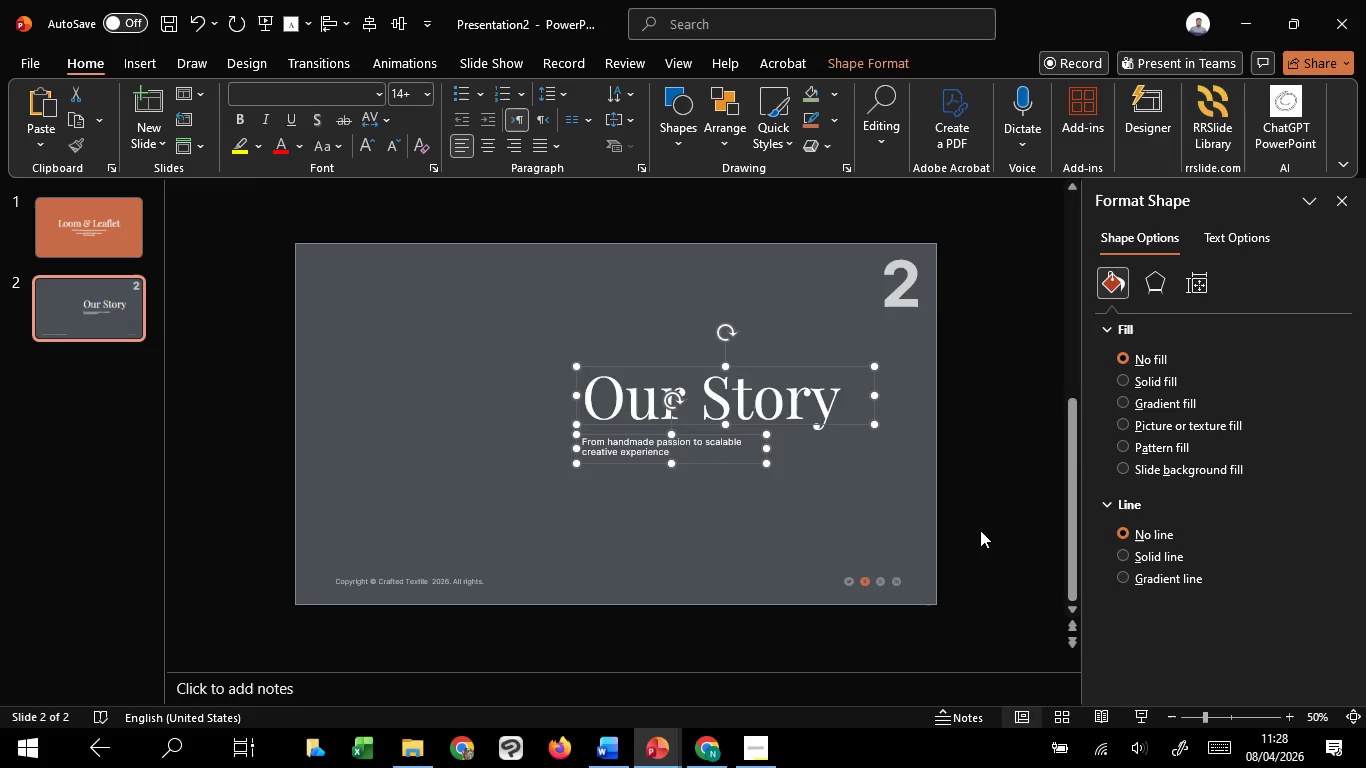 
left_click([981, 530])
 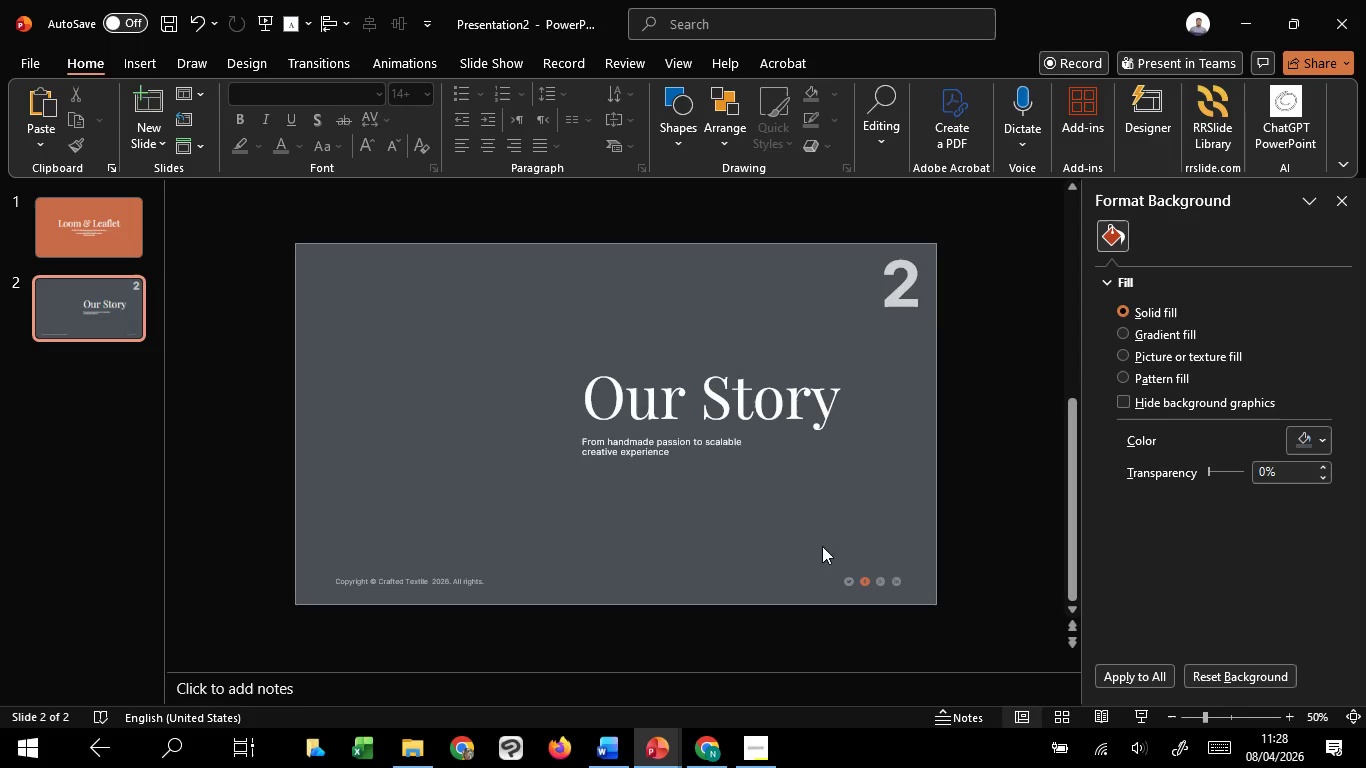 
wait(9.31)
 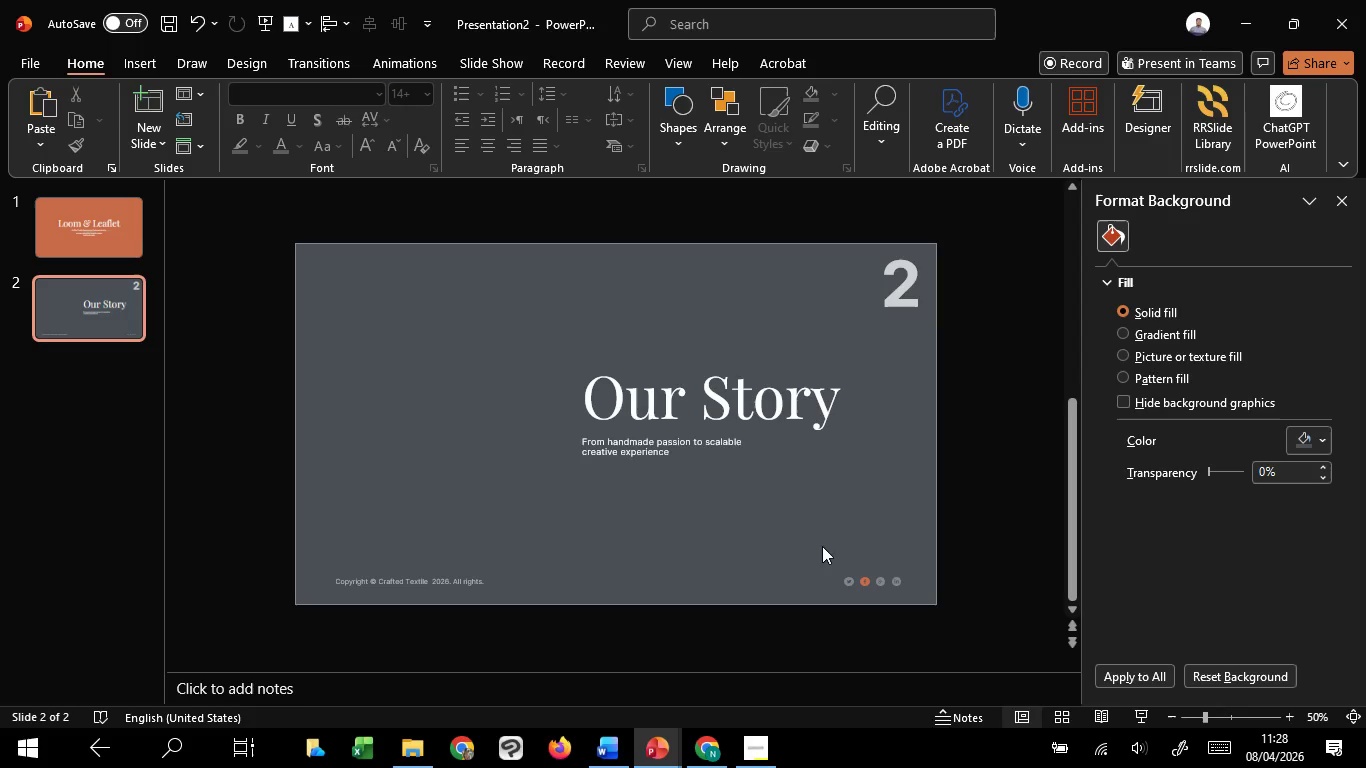 
left_click([737, 191])
 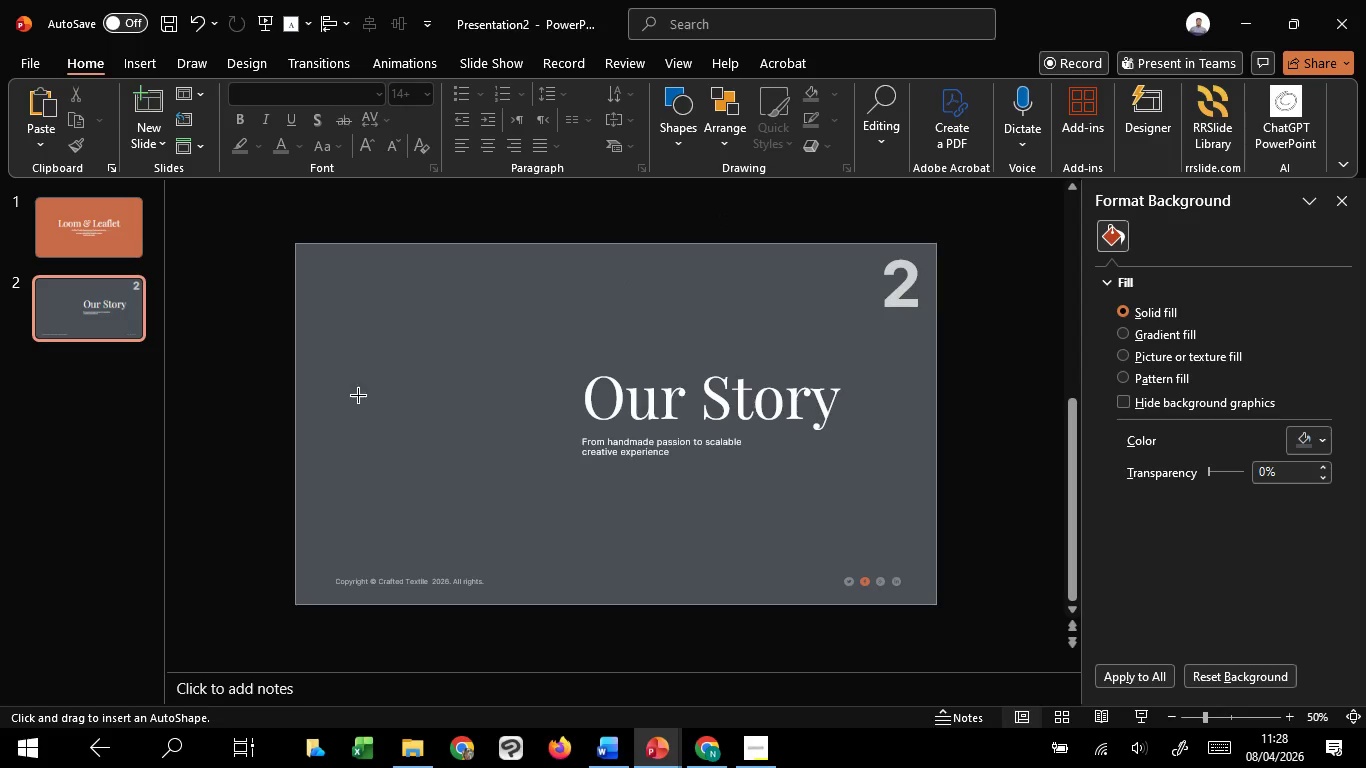 
hold_key(key=ControlLeft, duration=2.44)
hold_key(key=ShiftLeft, duration=1.5)
left_click_drag(start_coordinate=[392, 328], to_coordinate=[417, 408])
 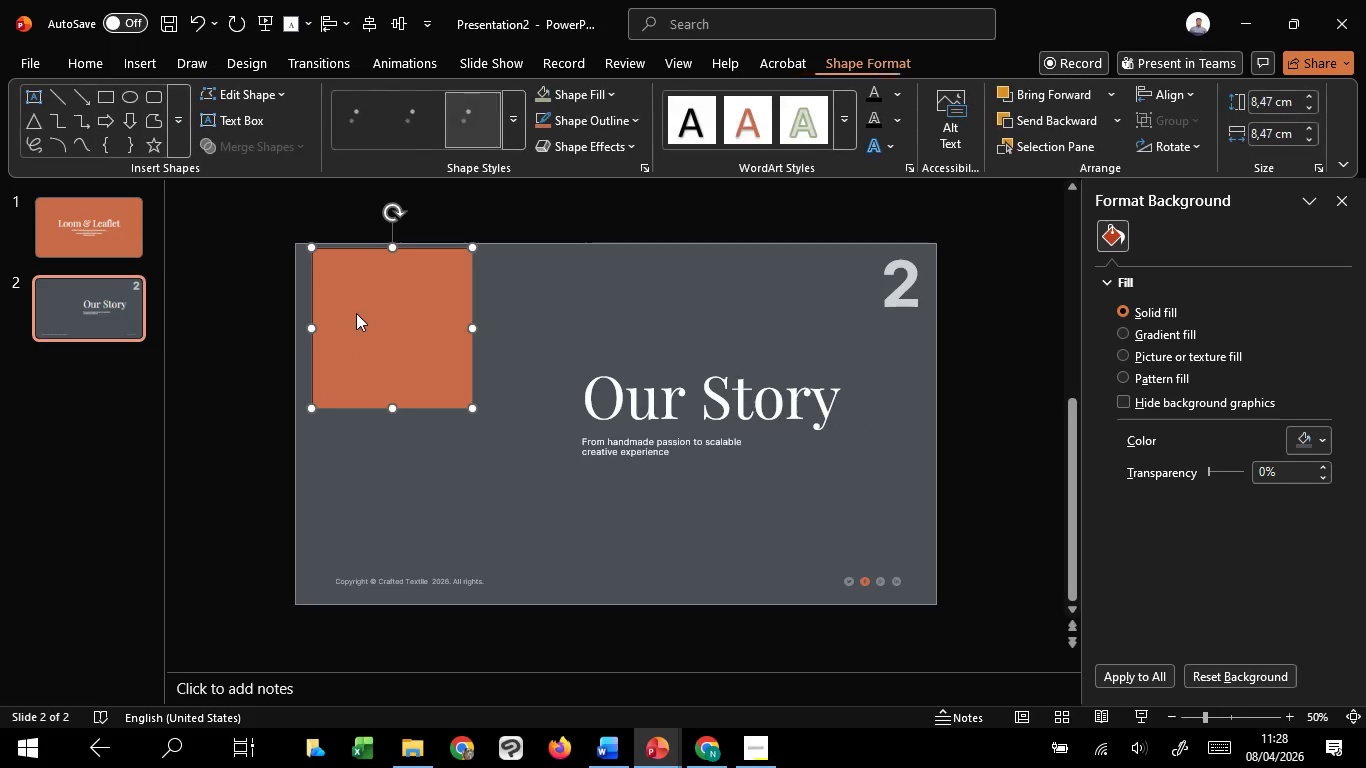 
hold_key(key=ShiftLeft, duration=1.02)
 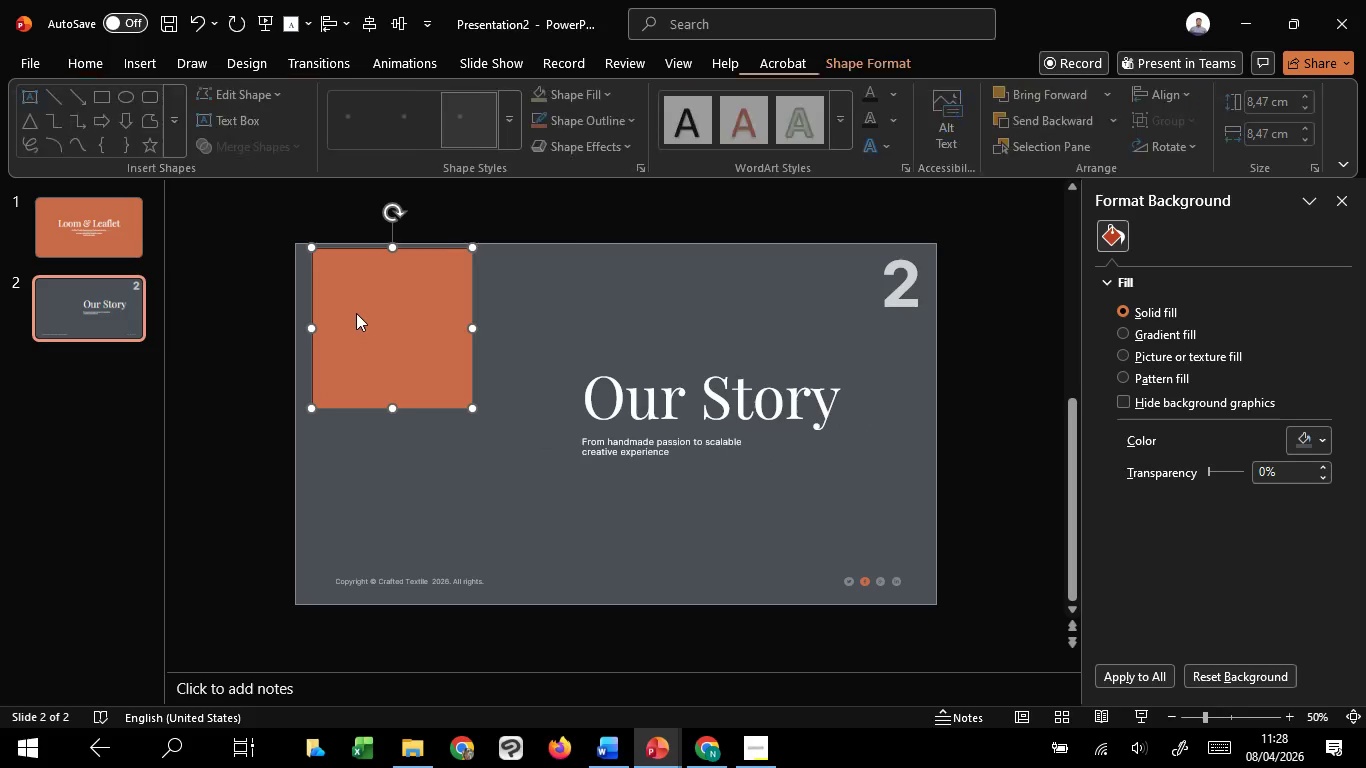 
left_click_drag(start_coordinate=[356, 313], to_coordinate=[431, 409])
 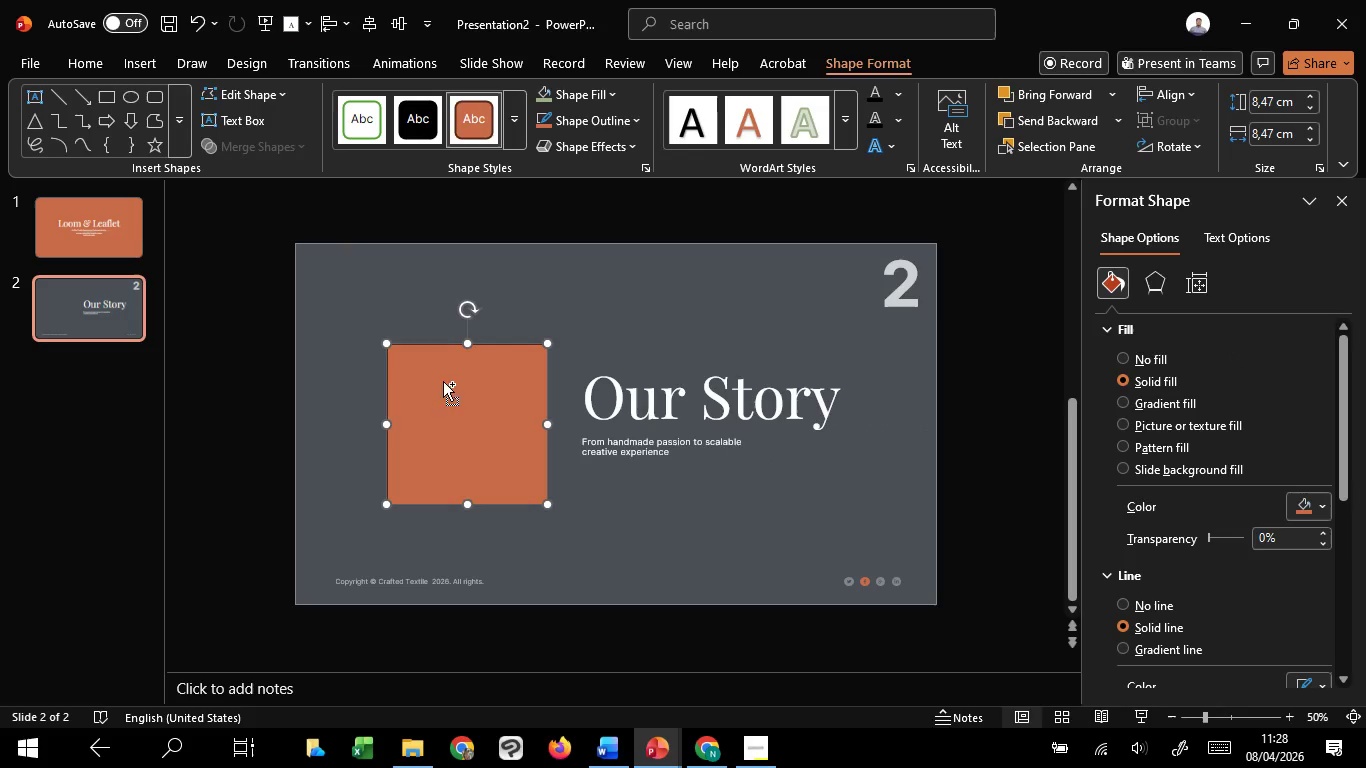 
hold_key(key=ControlLeft, duration=3.53)
hold_key(key=ShiftLeft, duration=1.5)
left_click_drag(start_coordinate=[467, 342], to_coordinate=[465, 321])
 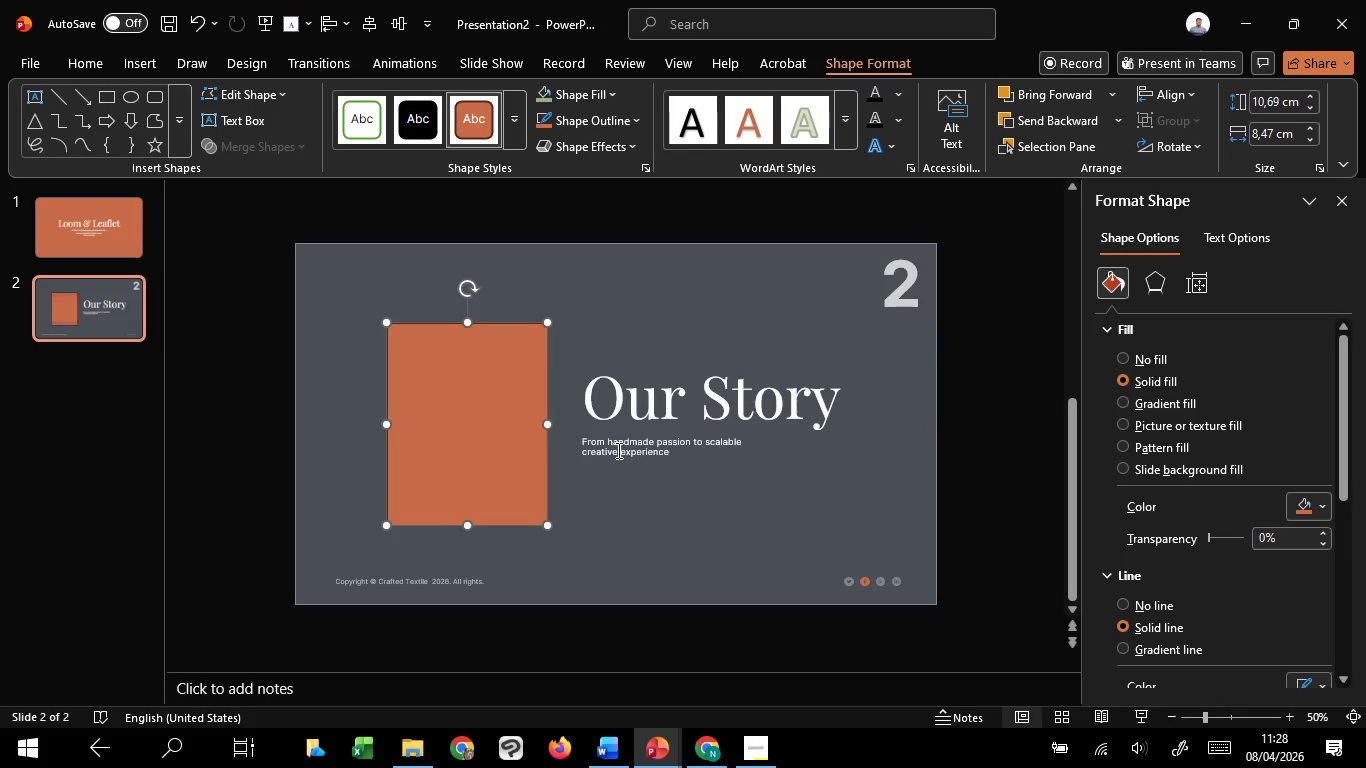 
hold_key(key=ShiftLeft, duration=1.5)
 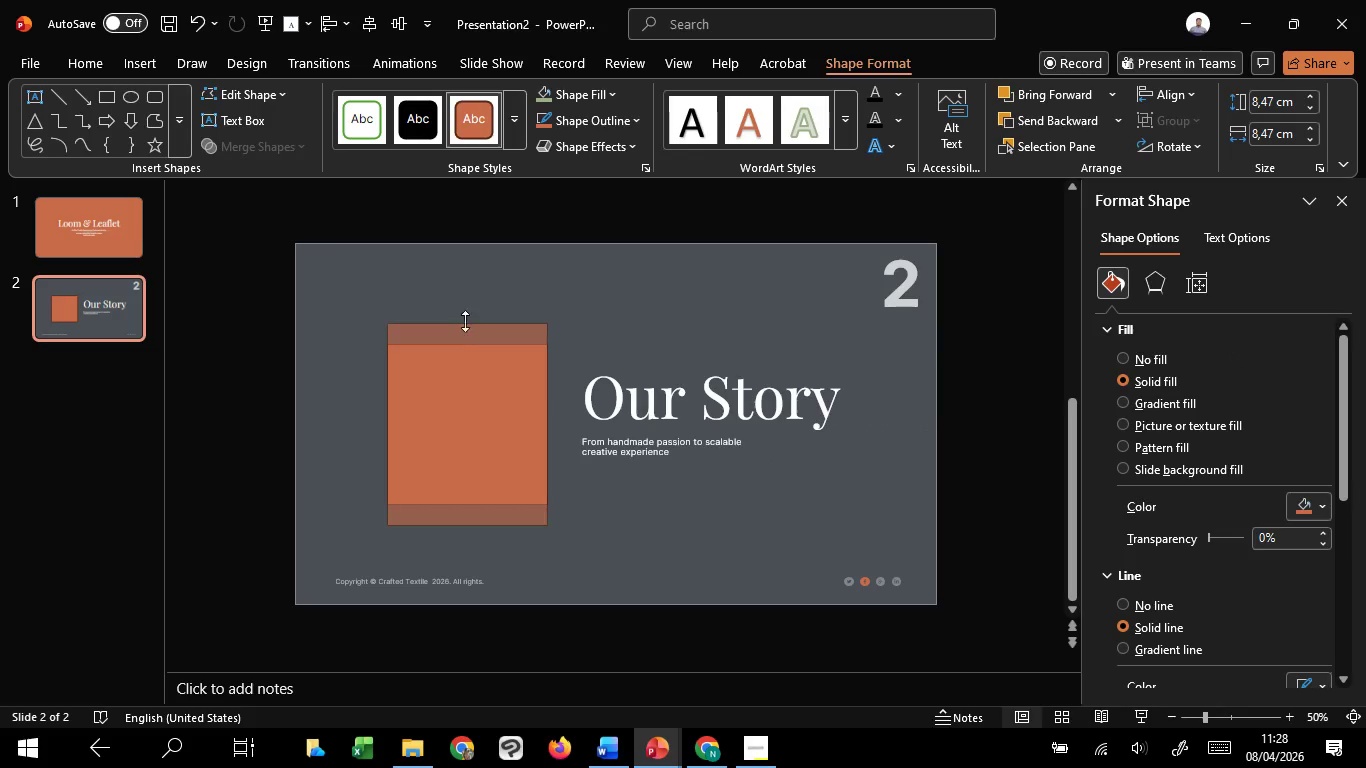 
key(Control+Shift+ShiftLeft)
 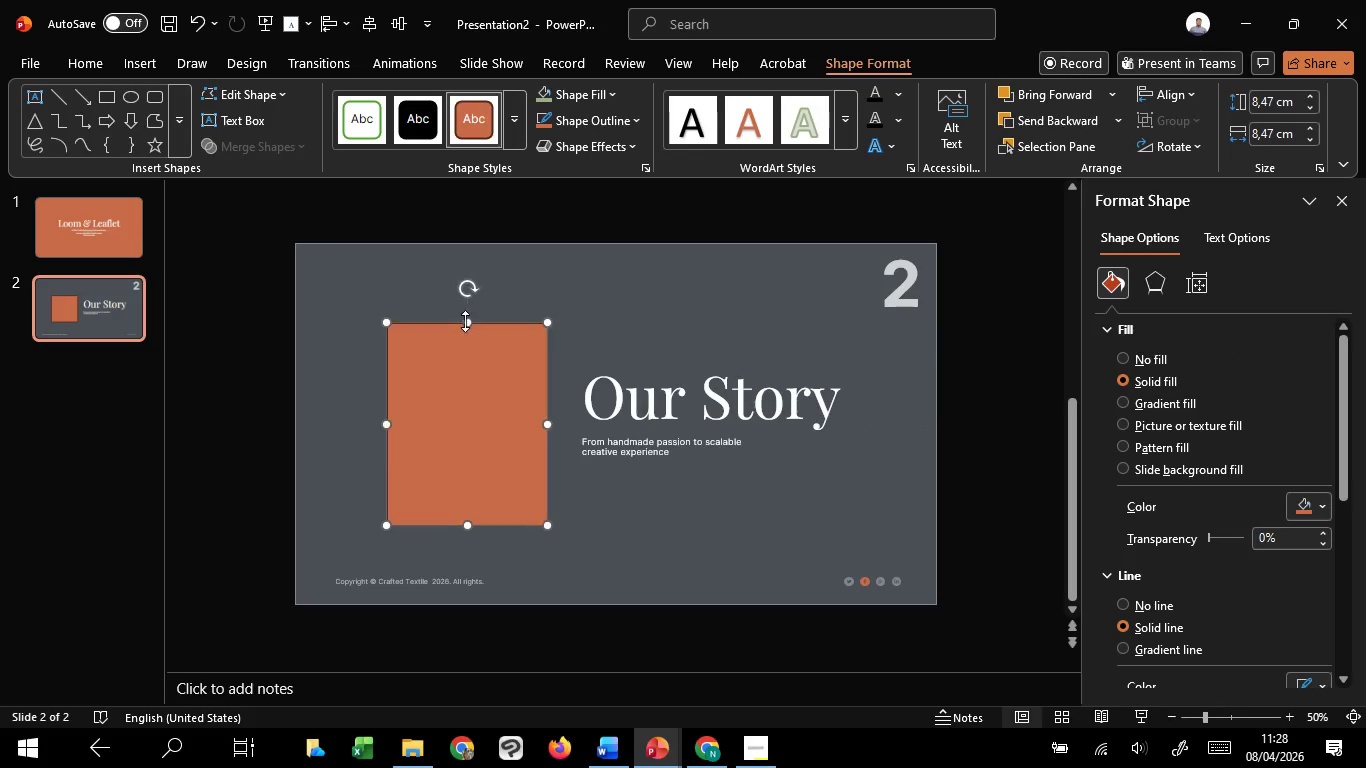 
key(Control+Shift+ShiftLeft)
 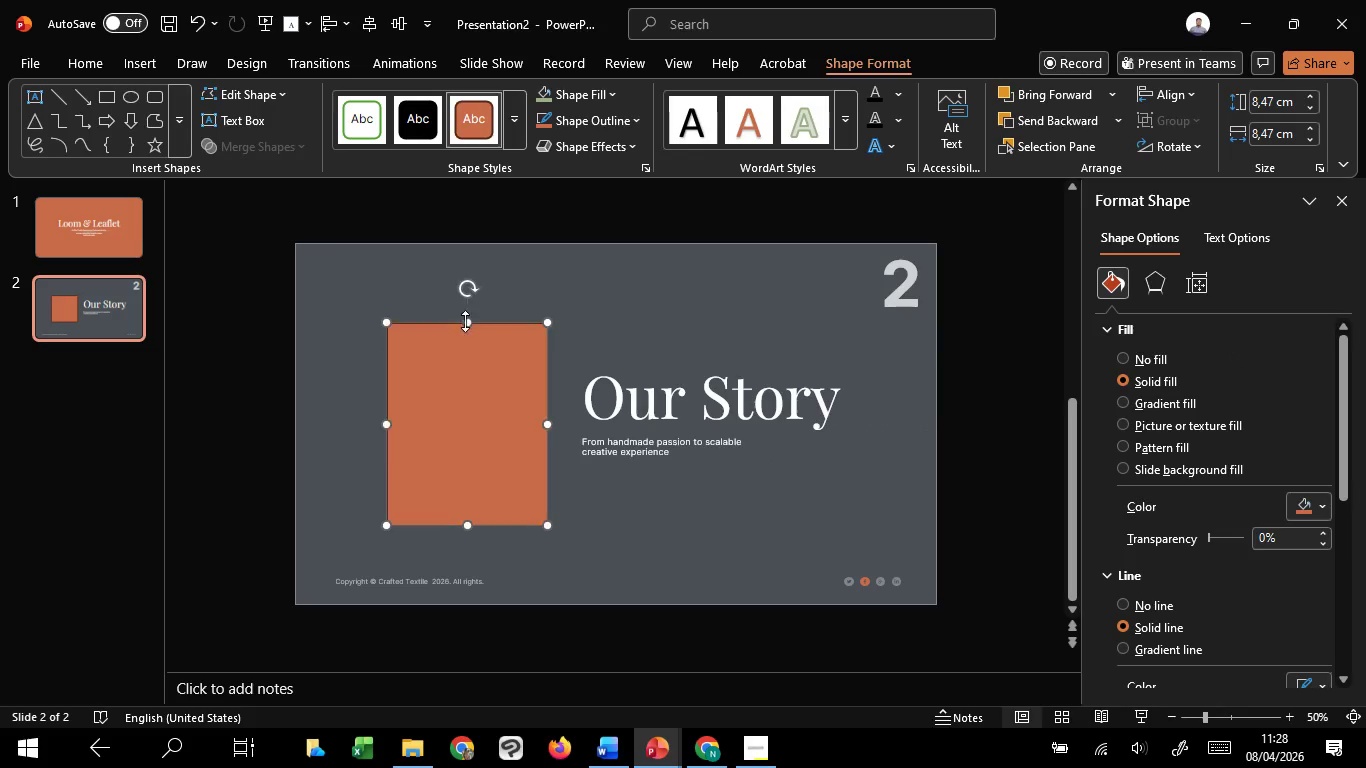 
key(Control+Shift+ShiftLeft)
 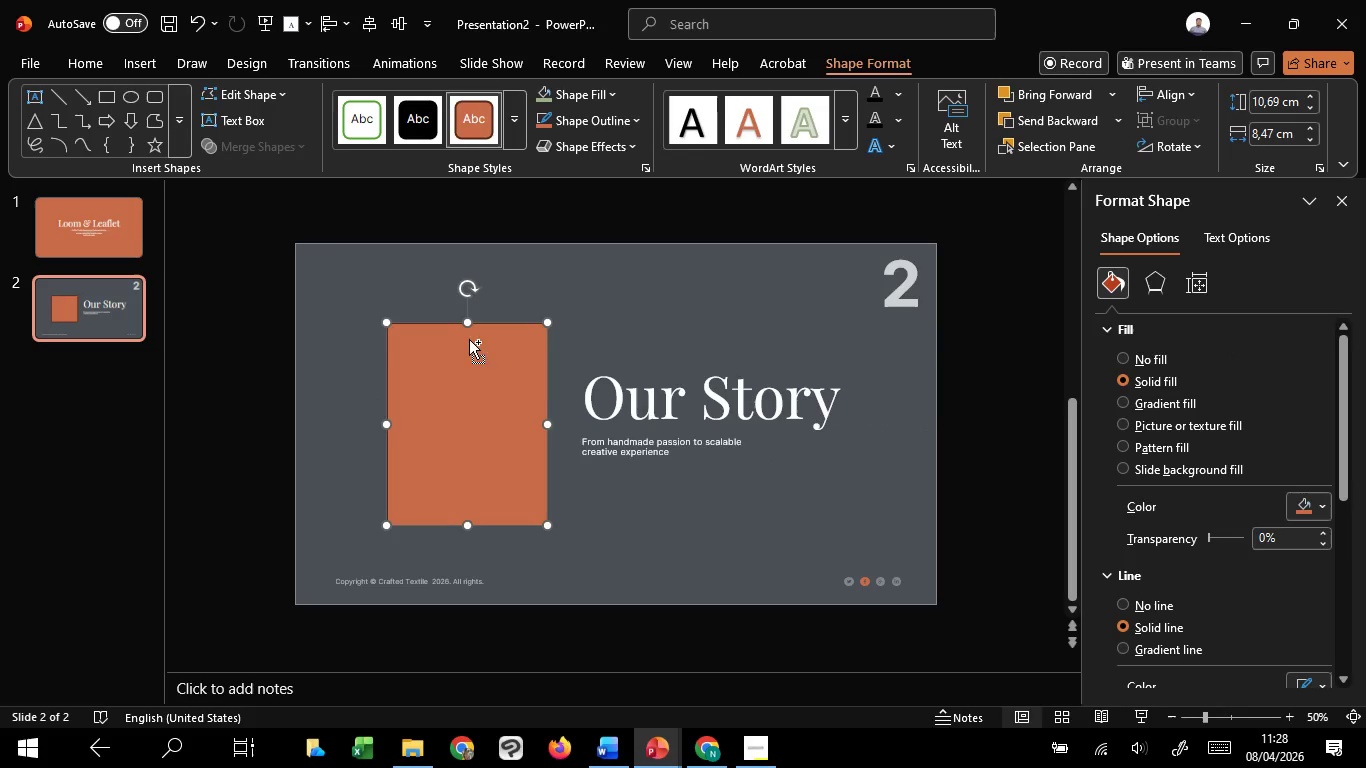 
key(Control+Shift+ShiftLeft)
 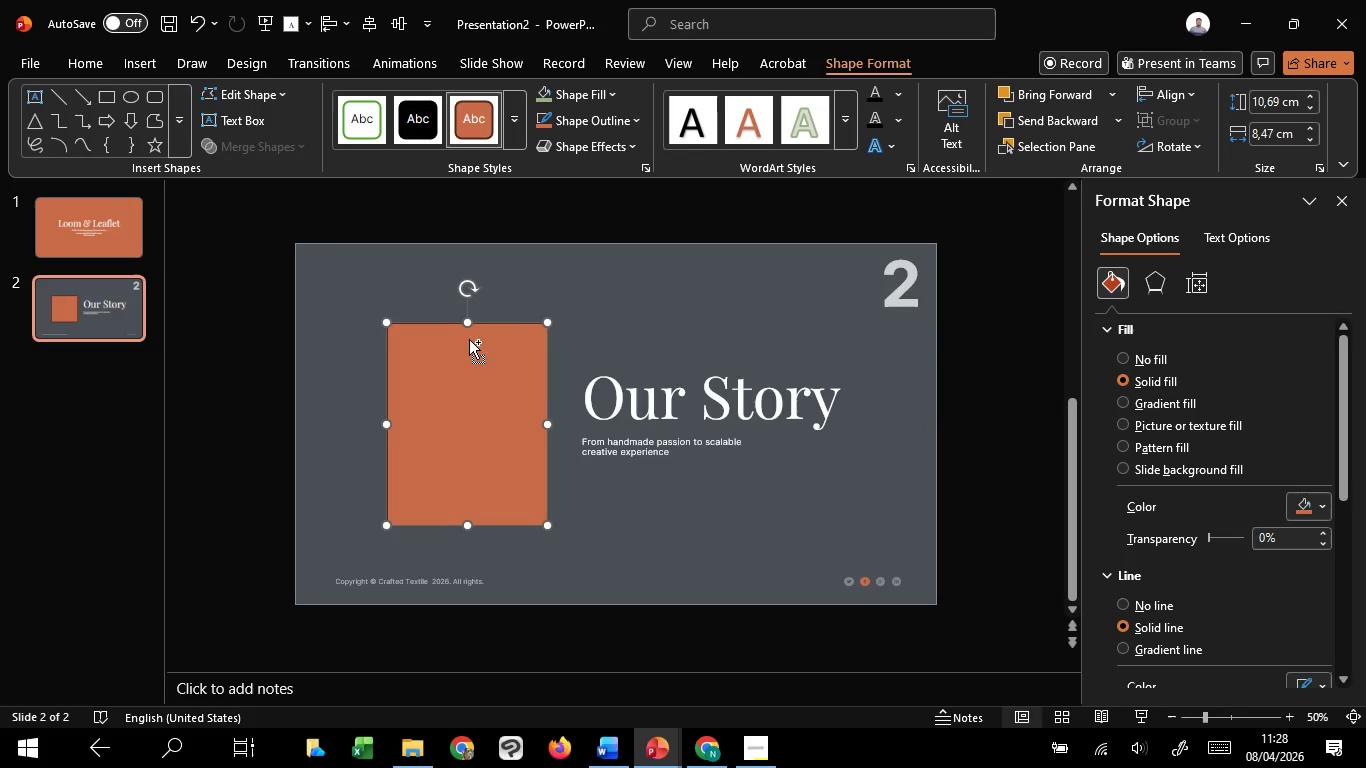 
key(Control+Shift+ShiftLeft)
 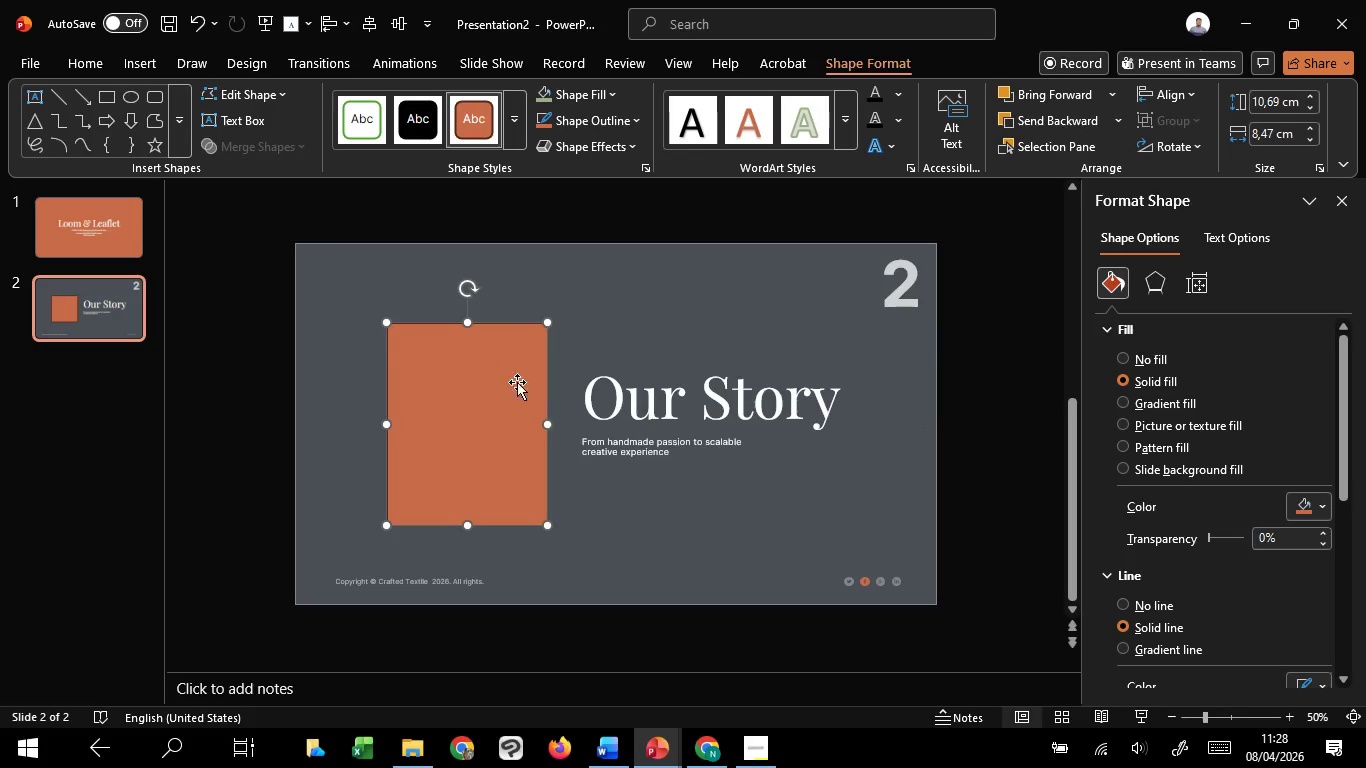 
key(Control+Shift+ShiftLeft)
 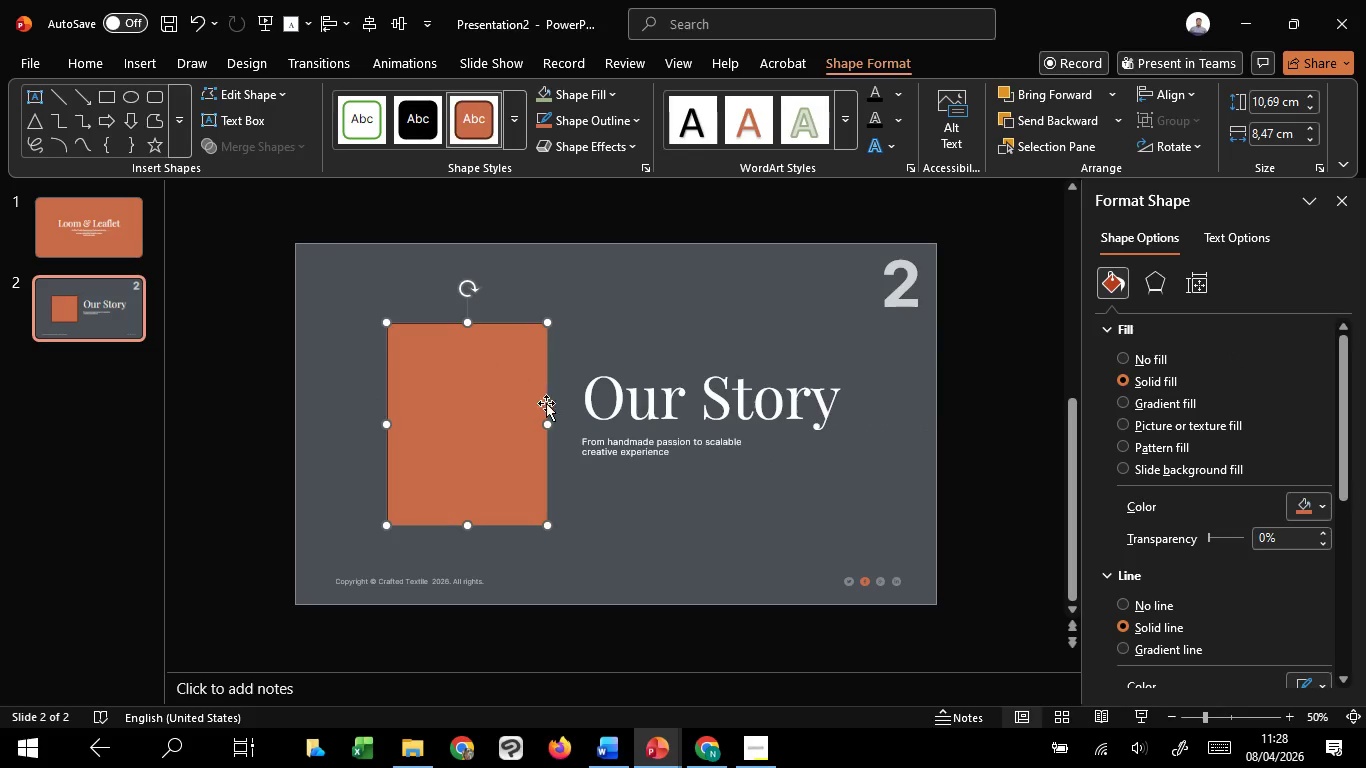 
key(Control+Shift+ShiftLeft)
 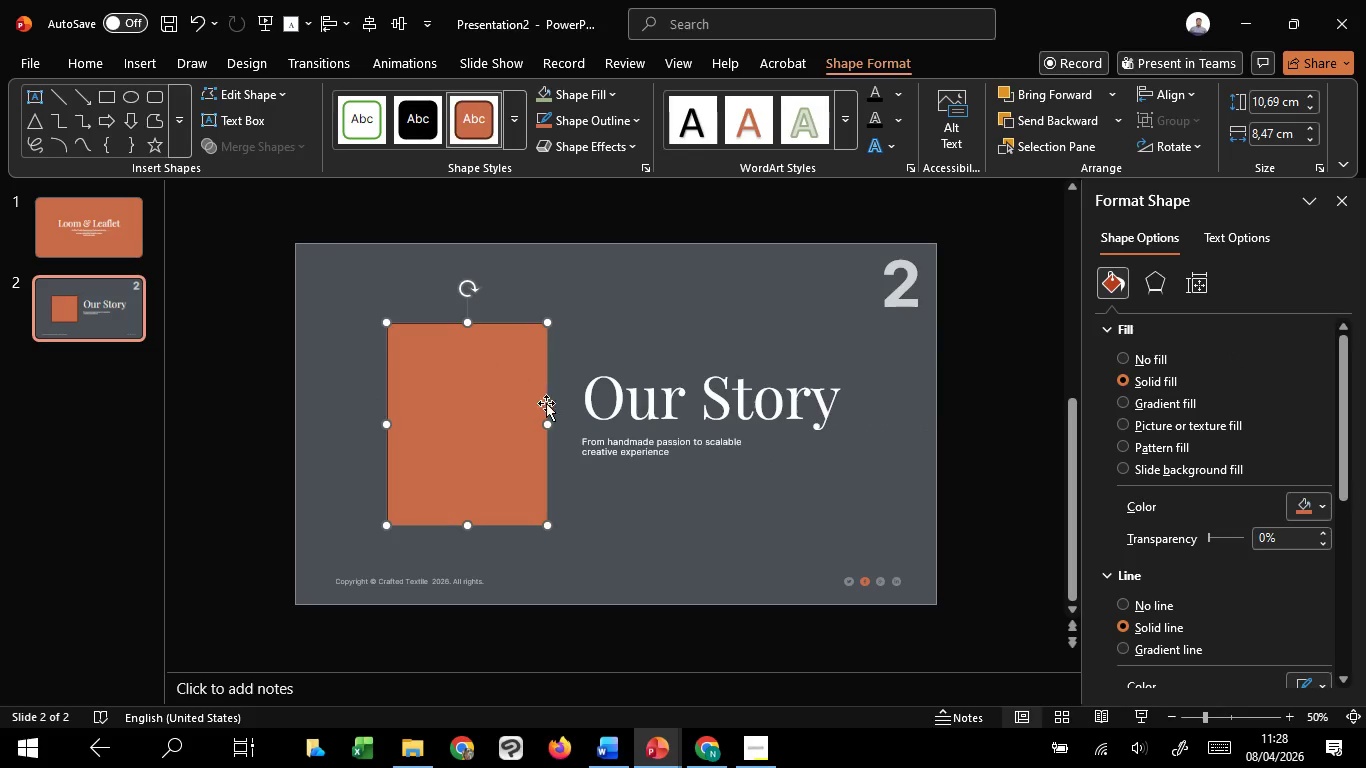 
key(Control+Shift+ShiftLeft)
 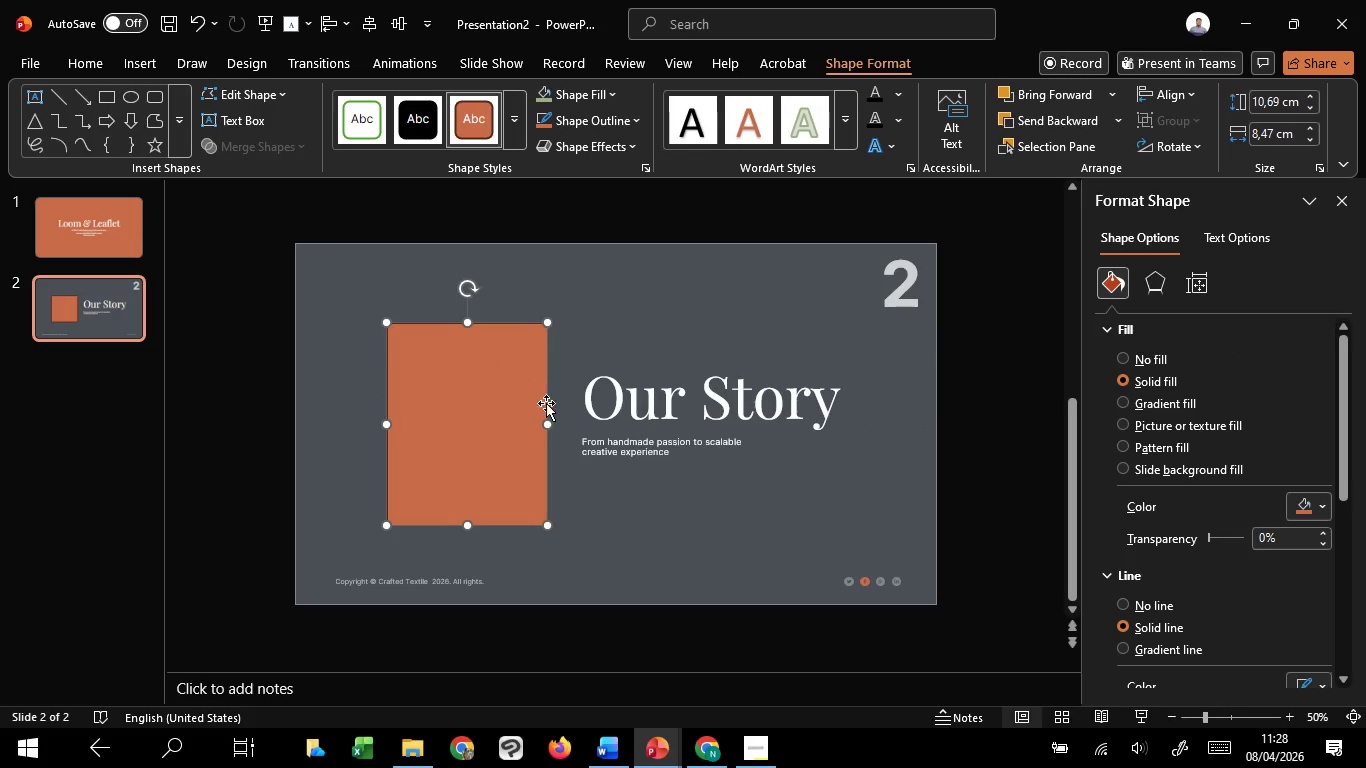 
hold_key(key=ShiftLeft, duration=1.74)
left_click([617, 450])
 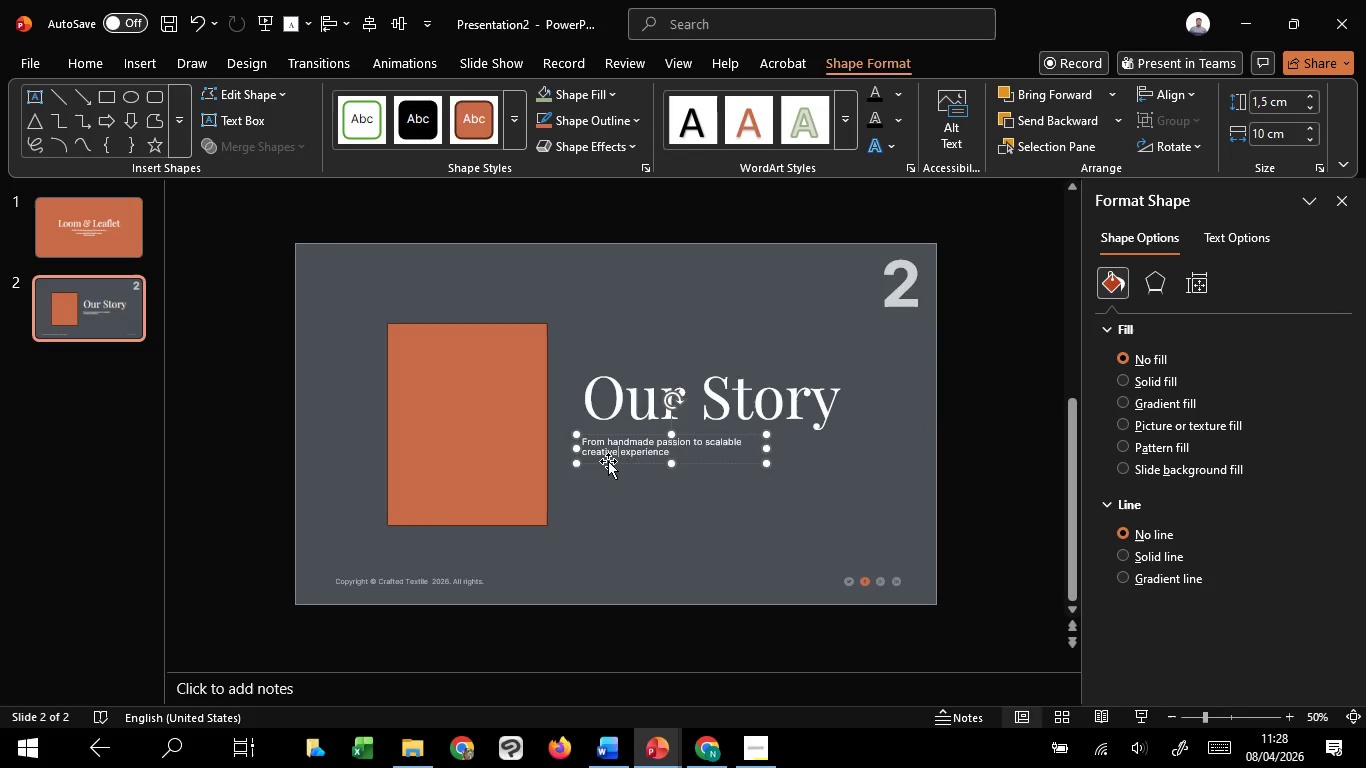 
left_click_drag(start_coordinate=[608, 461], to_coordinate=[614, 508])
 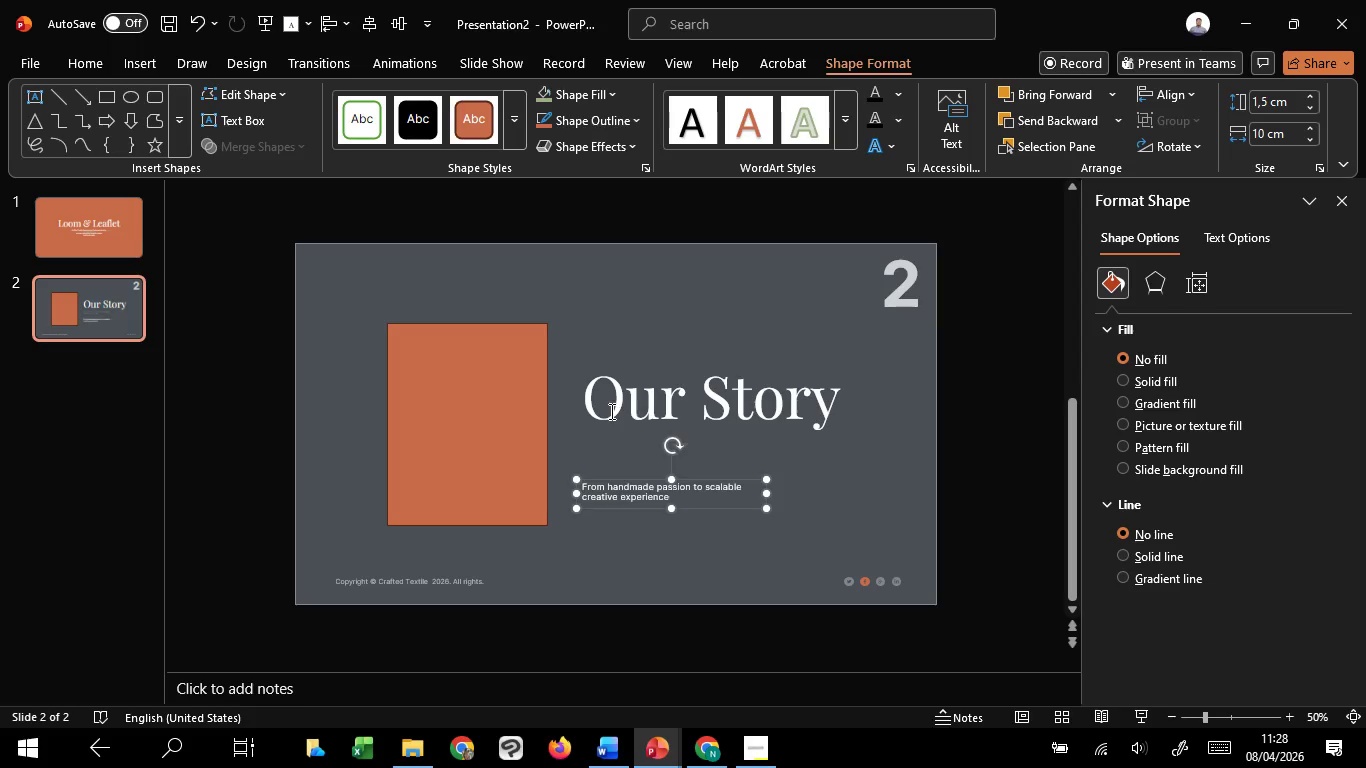 
hold_key(key=ShiftLeft, duration=1.5)
 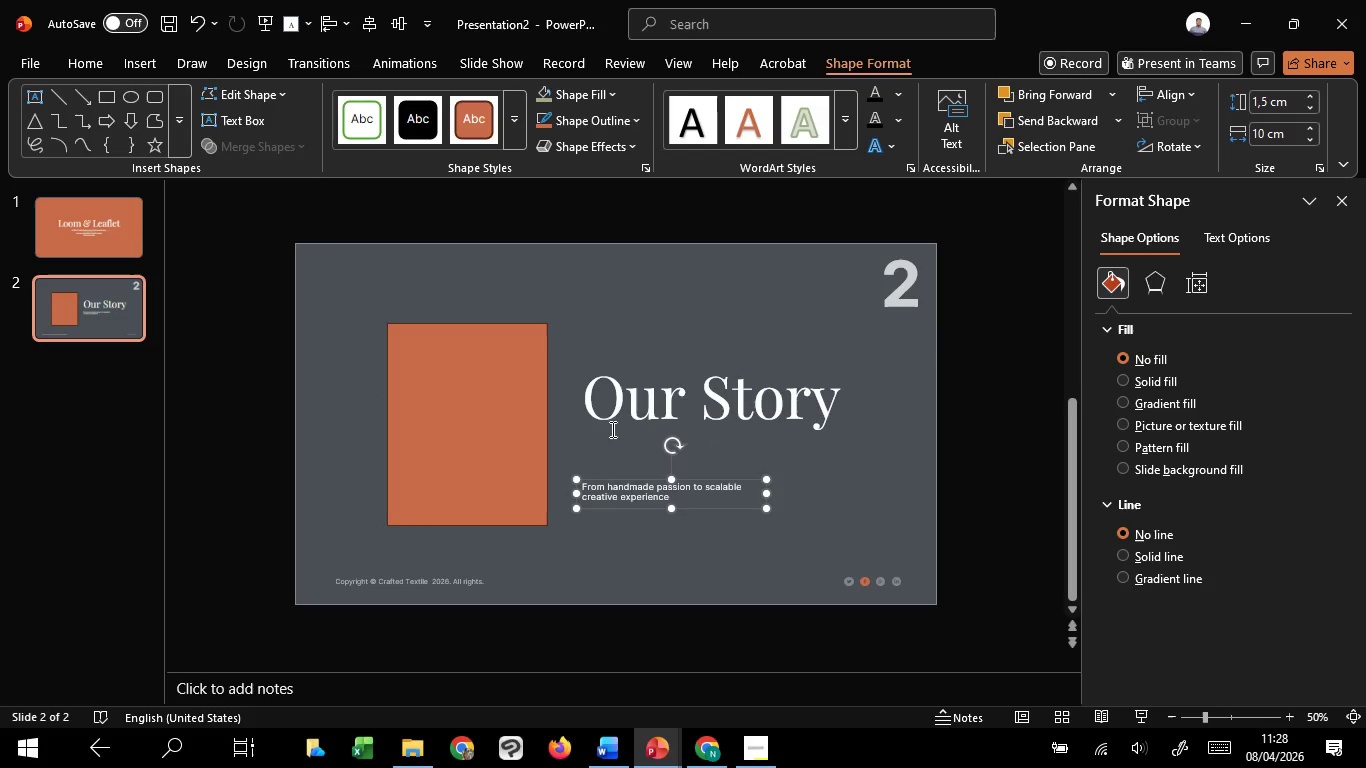 
key(Shift+ShiftLeft)
 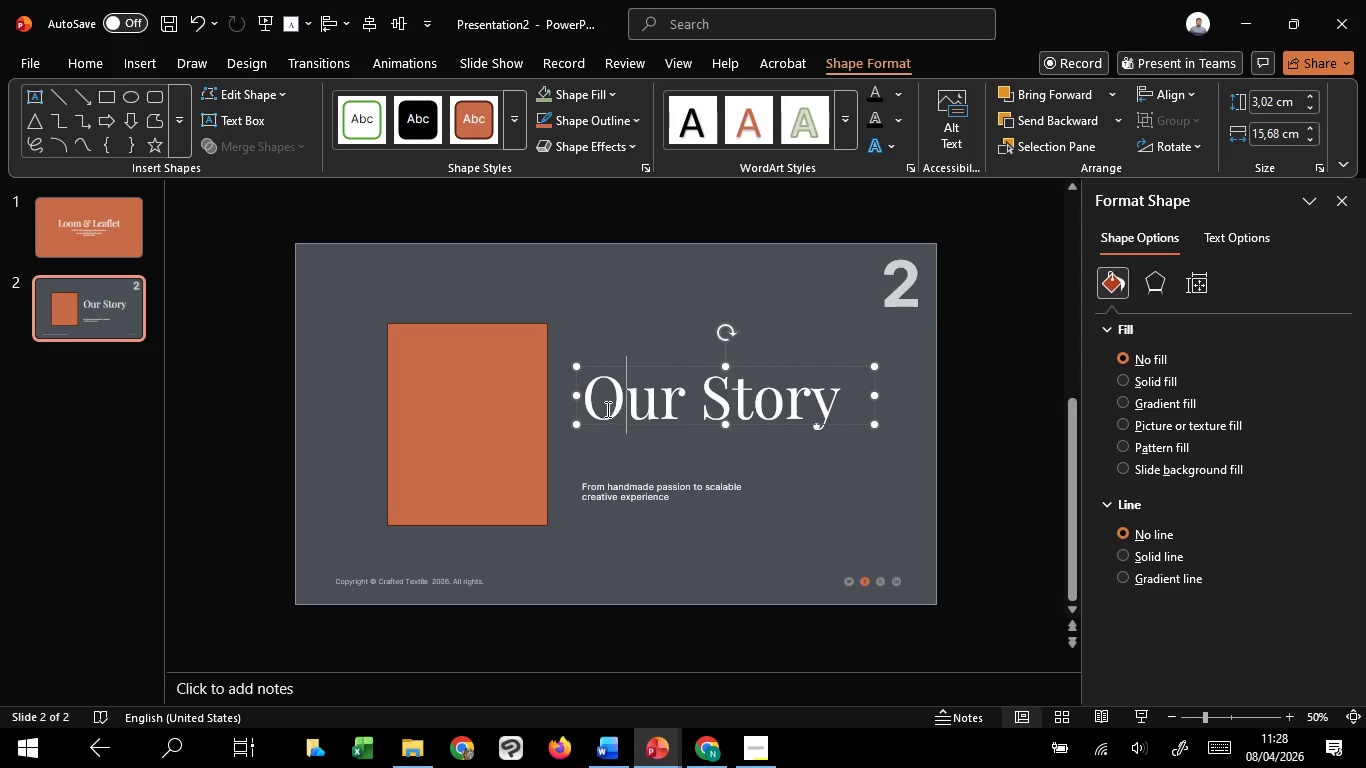 
left_click_drag(start_coordinate=[606, 409], to_coordinate=[949, 431])
 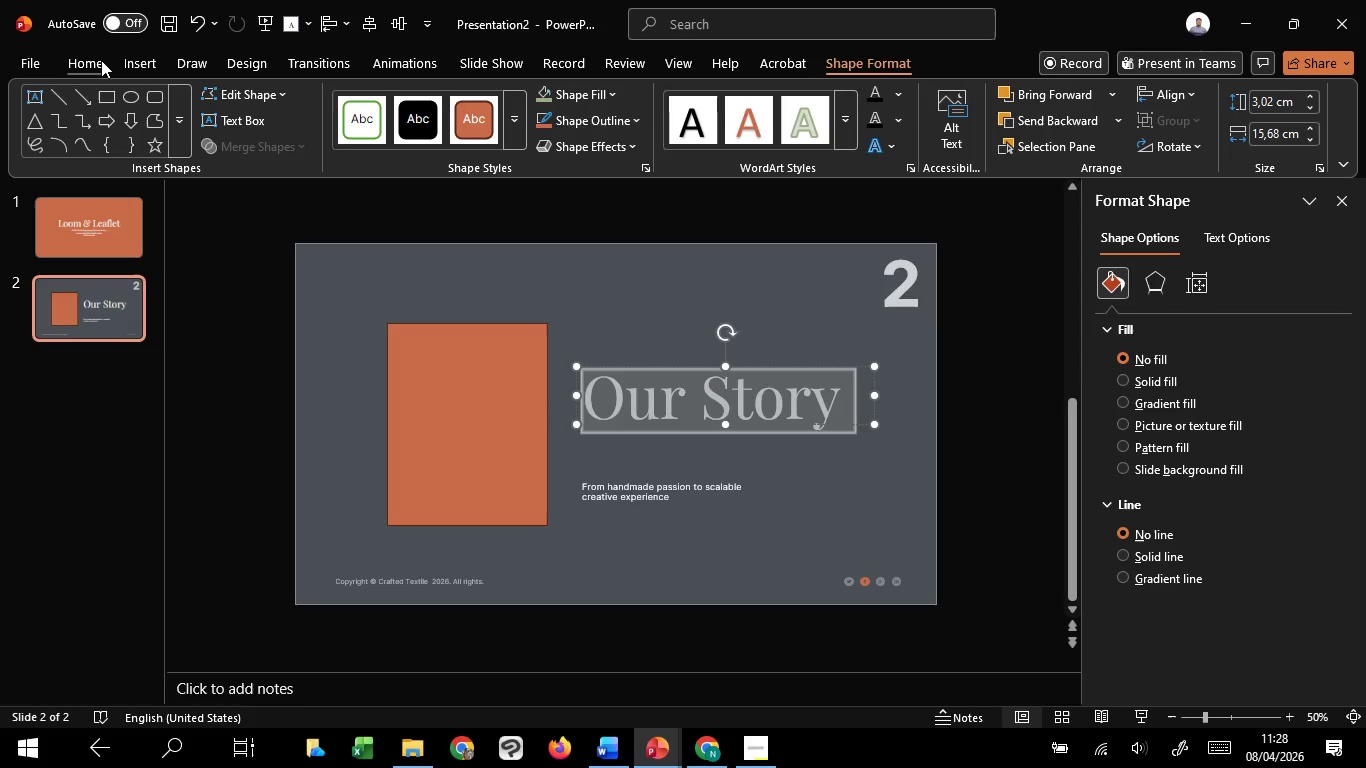 
left_click([101, 60])
 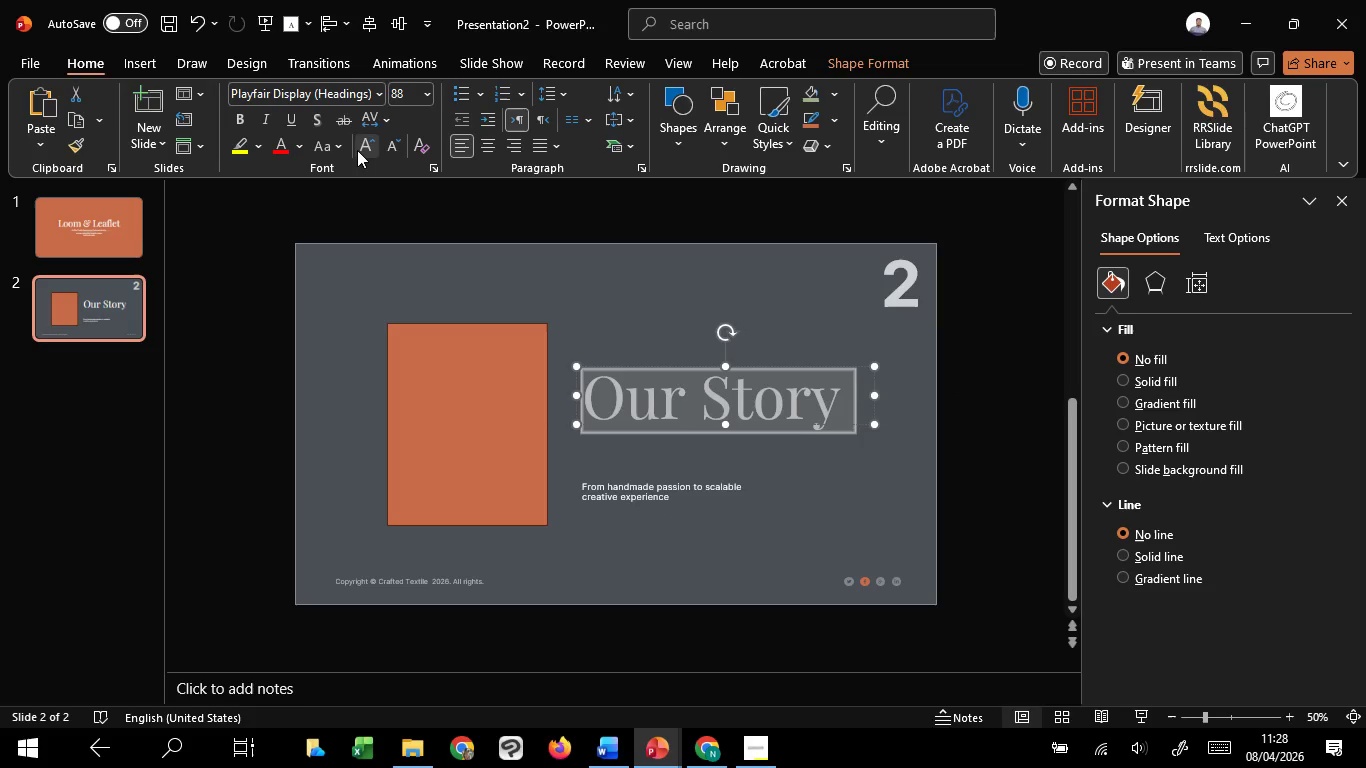 
double_click([357, 150])
 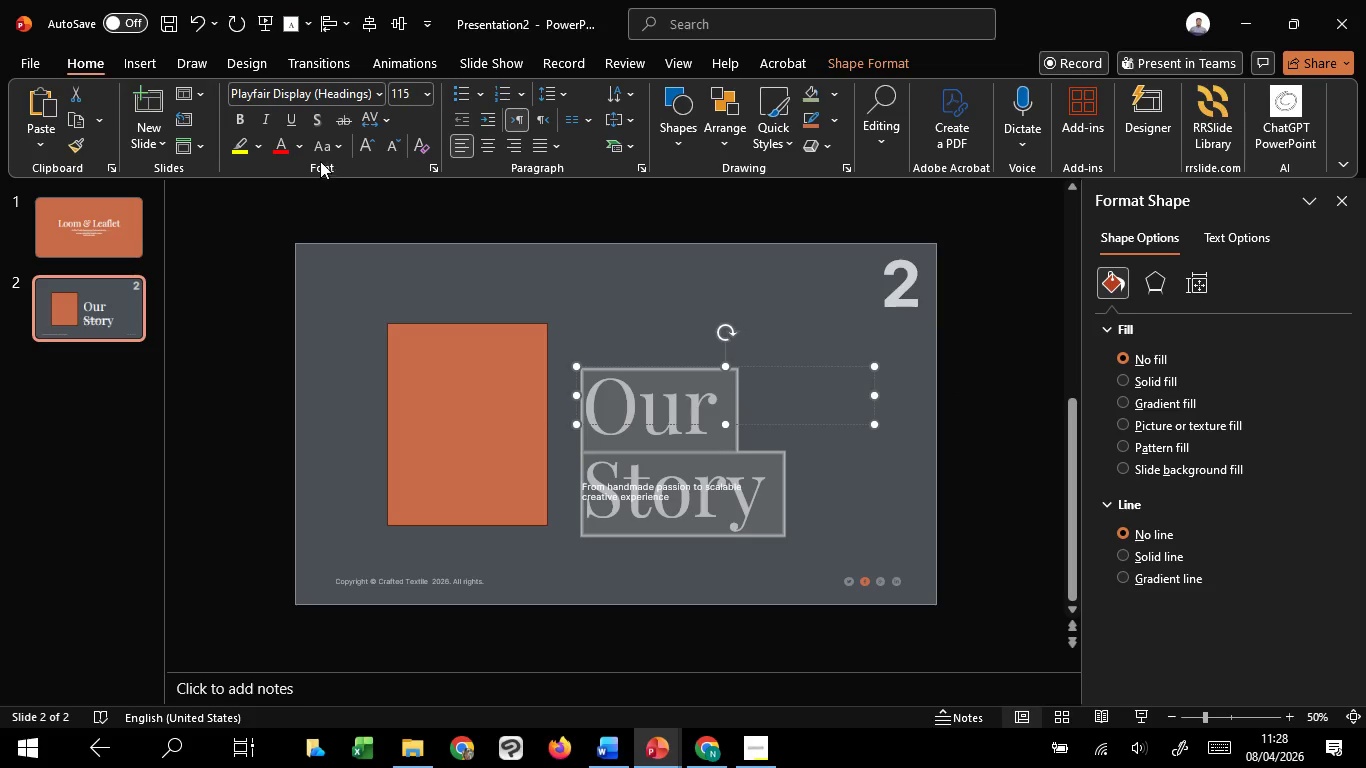 
left_click([394, 141])
 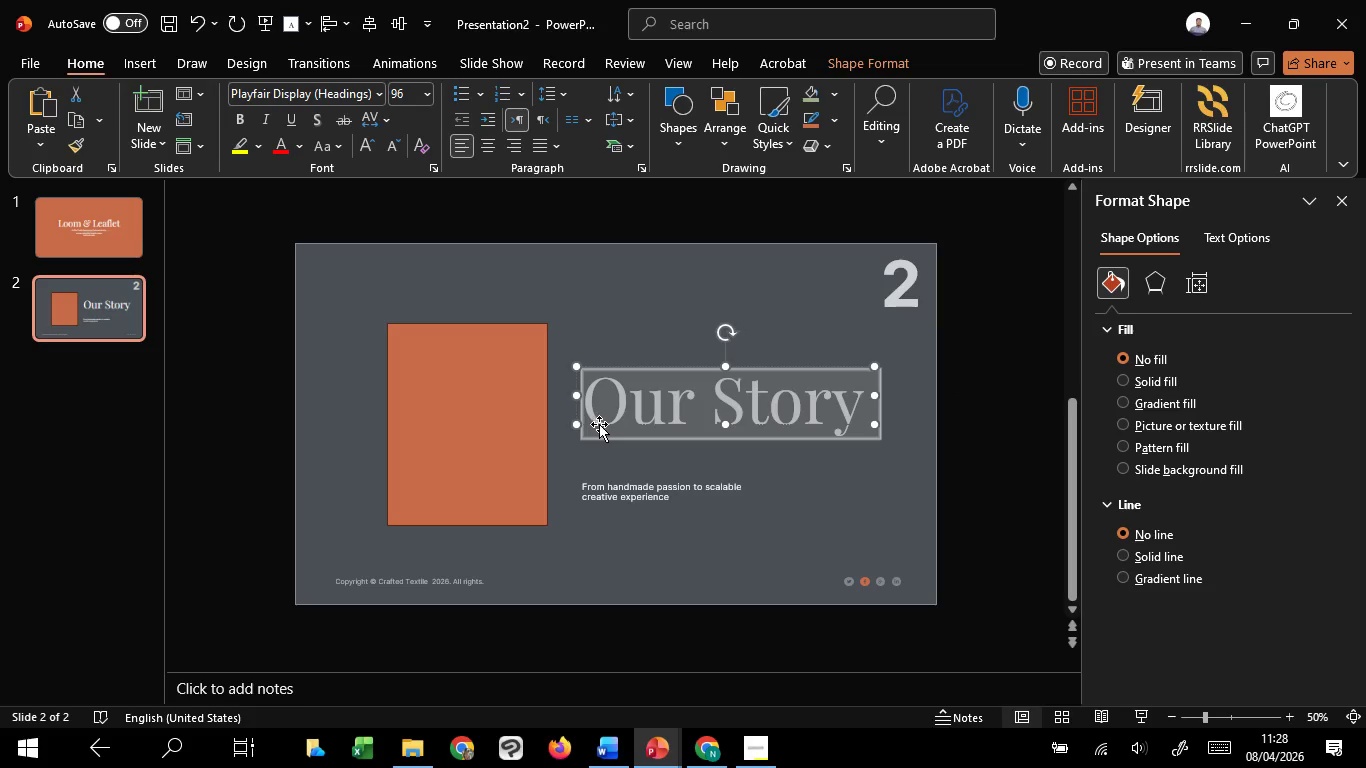 
left_click_drag(start_coordinate=[600, 423], to_coordinate=[602, 448])
 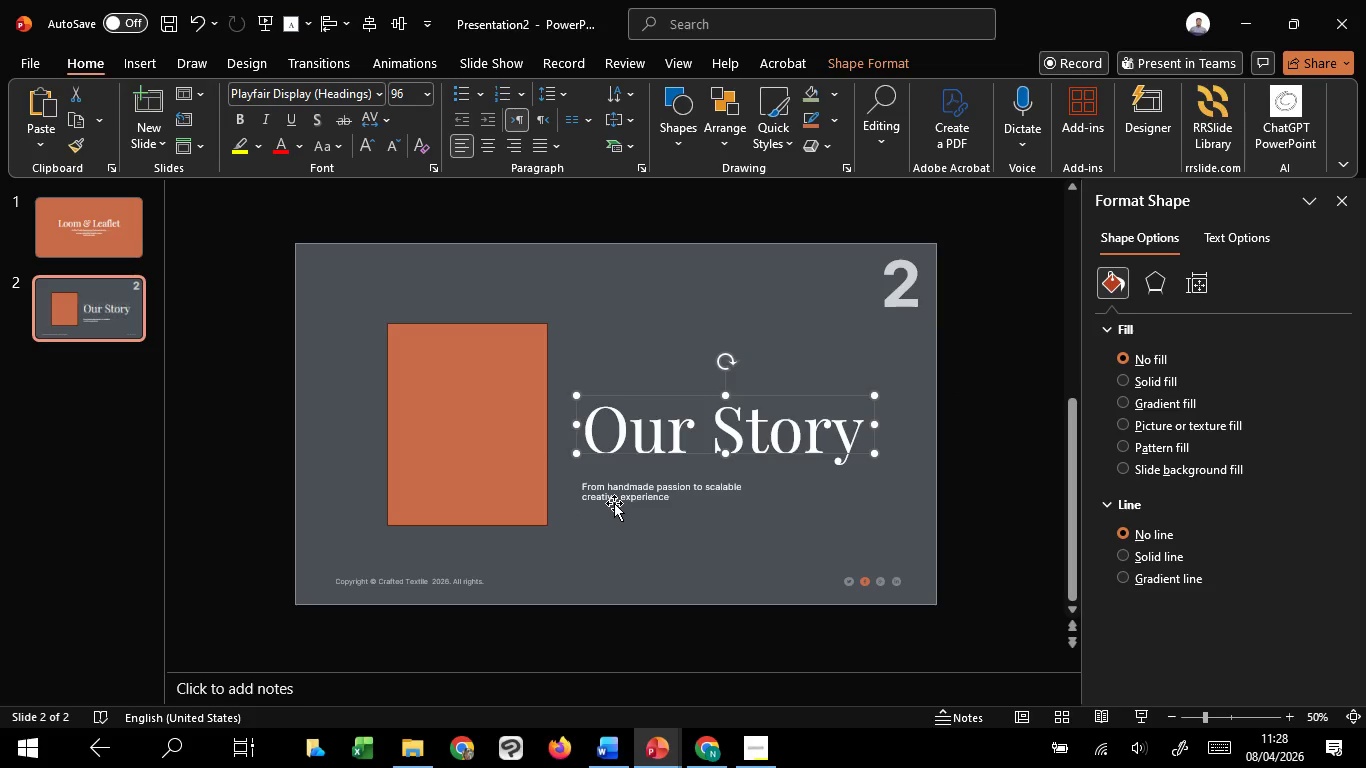 
hold_key(key=ShiftLeft, duration=1.51)
 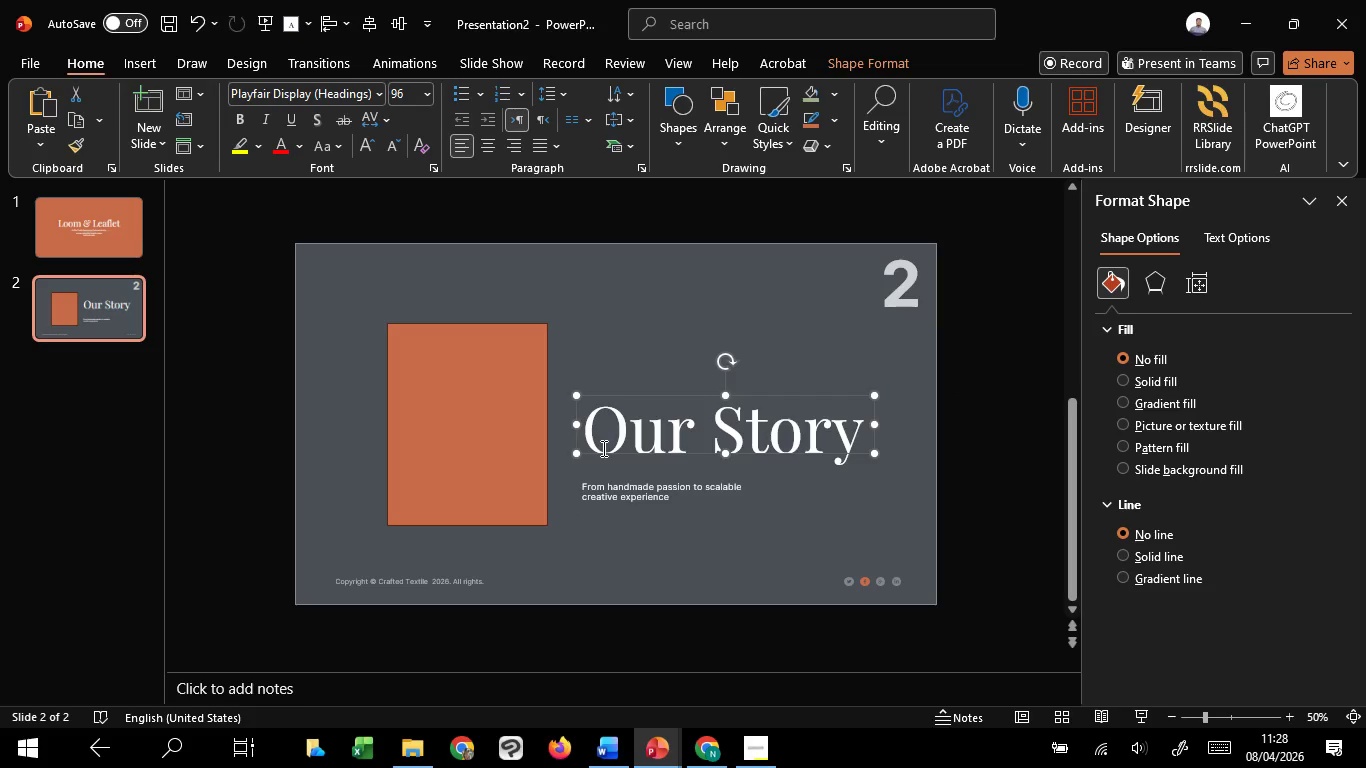 
hold_key(key=ShiftLeft, duration=1.11)
 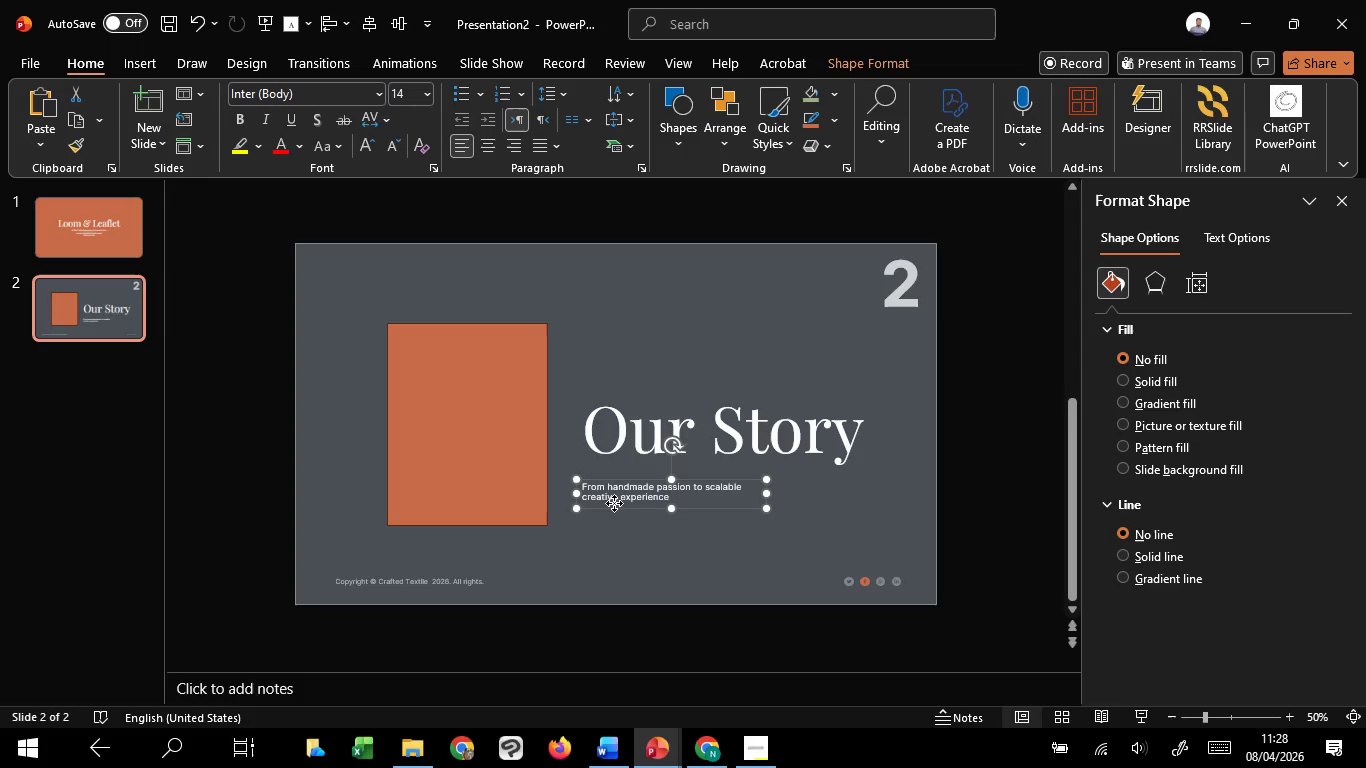 
left_click([614, 503])
 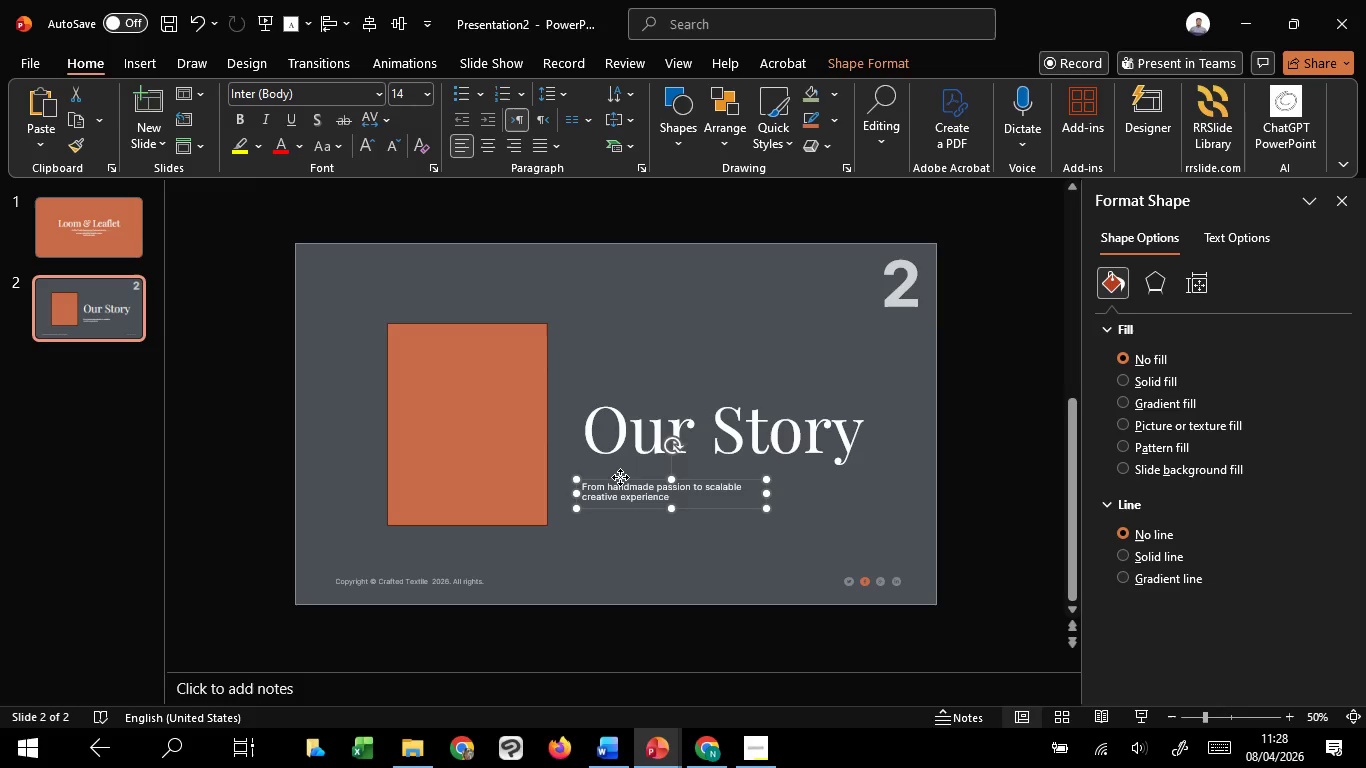 
left_click_drag(start_coordinate=[620, 477], to_coordinate=[620, 468])
 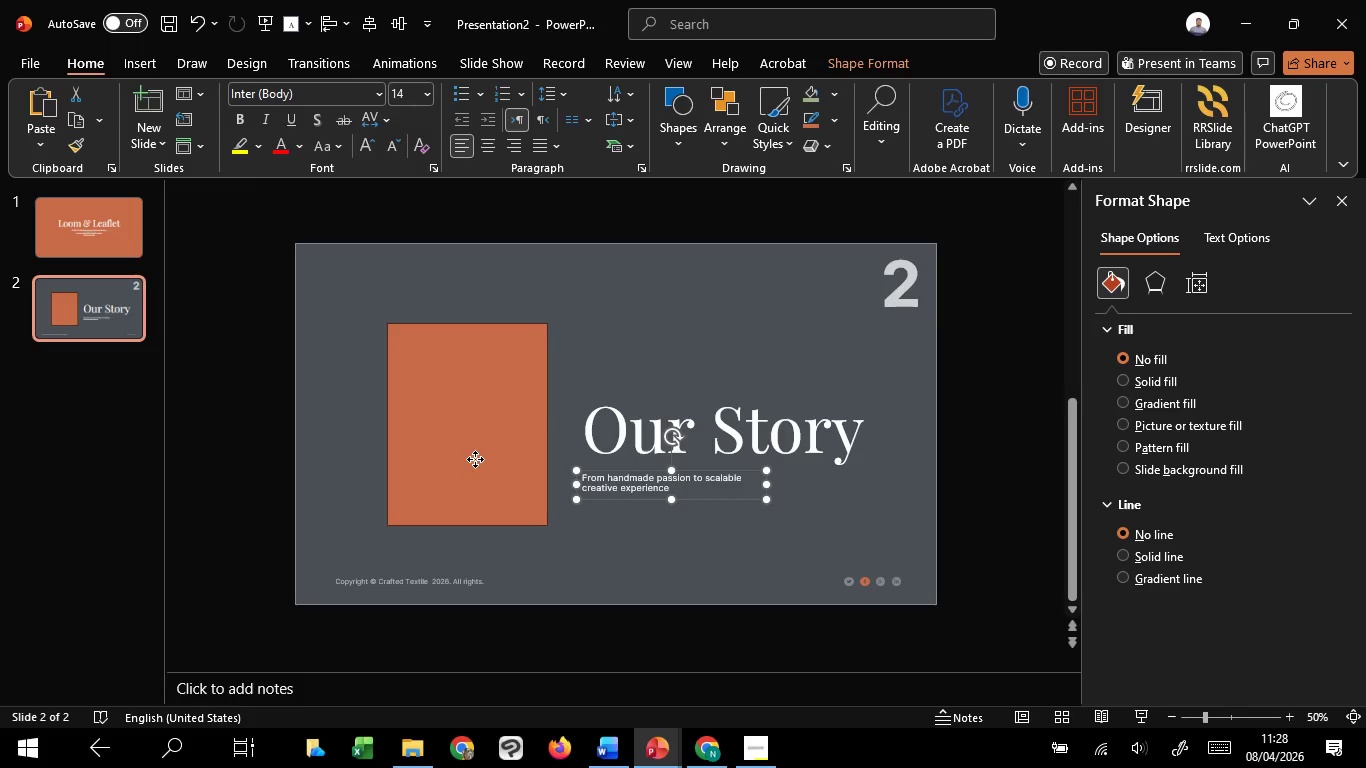 
hold_key(key=ShiftLeft, duration=1.5)
 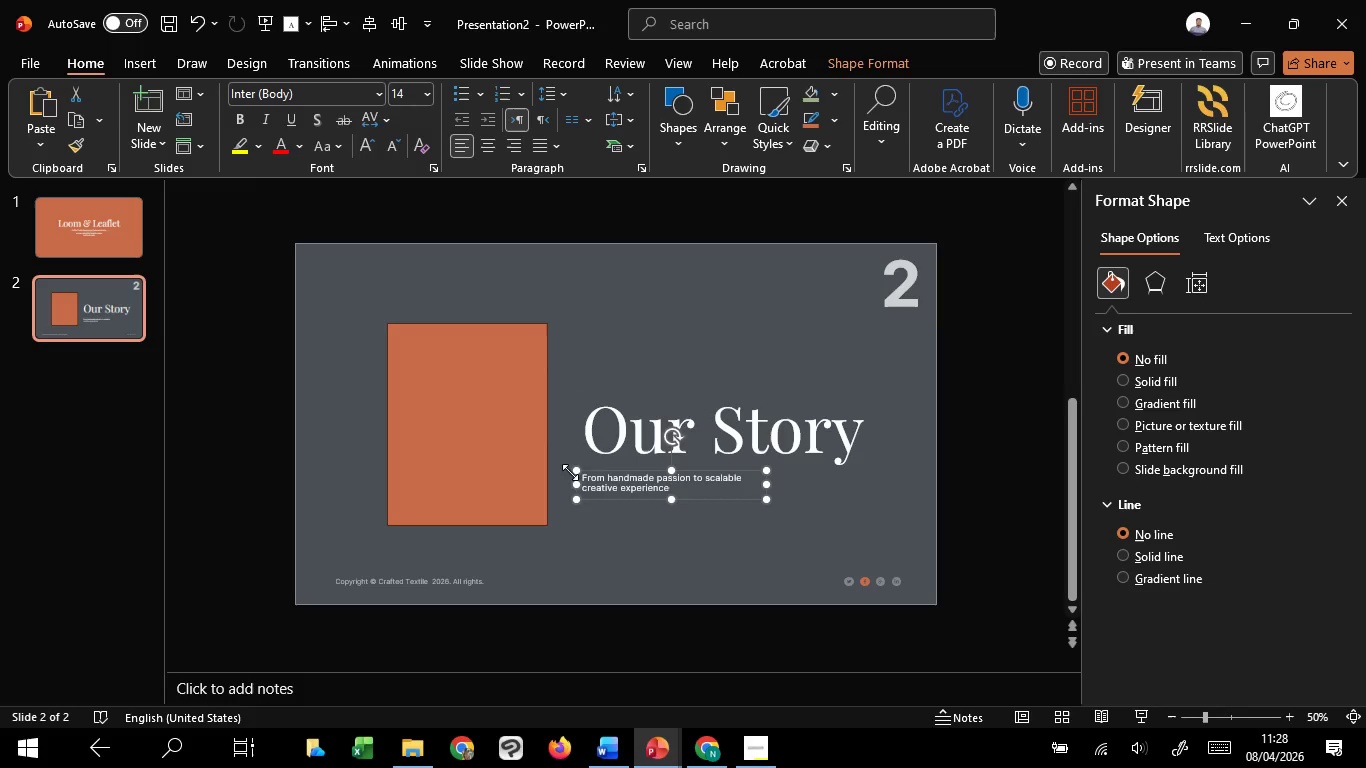 
hold_key(key=ShiftLeft, duration=0.69)
 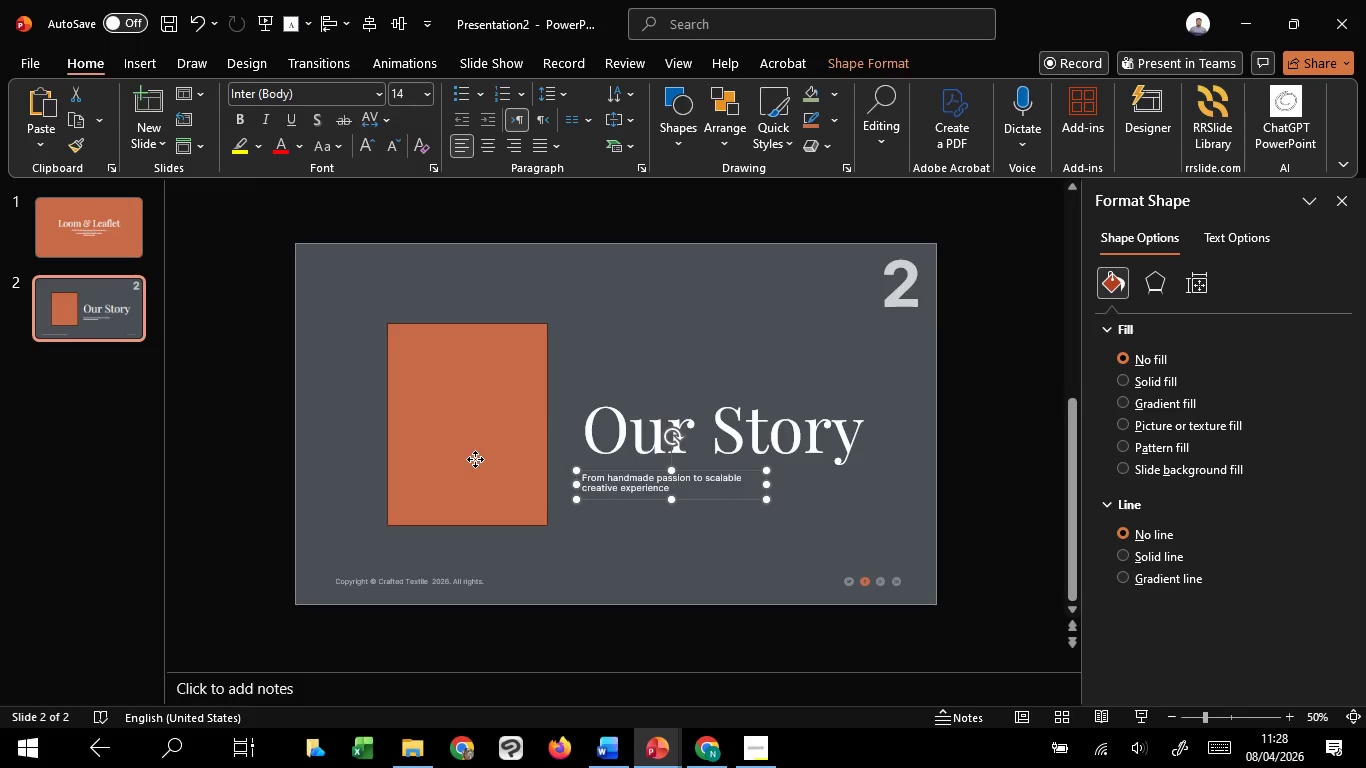 
left_click([475, 459])
 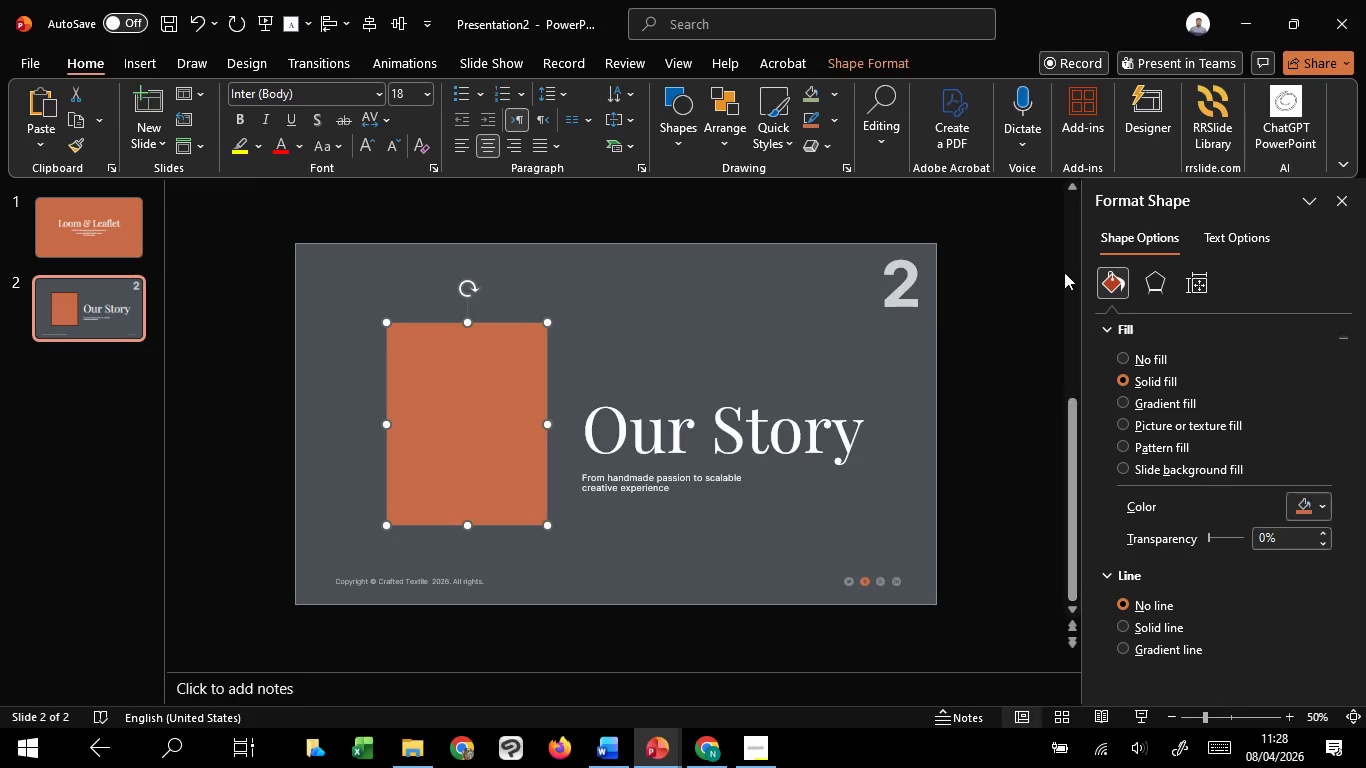 
left_click([892, 64])
 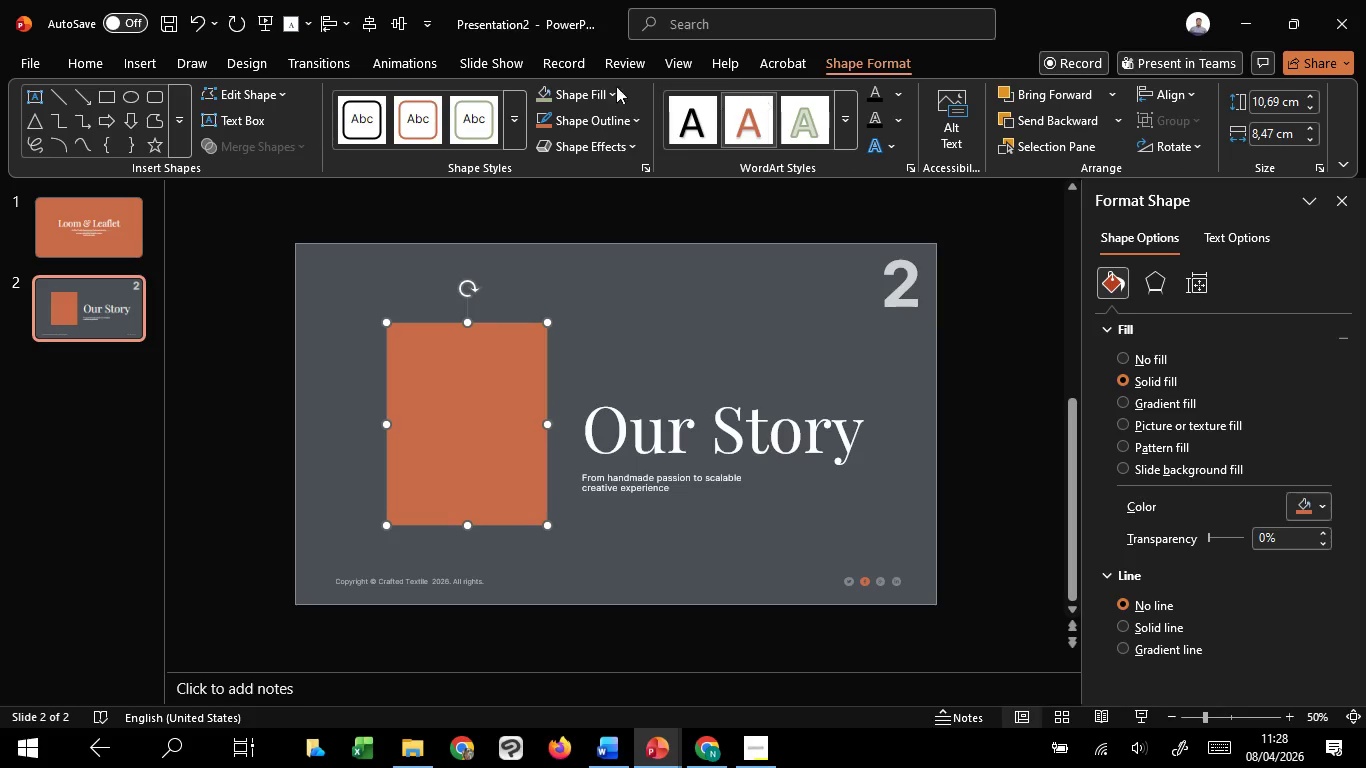 
left_click([252, 94])
 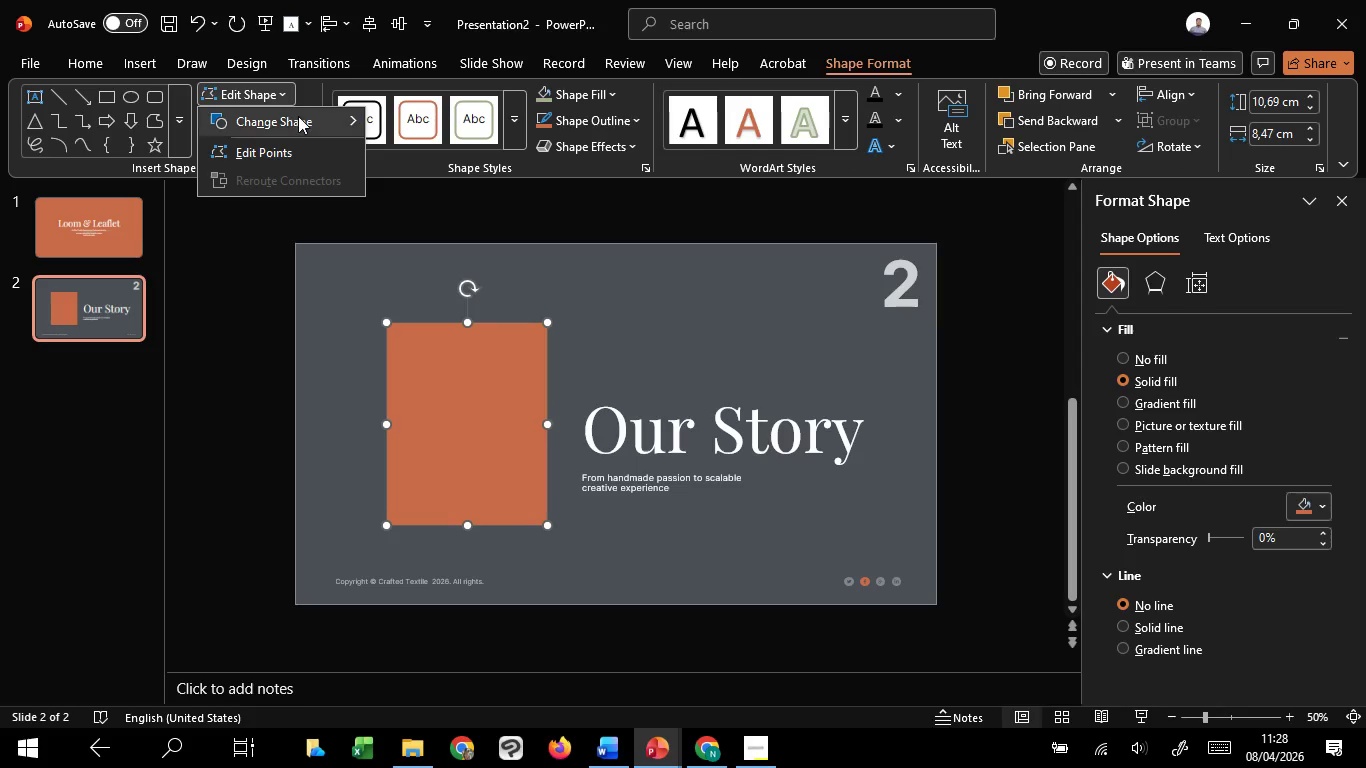 
left_click([300, 118])
 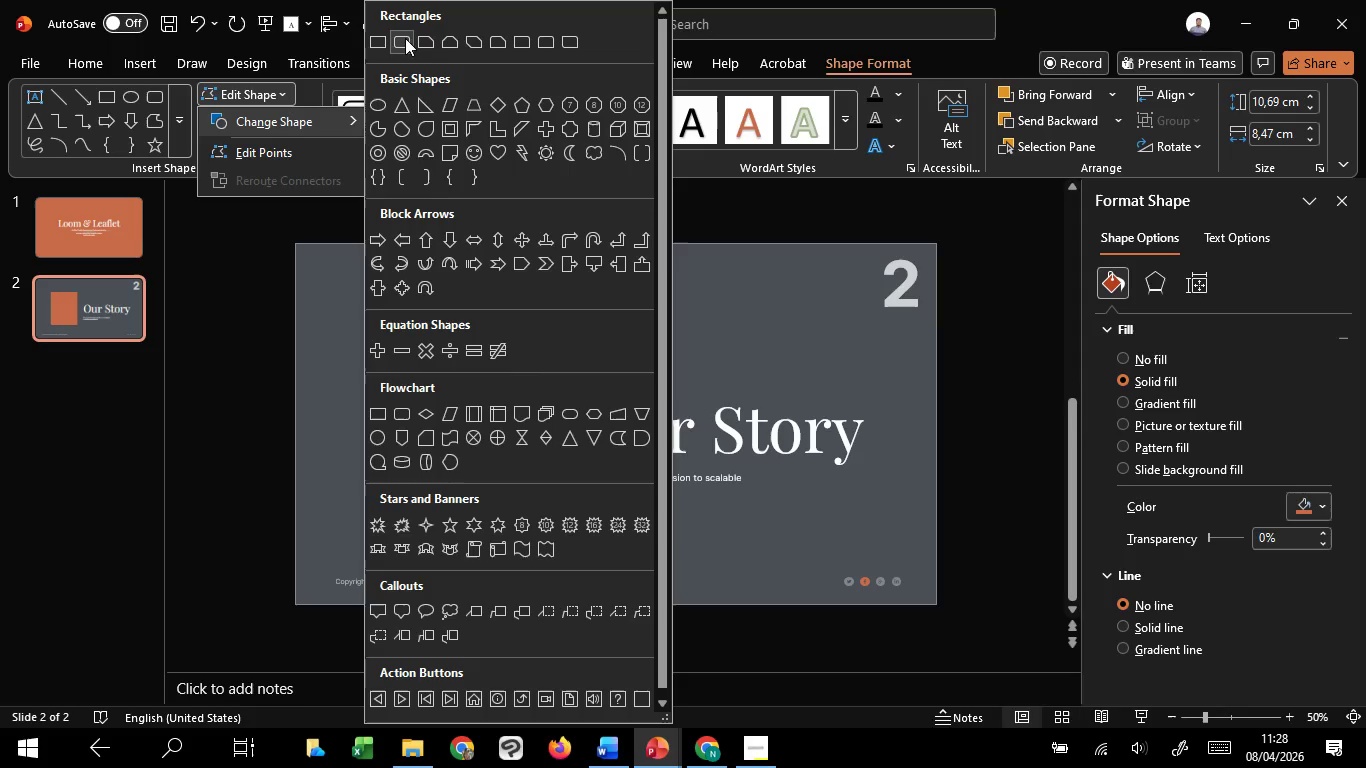 
left_click([405, 38])
 